 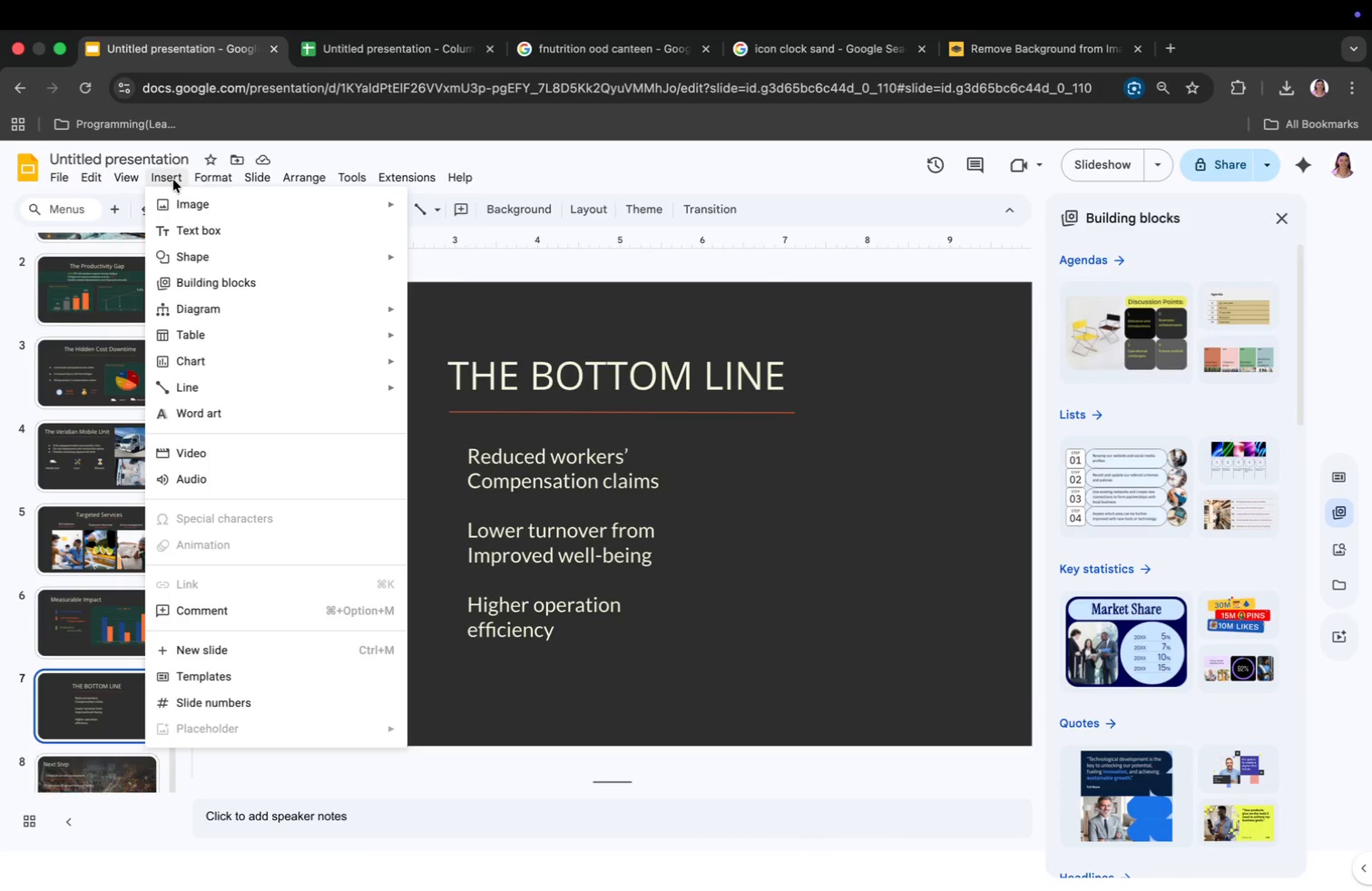 
left_click([132, 177])
 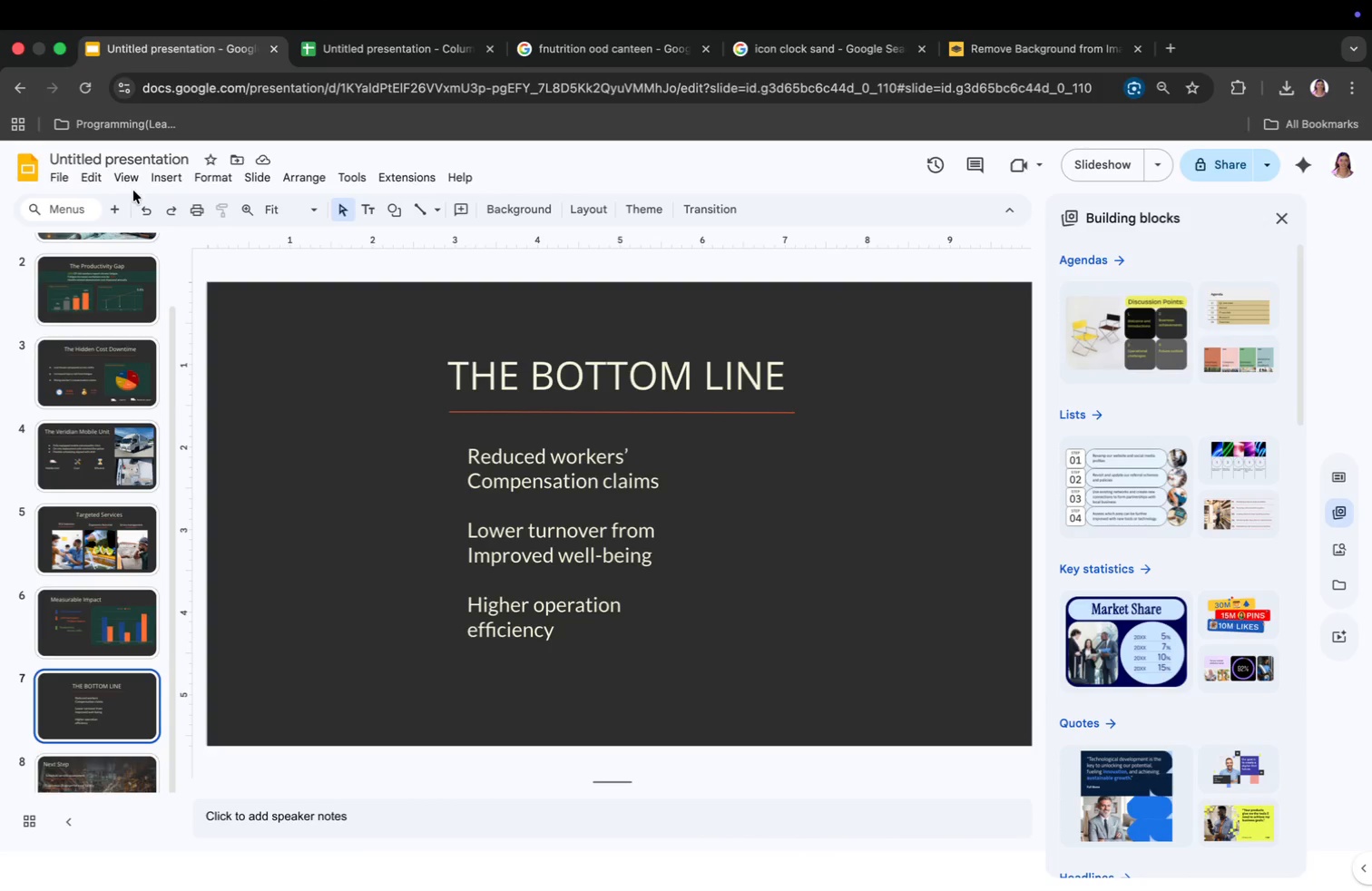 
left_click([131, 179])
 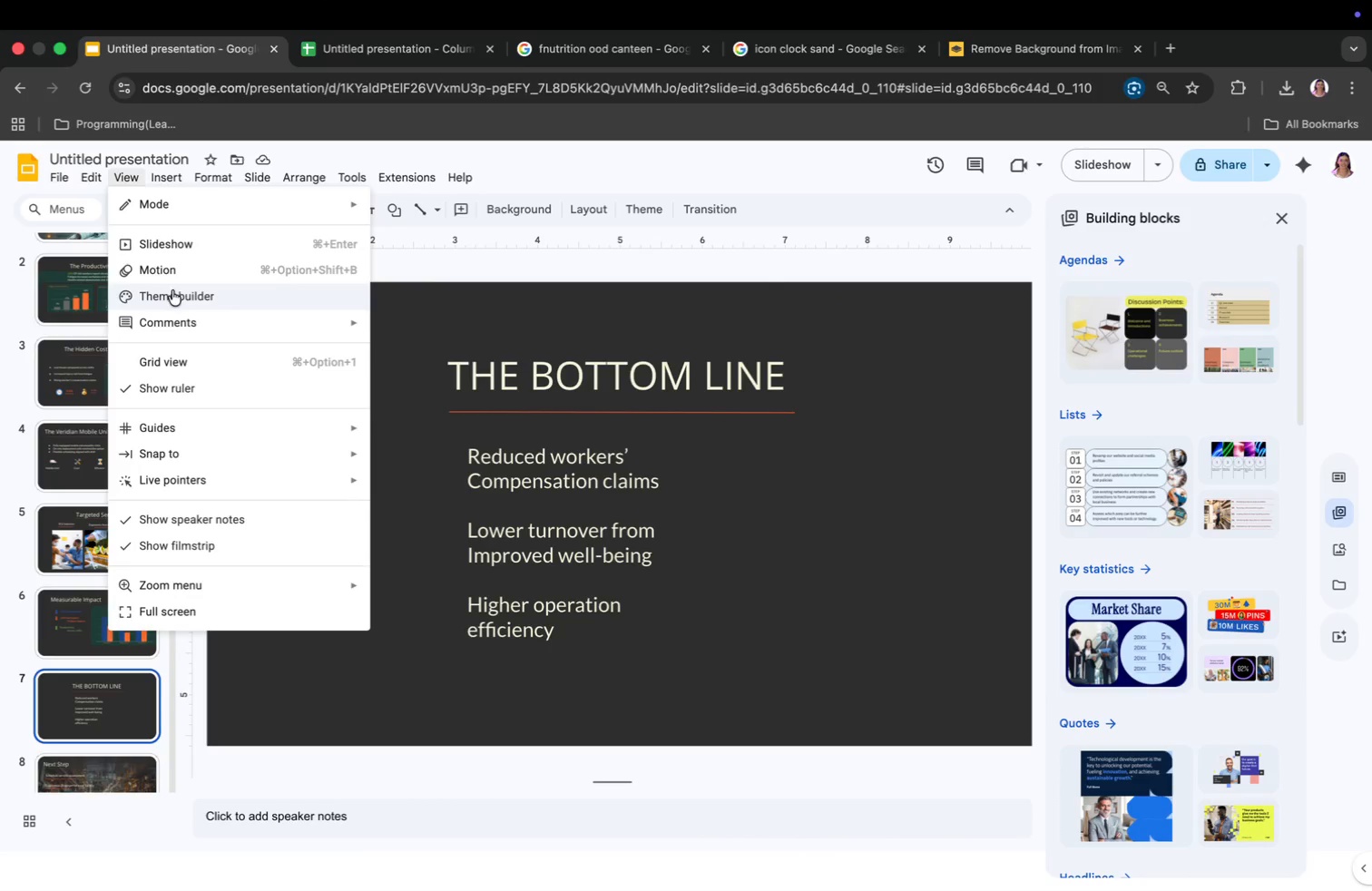 
left_click([174, 299])
 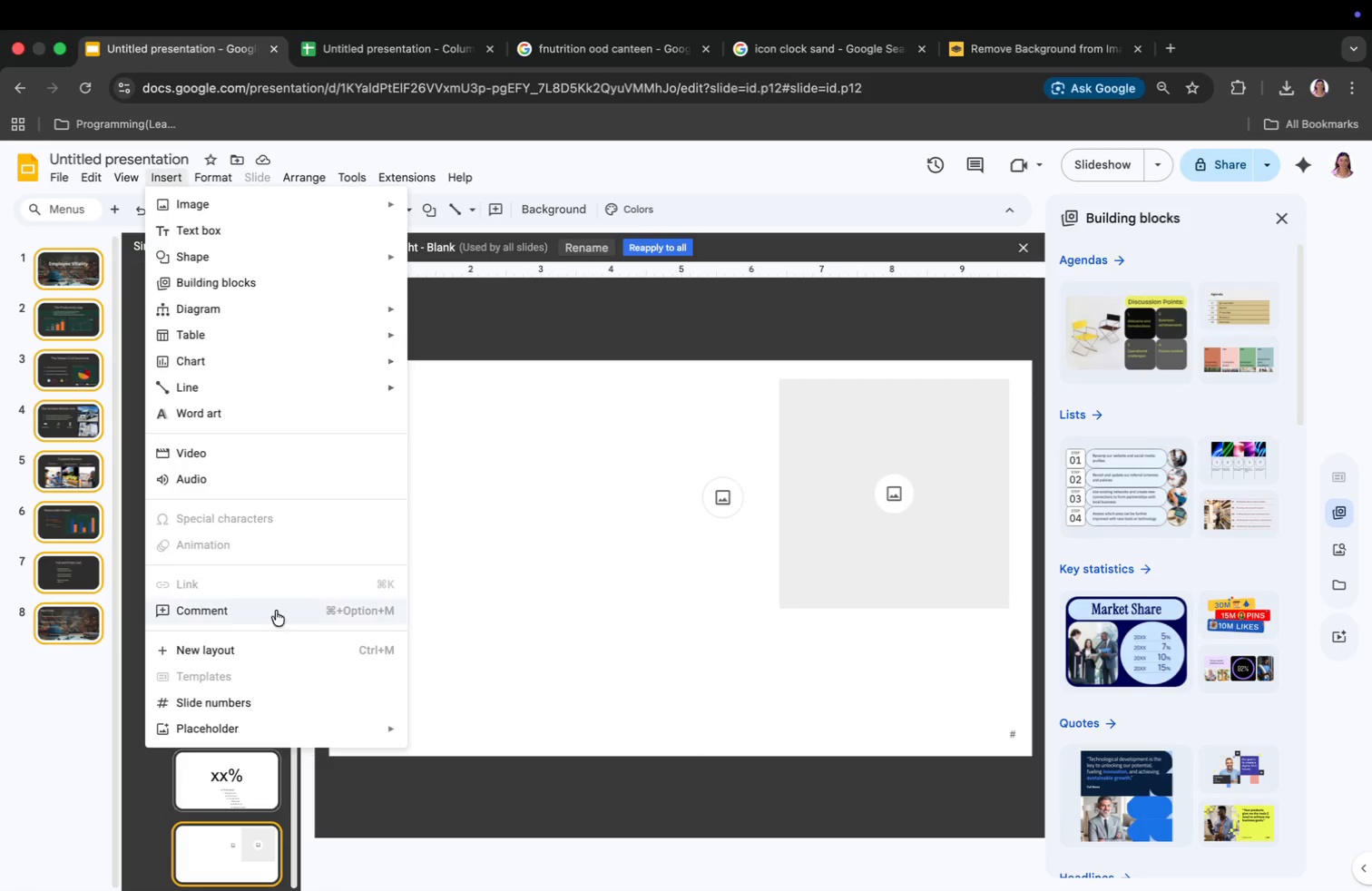 
left_click([273, 726])
 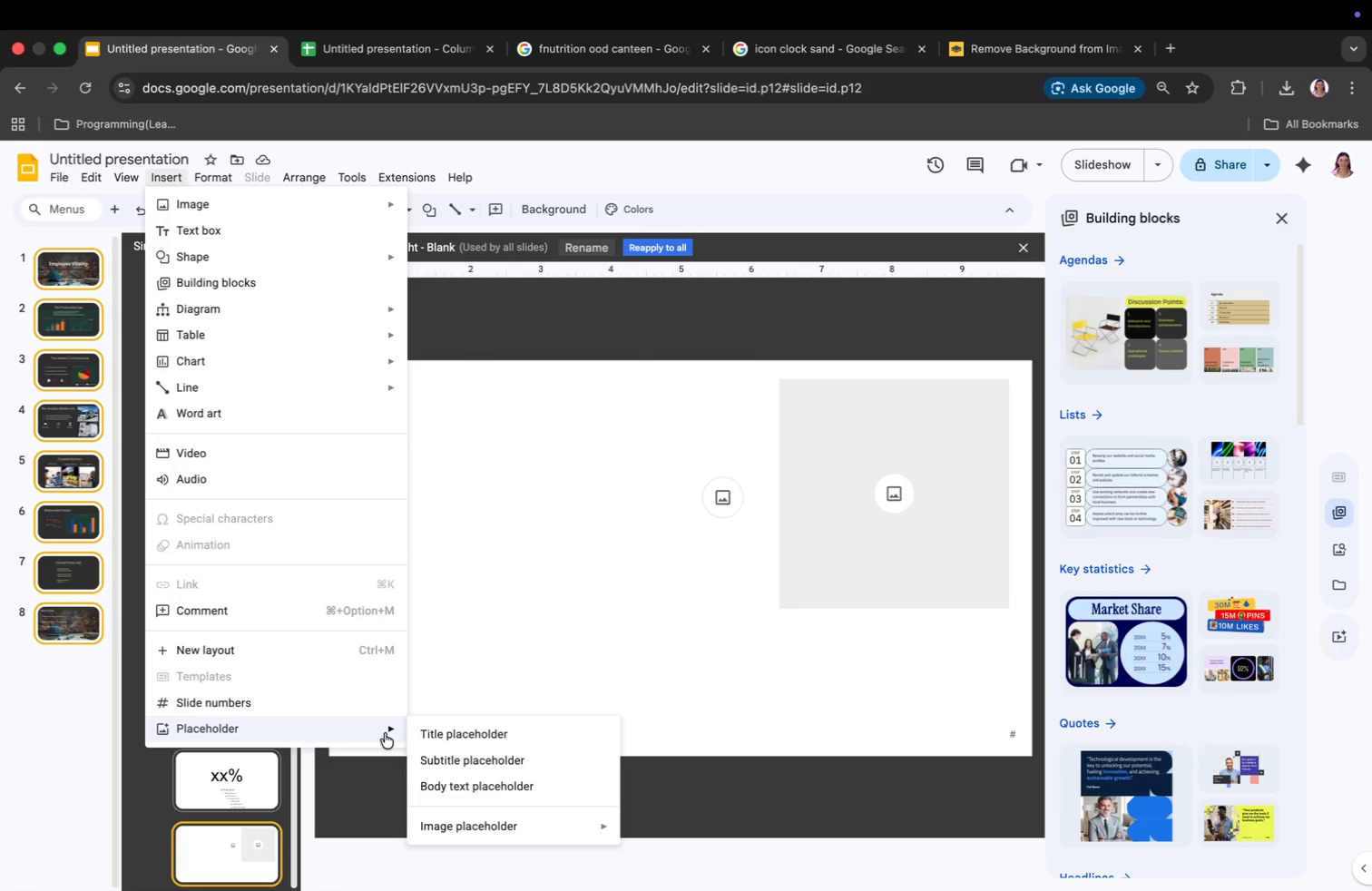 
left_click([476, 824])
 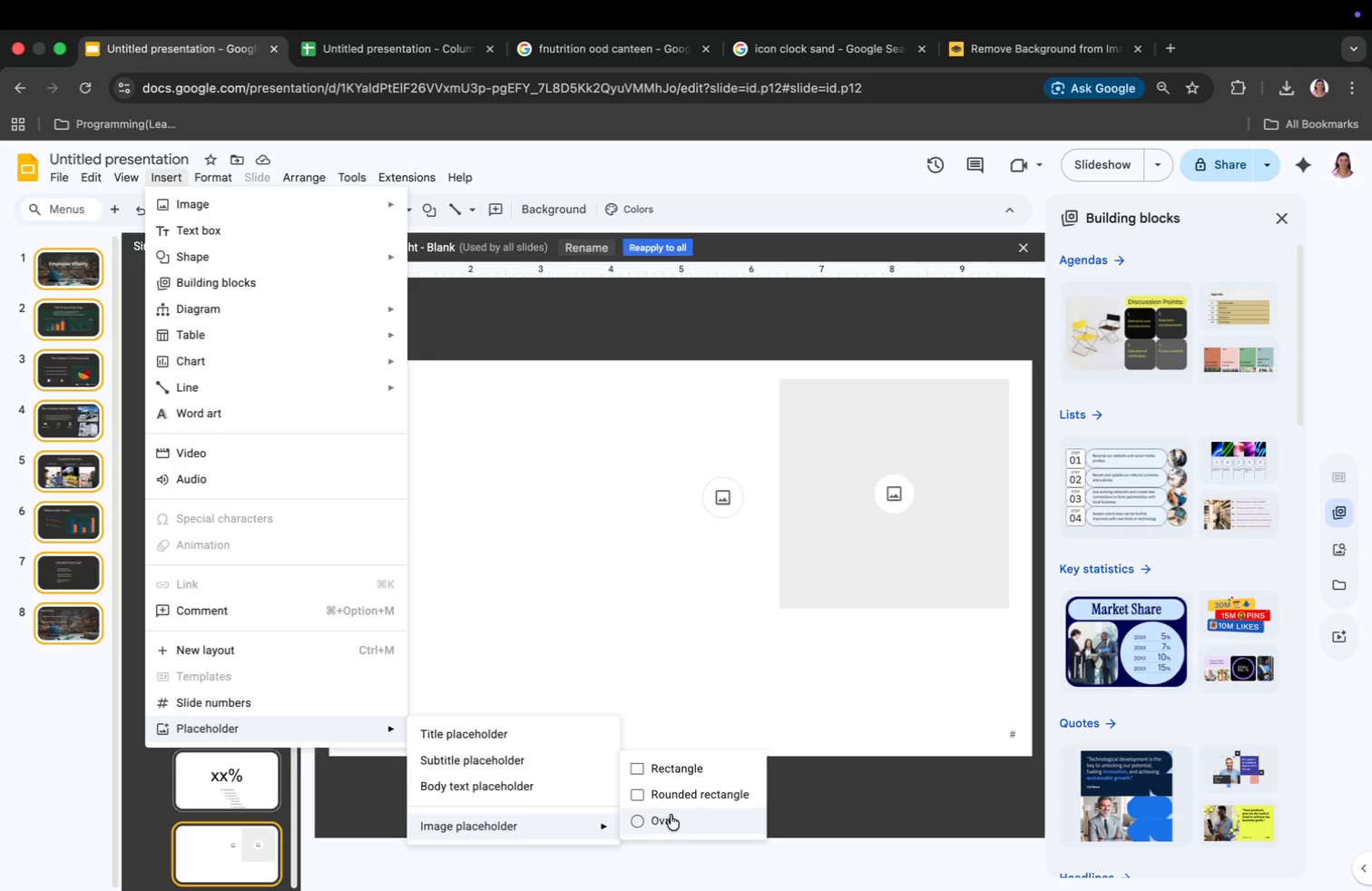 
left_click([675, 815])
 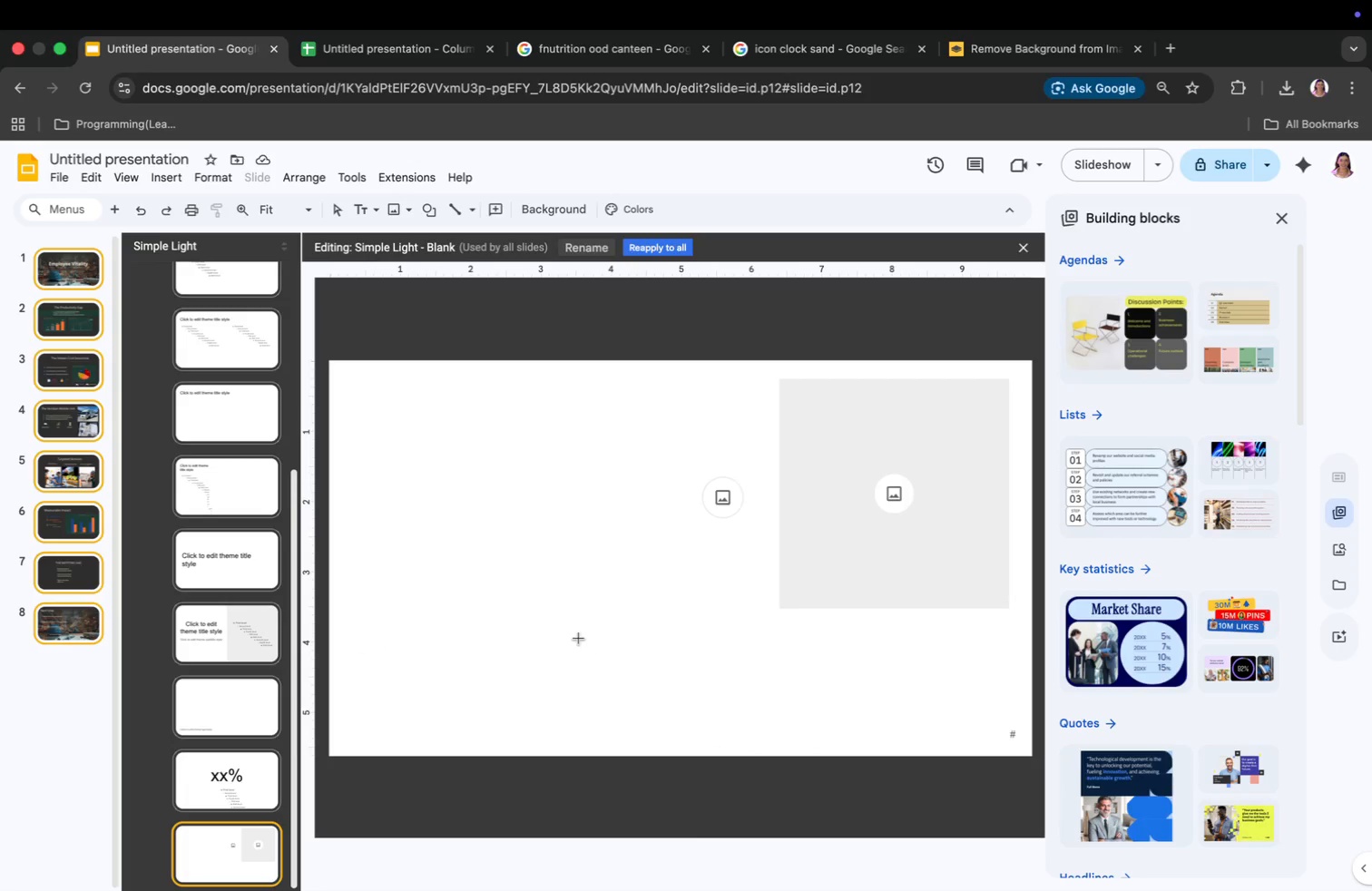 
left_click([559, 610])
 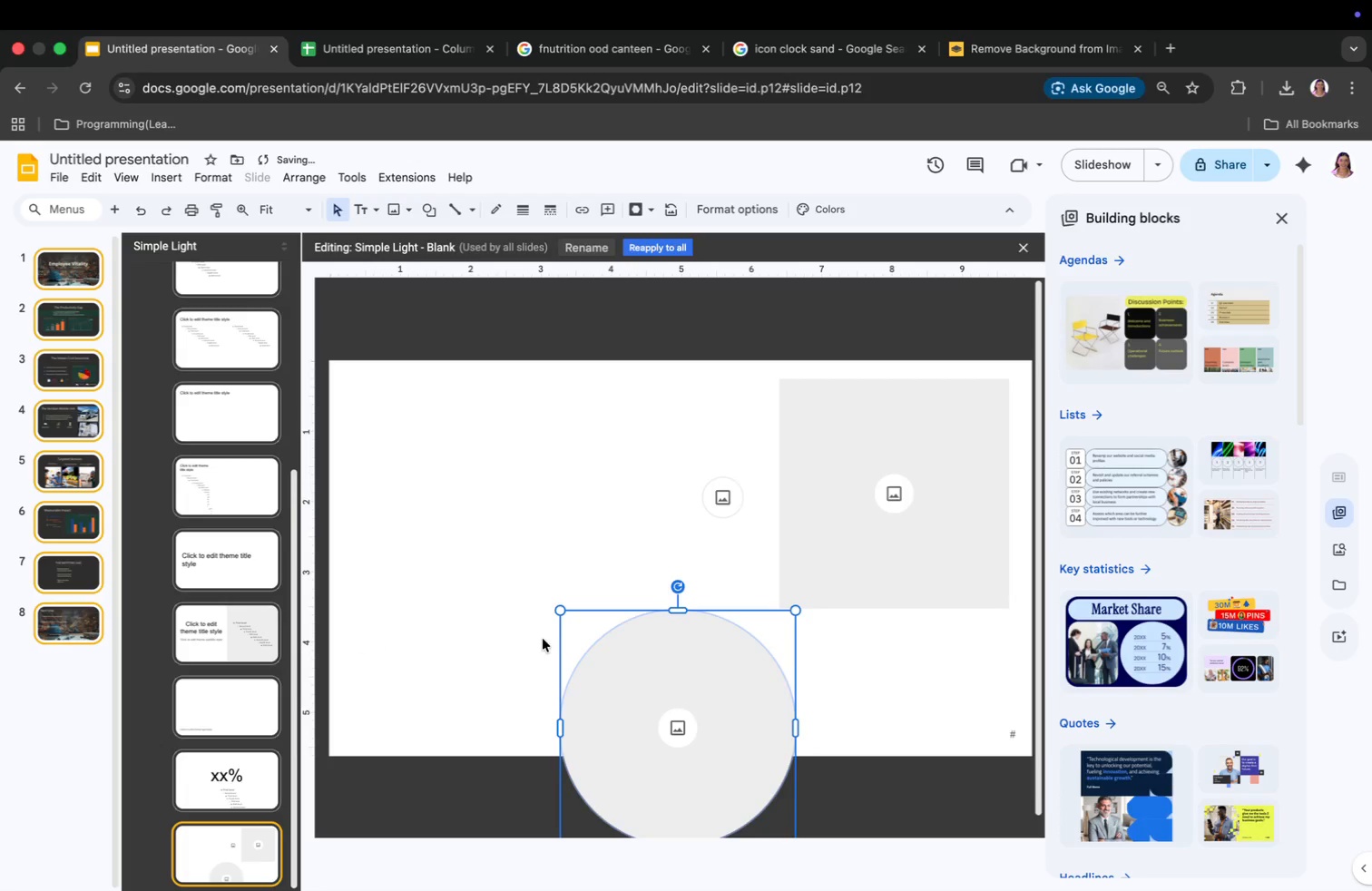 
left_click_drag(start_coordinate=[599, 652], to_coordinate=[545, 470])
 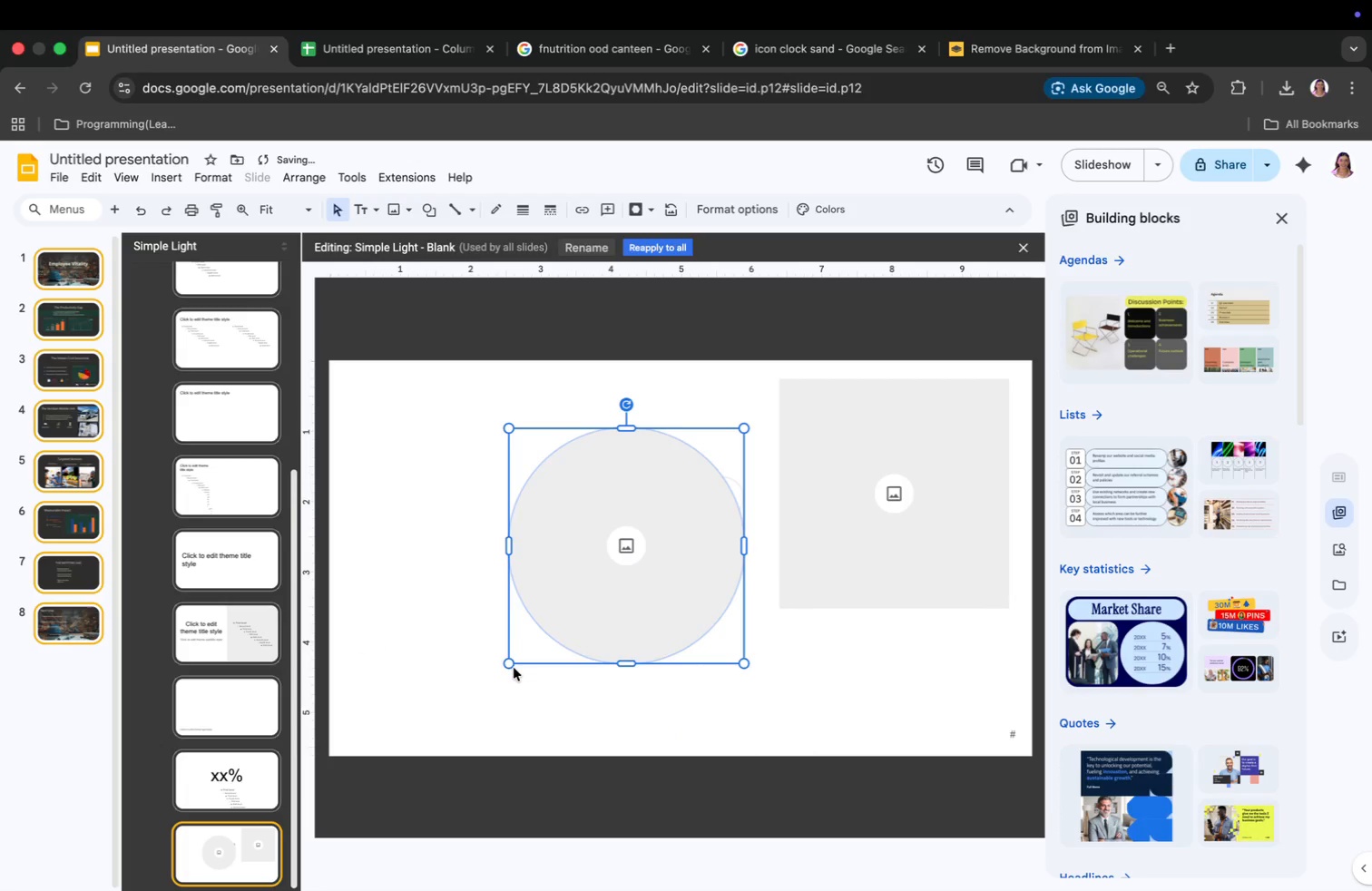 
left_click_drag(start_coordinate=[510, 668], to_coordinate=[695, 482])
 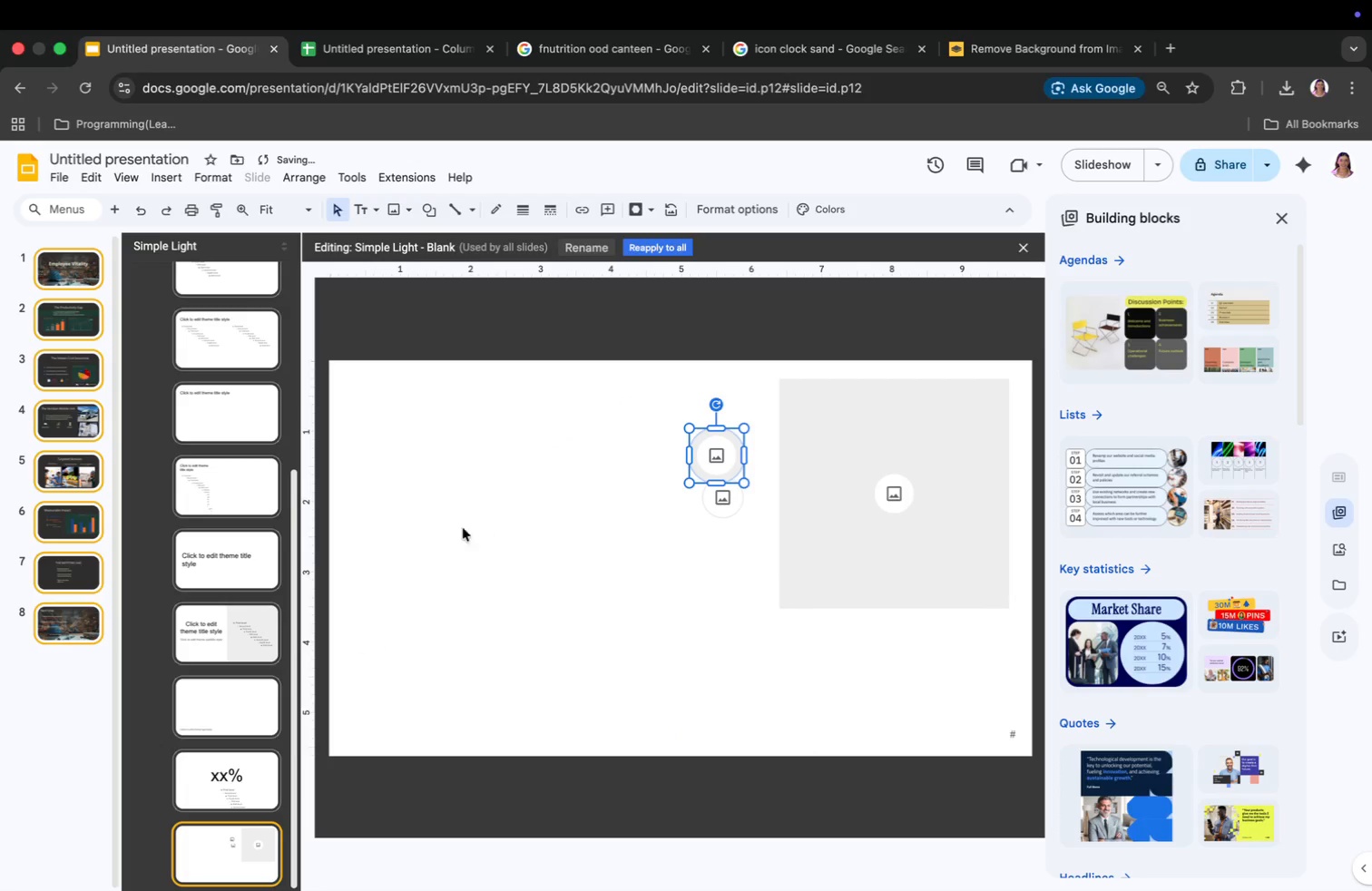 
left_click([407, 532])
 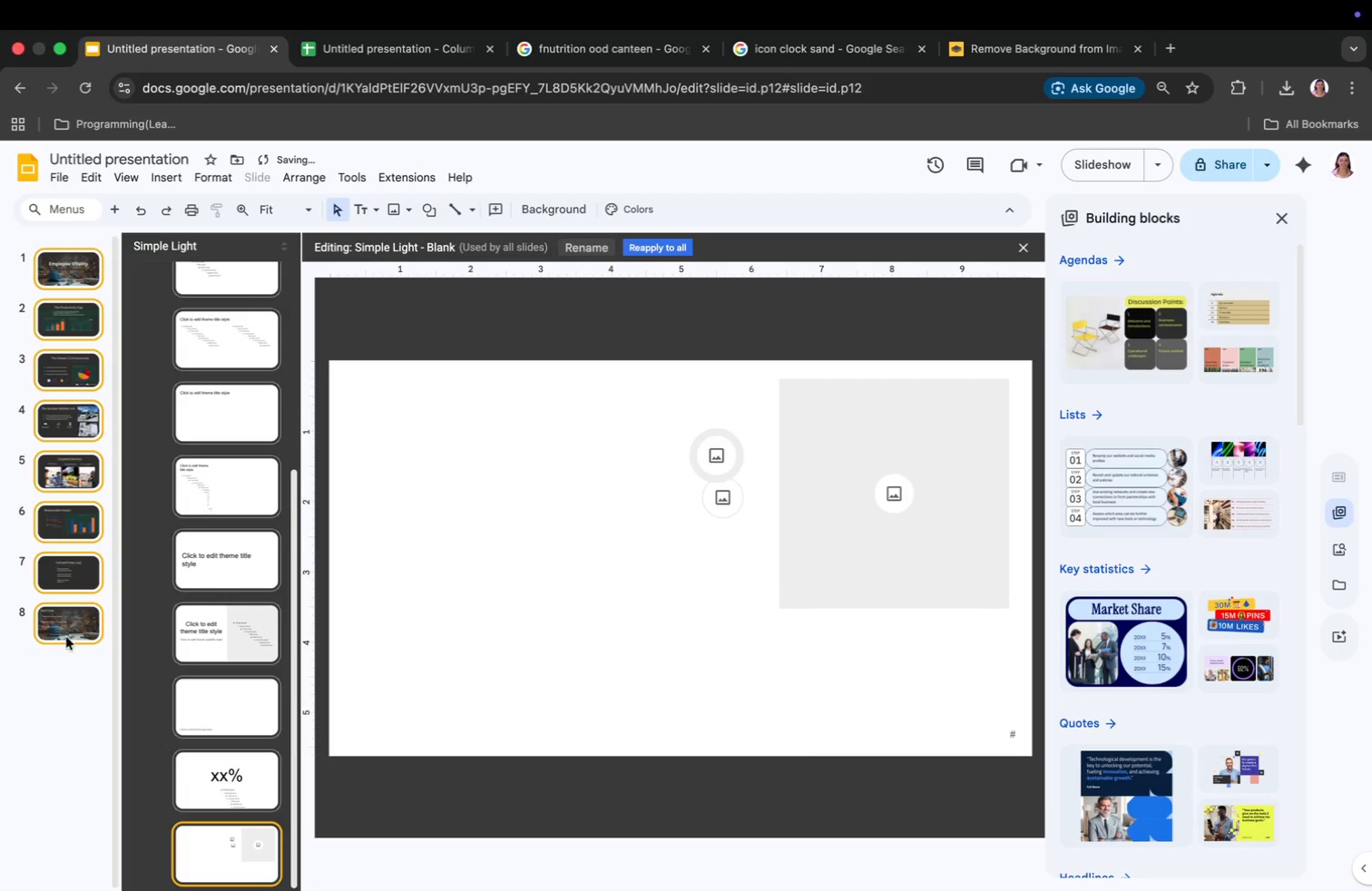 
left_click([71, 632])
 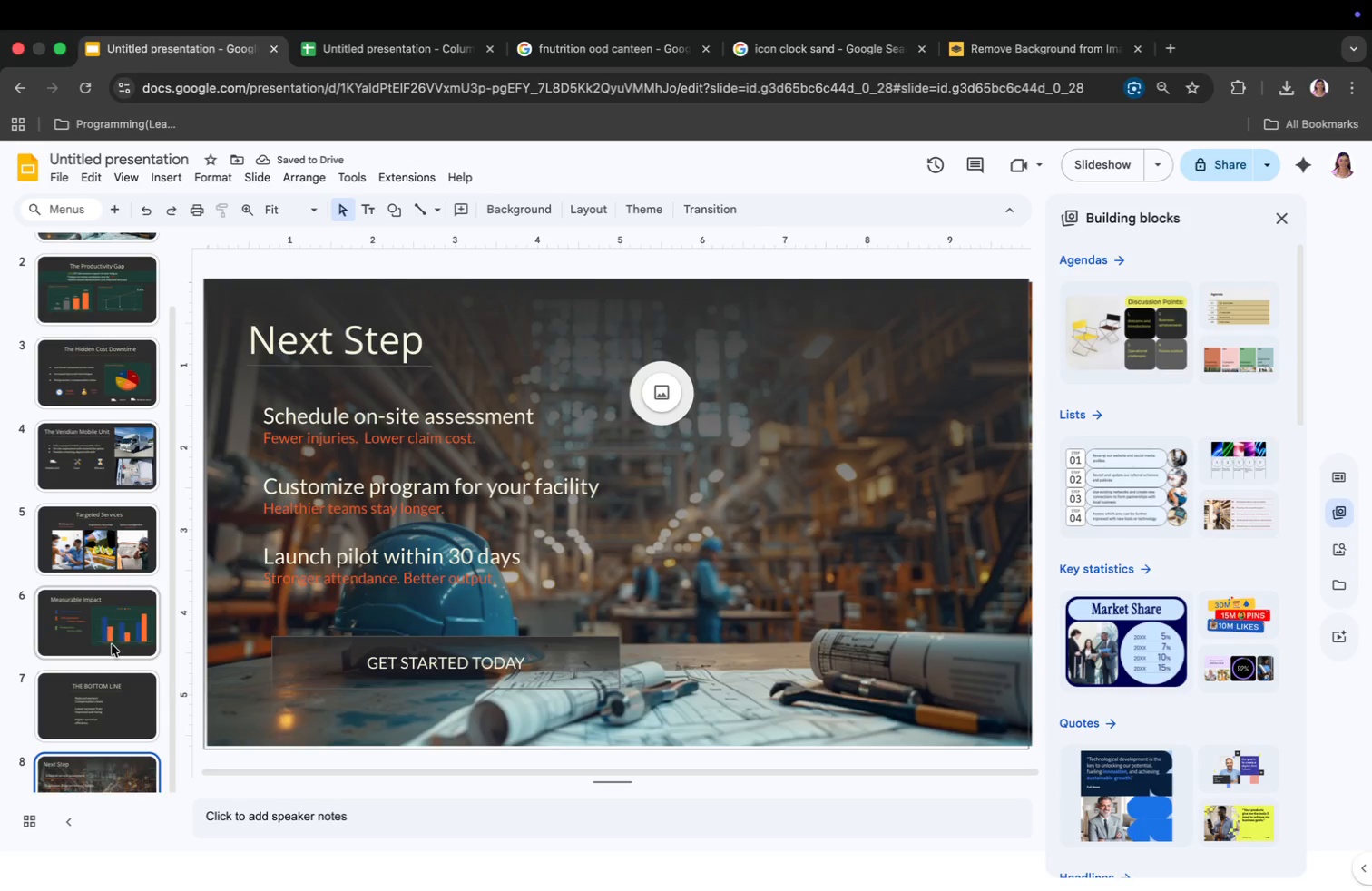 
scroll: coordinate [115, 671], scroll_direction: down, amount: 2.0
 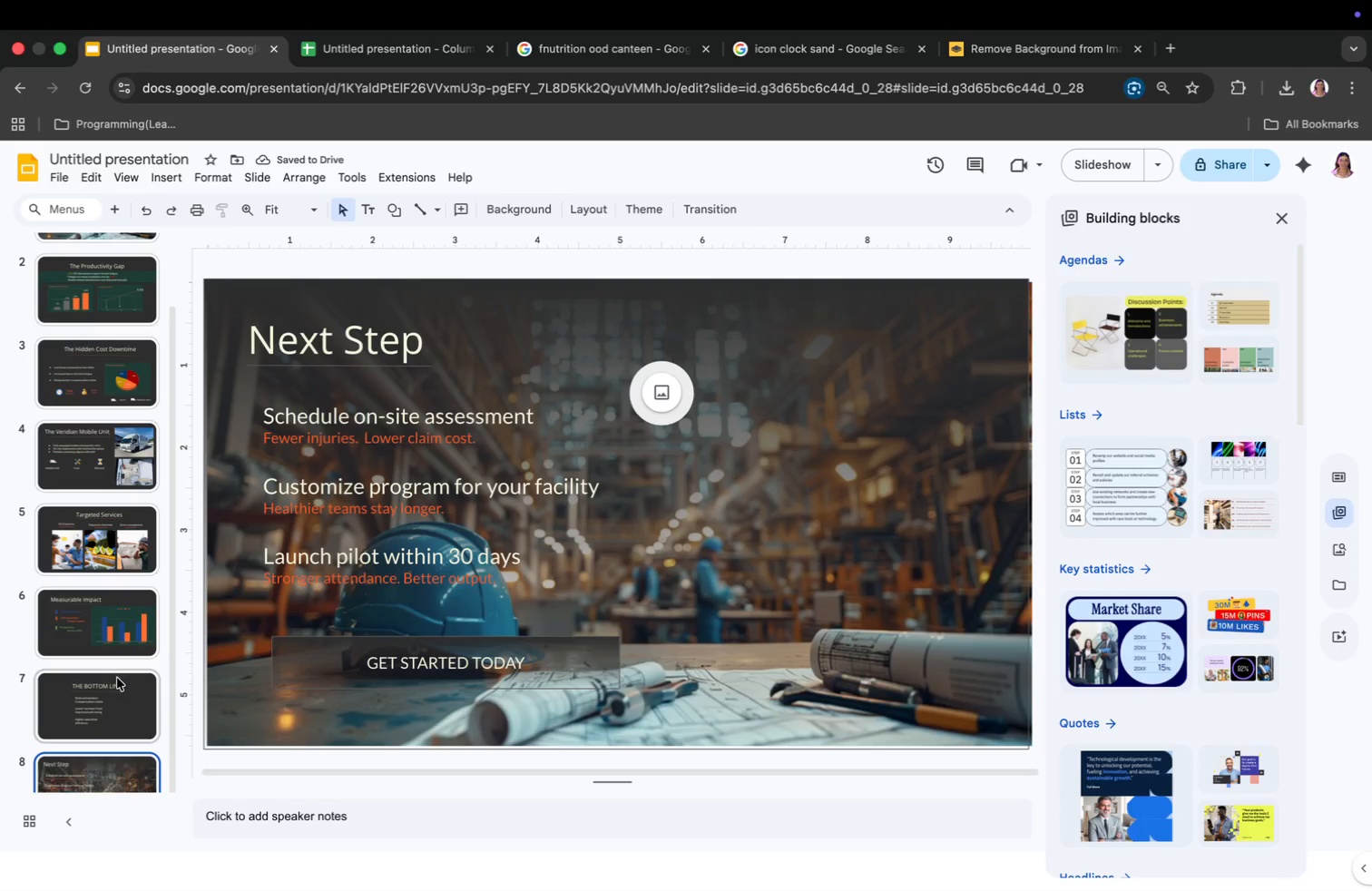 
left_click([119, 689])
 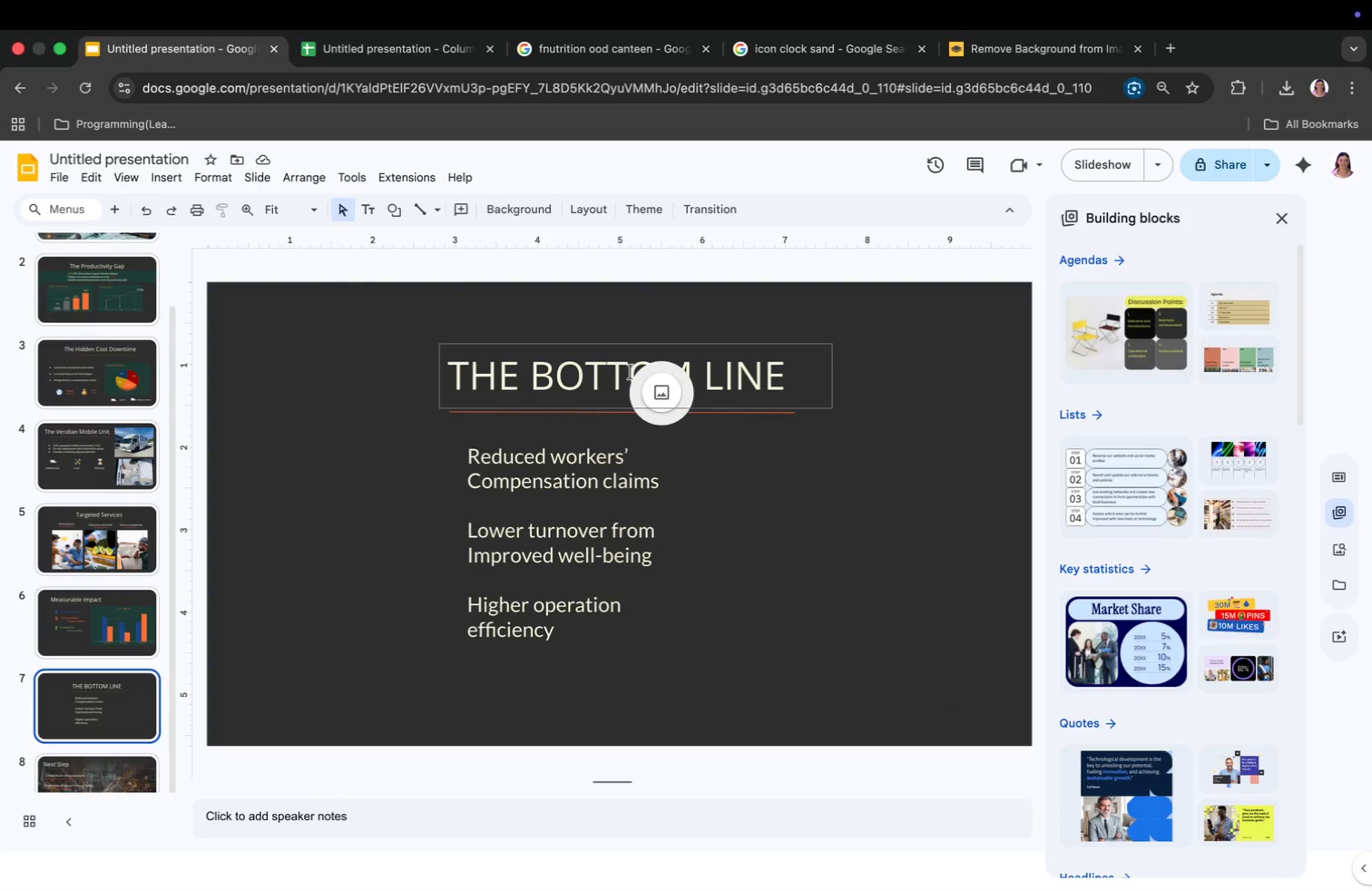 
left_click_drag(start_coordinate=[641, 387], to_coordinate=[399, 459])
 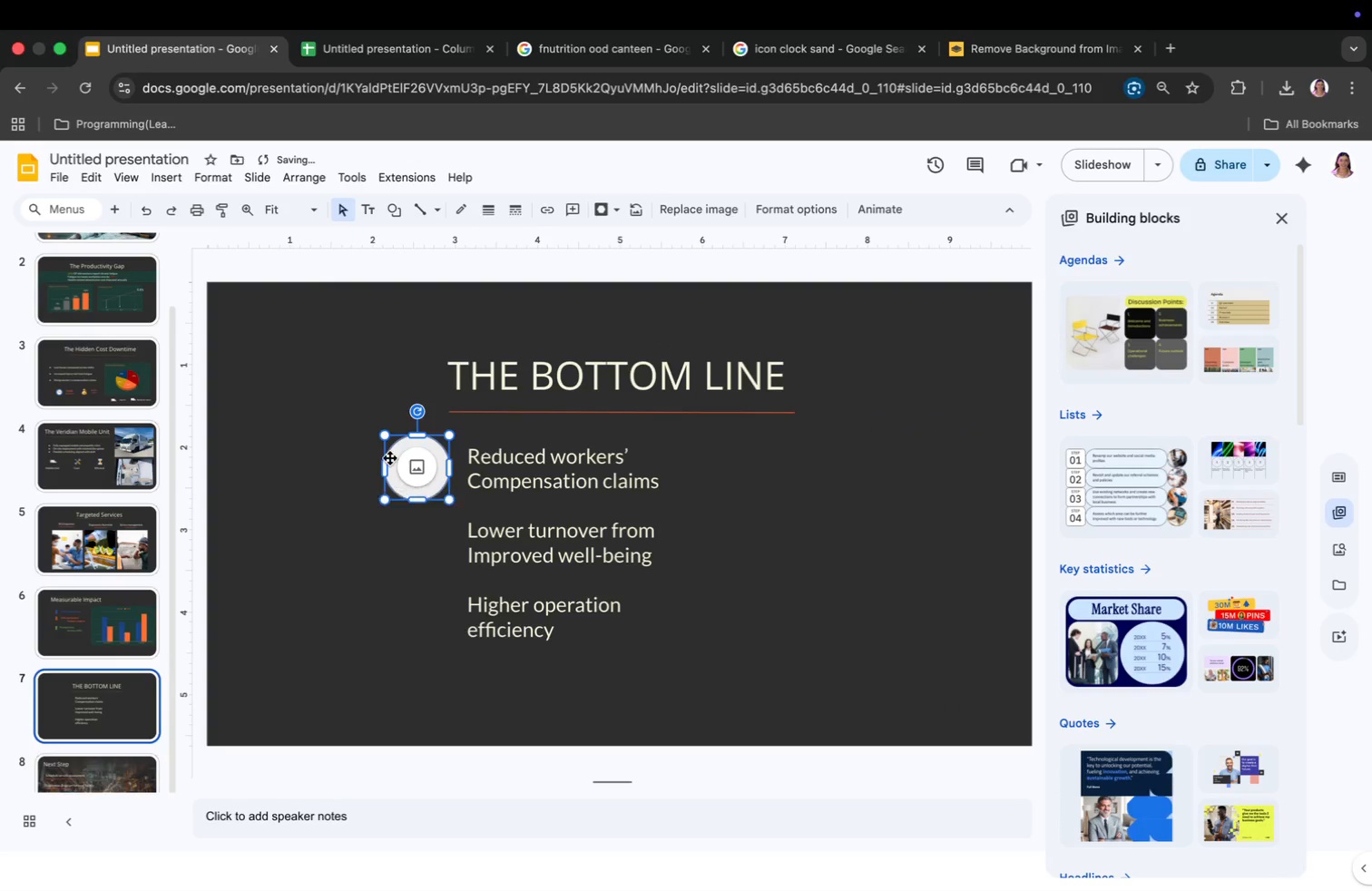 
left_click_drag(start_coordinate=[385, 436], to_coordinate=[397, 452])
 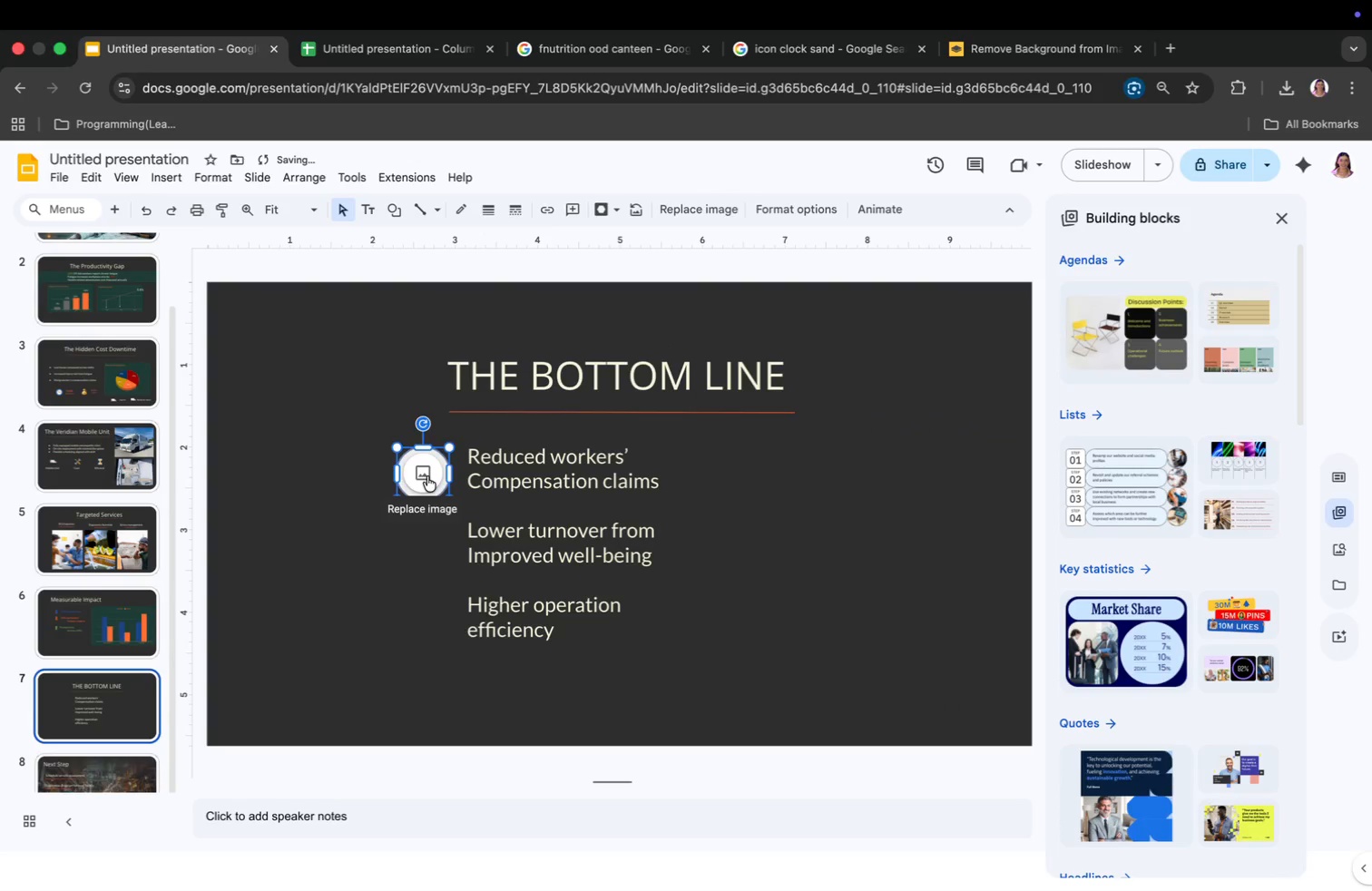 
left_click_drag(start_coordinate=[422, 473], to_coordinate=[421, 466])
 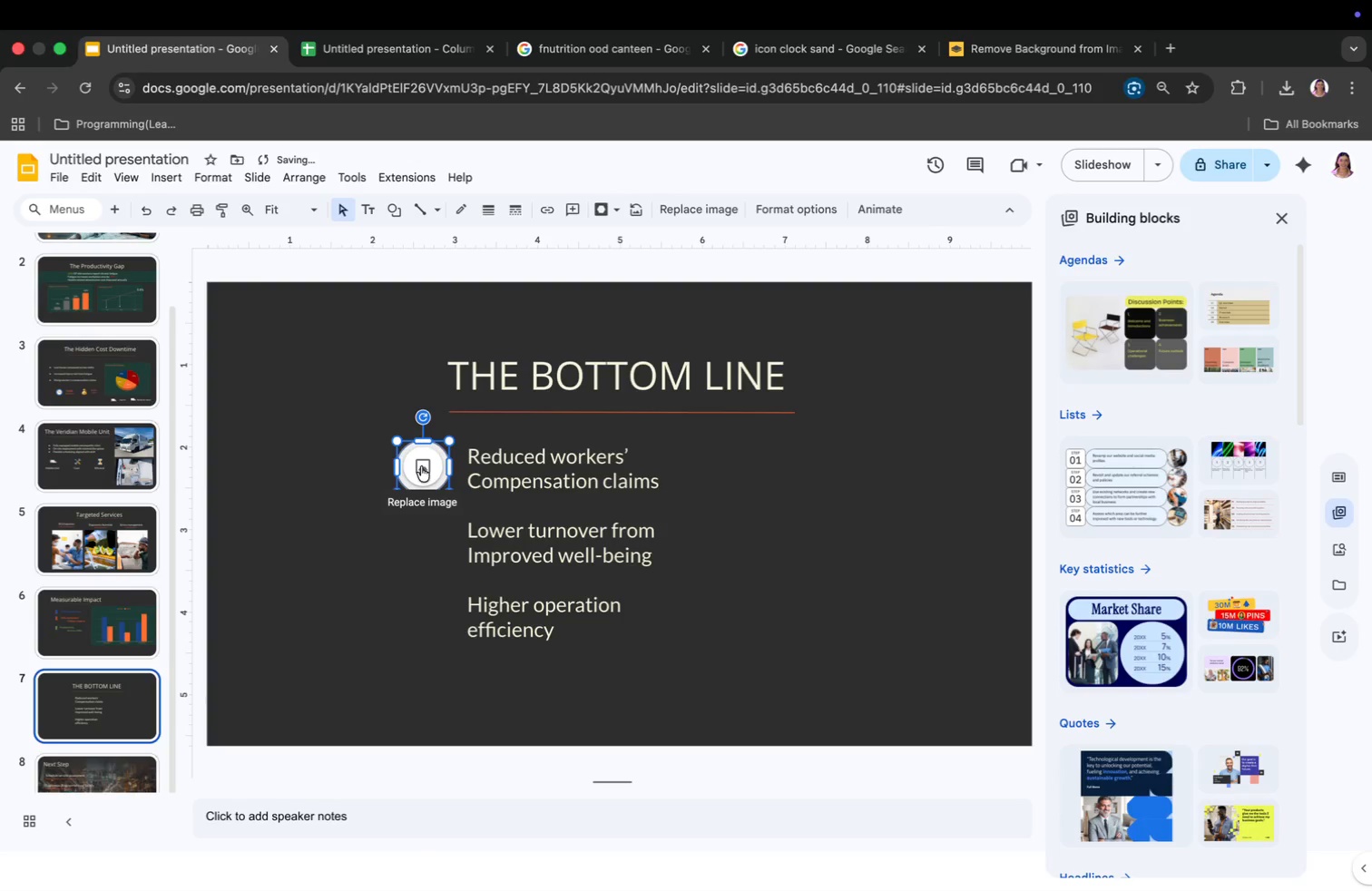 
right_click([421, 466])
 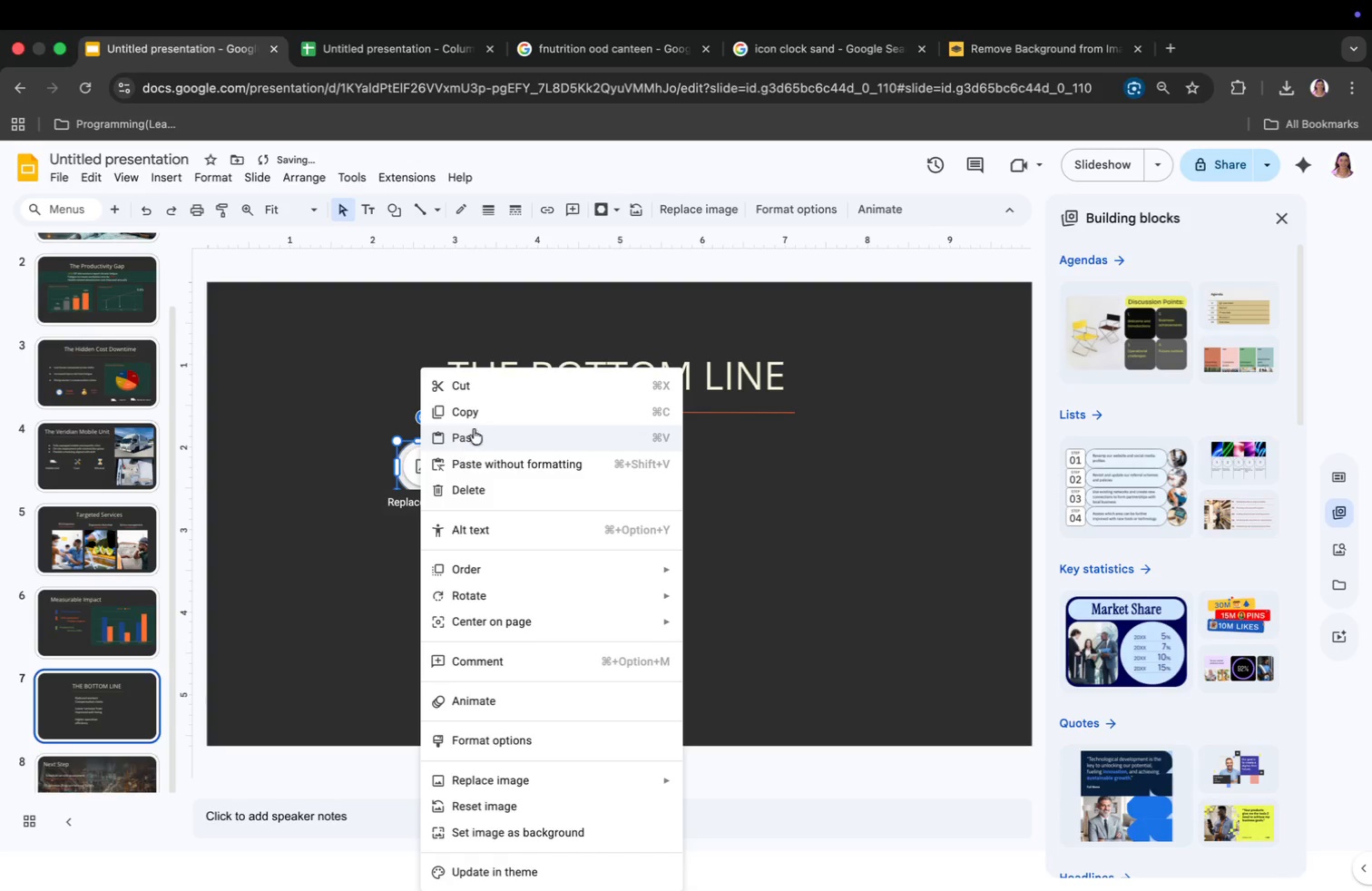 
left_click([478, 410])
 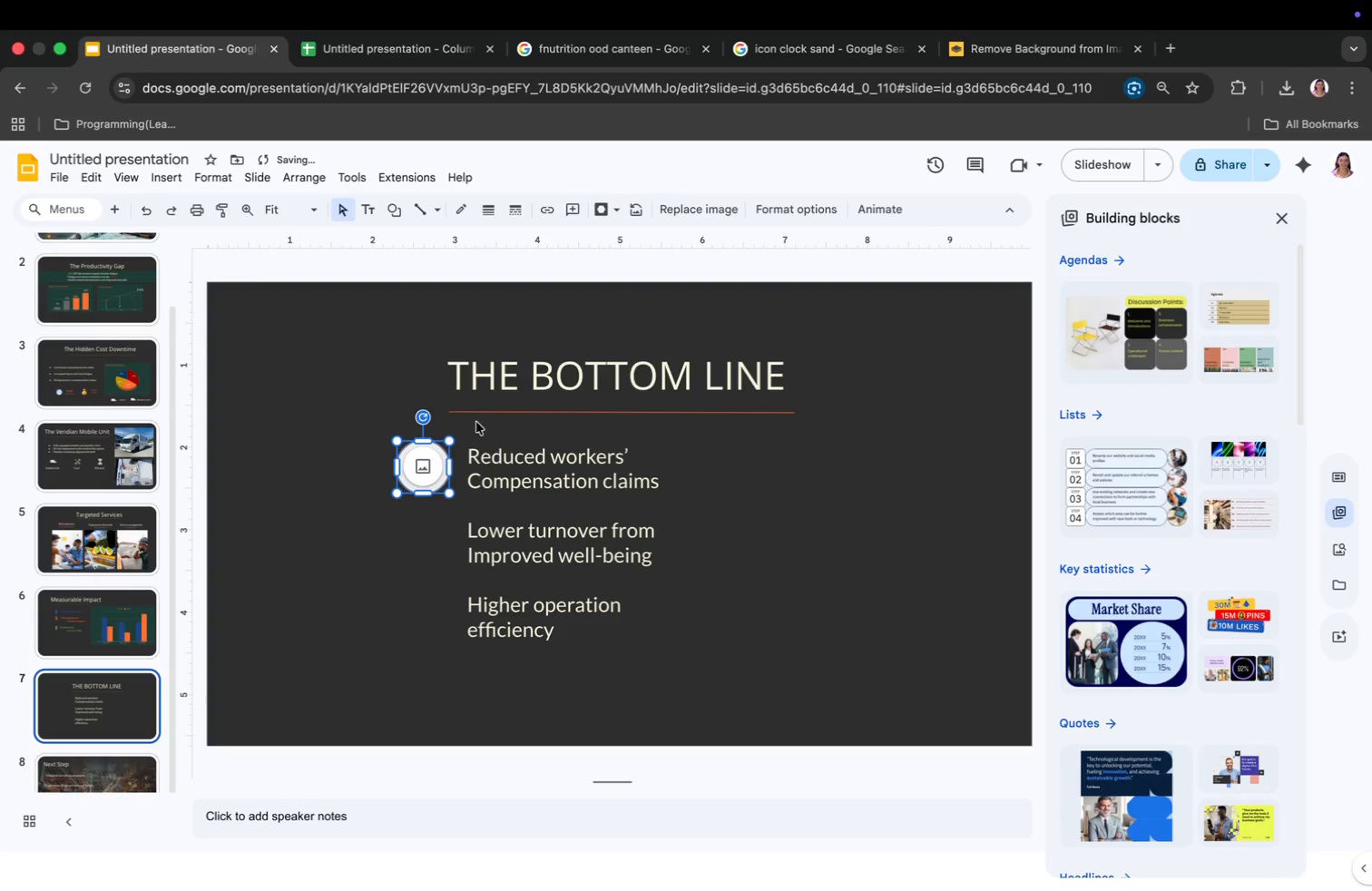 
key(Meta+V)
 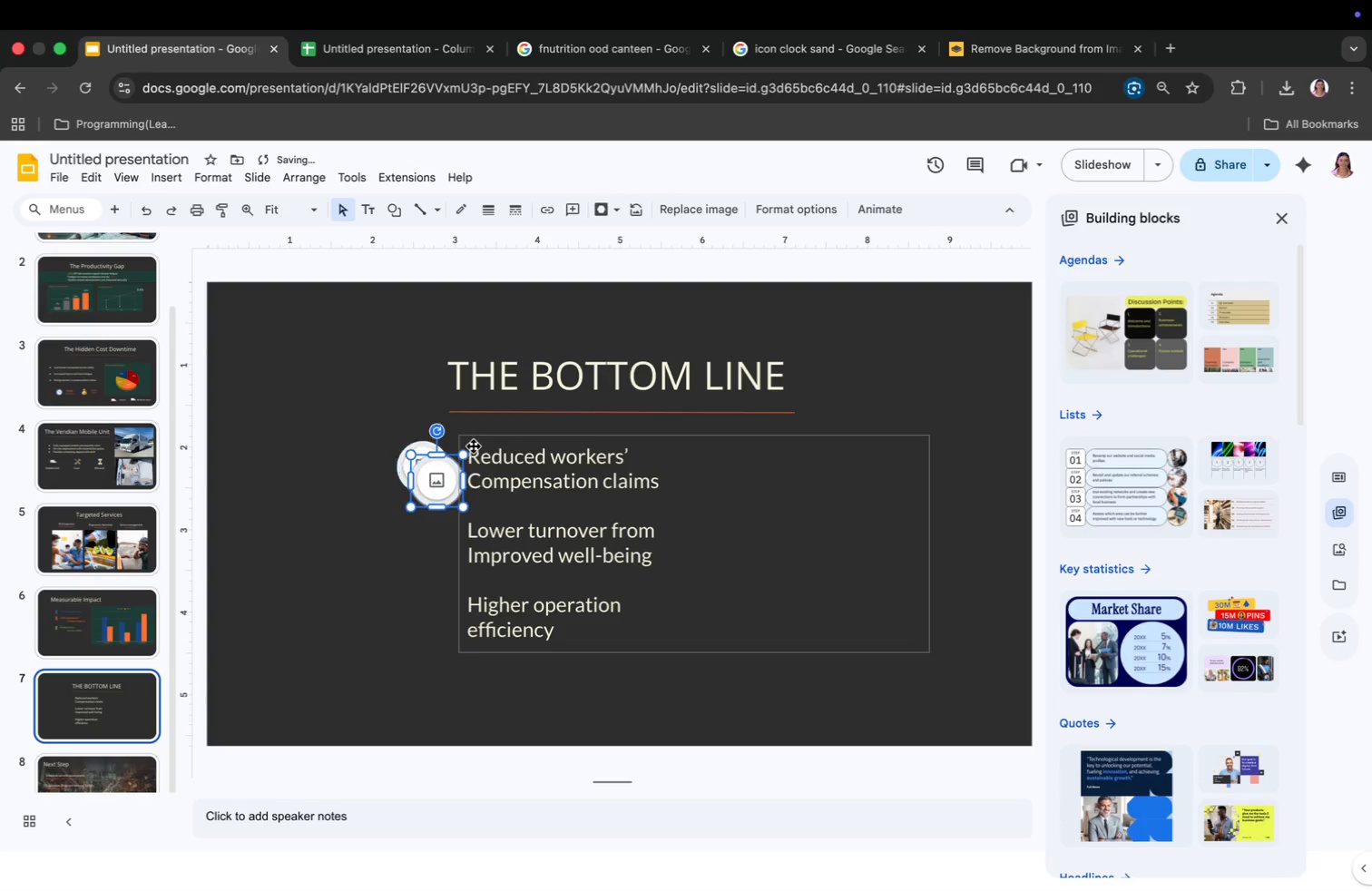 
key(Meta+V)
 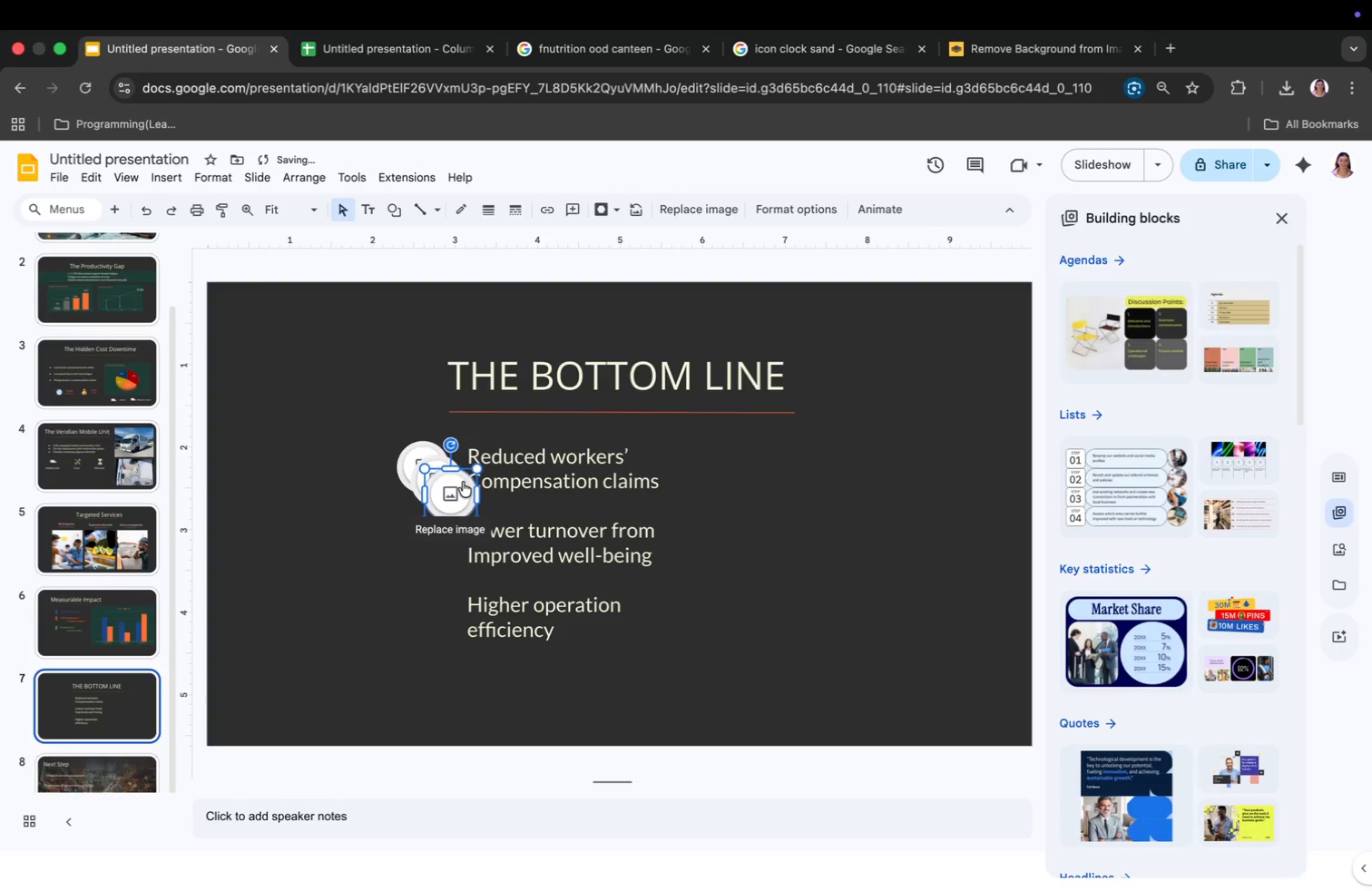 
left_click_drag(start_coordinate=[463, 484], to_coordinate=[439, 606])
 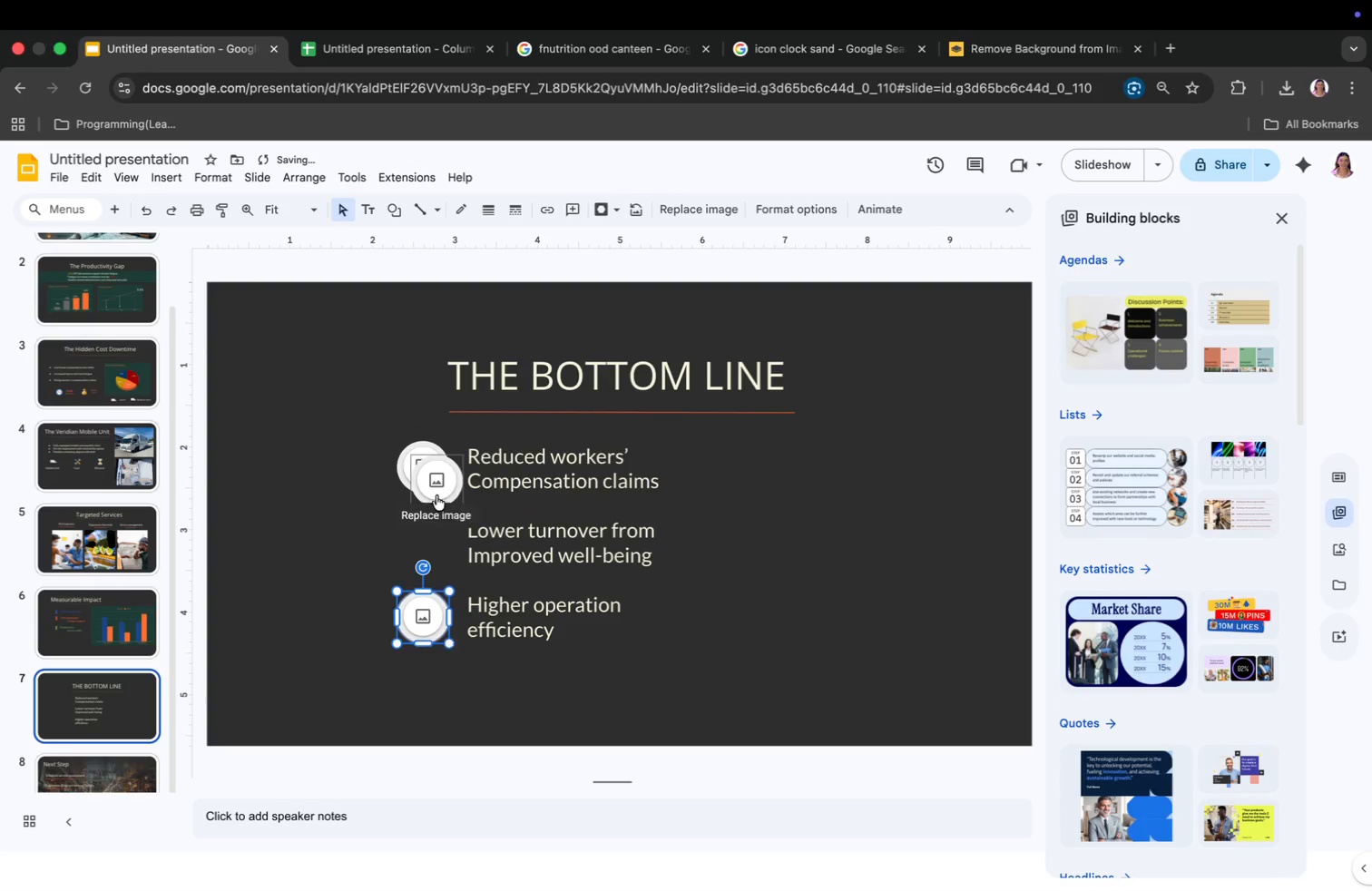 
left_click_drag(start_coordinate=[436, 486], to_coordinate=[422, 546])
 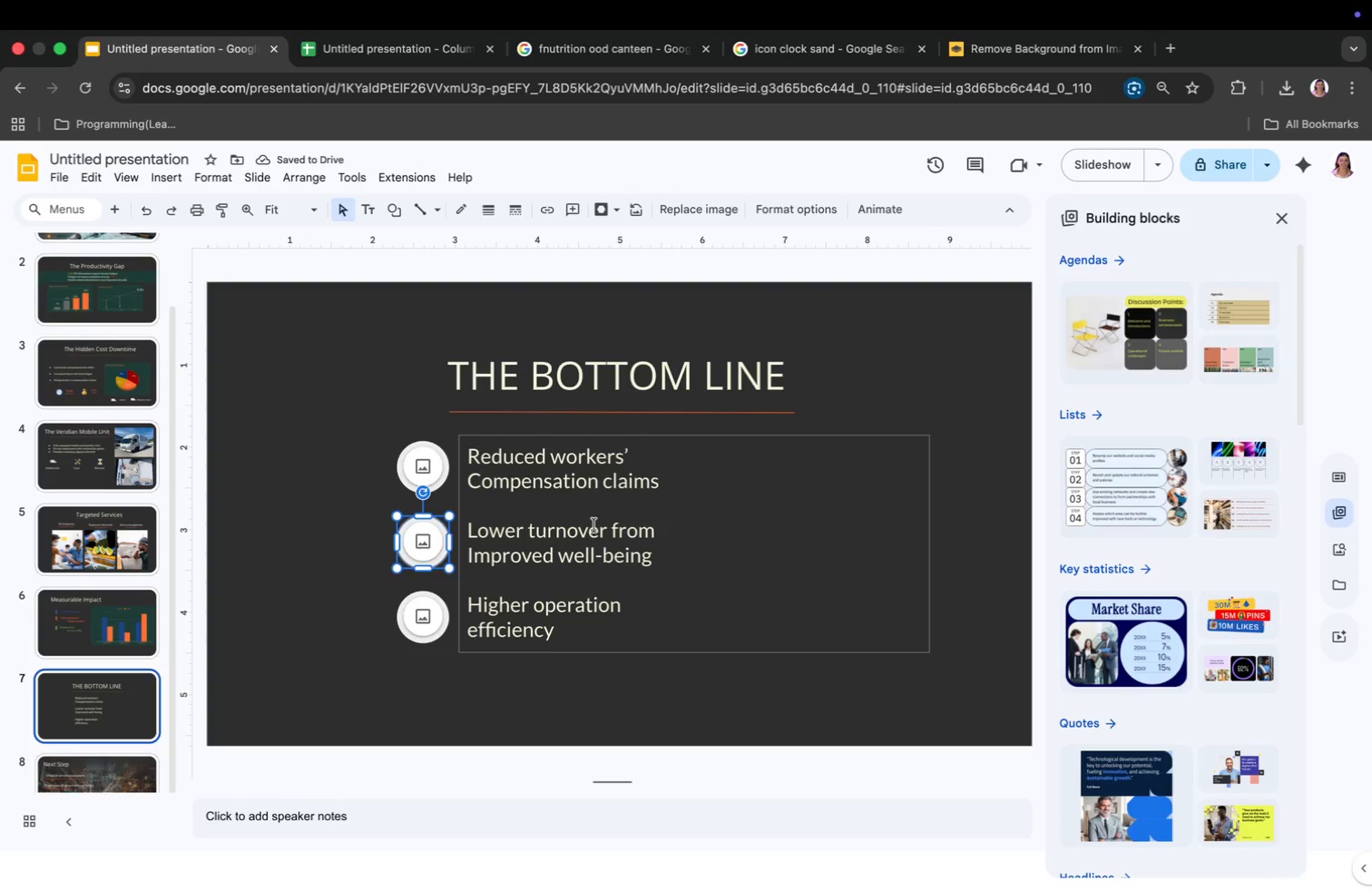 
left_click([418, 464])
 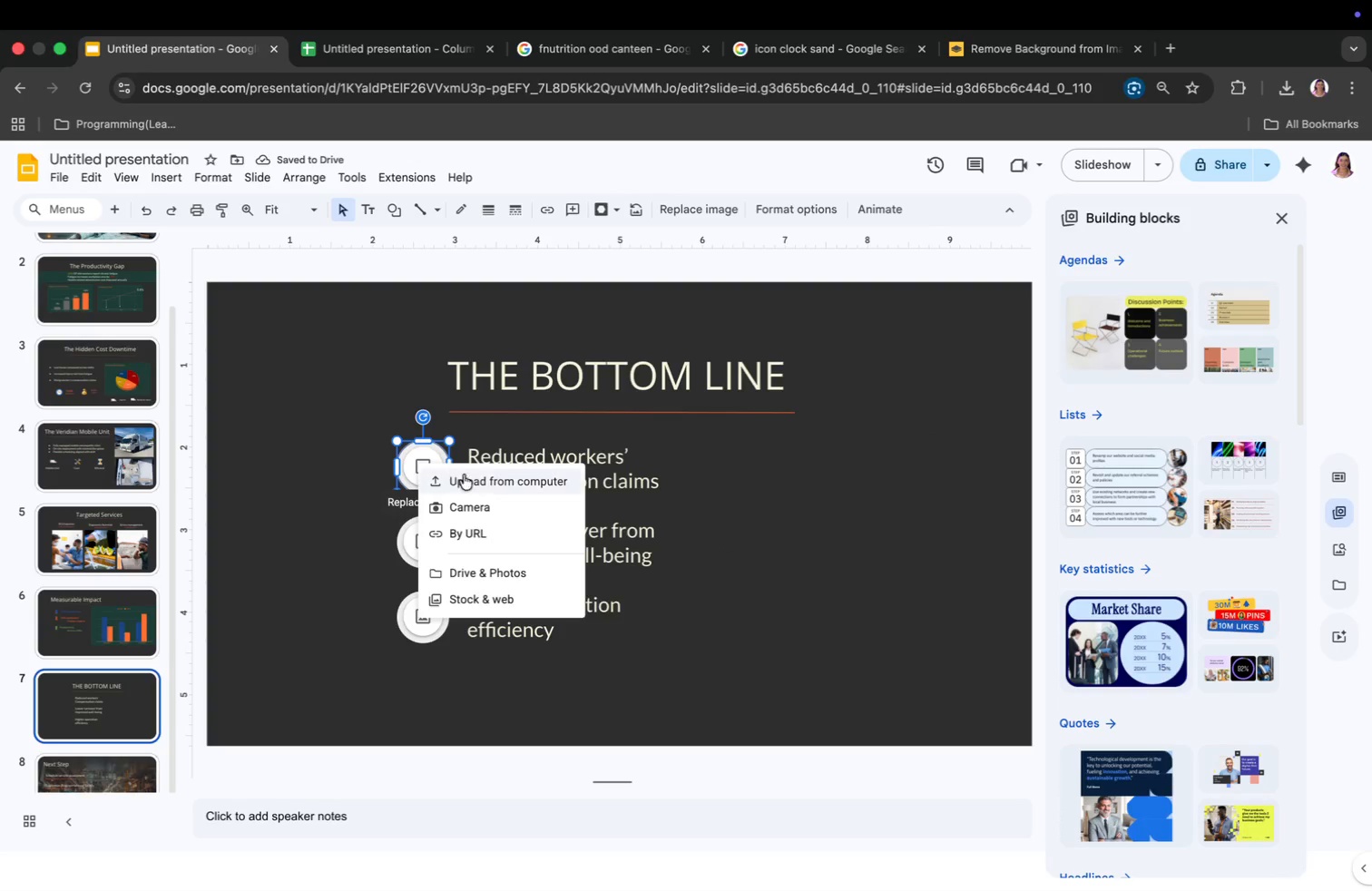 
left_click([469, 480])
 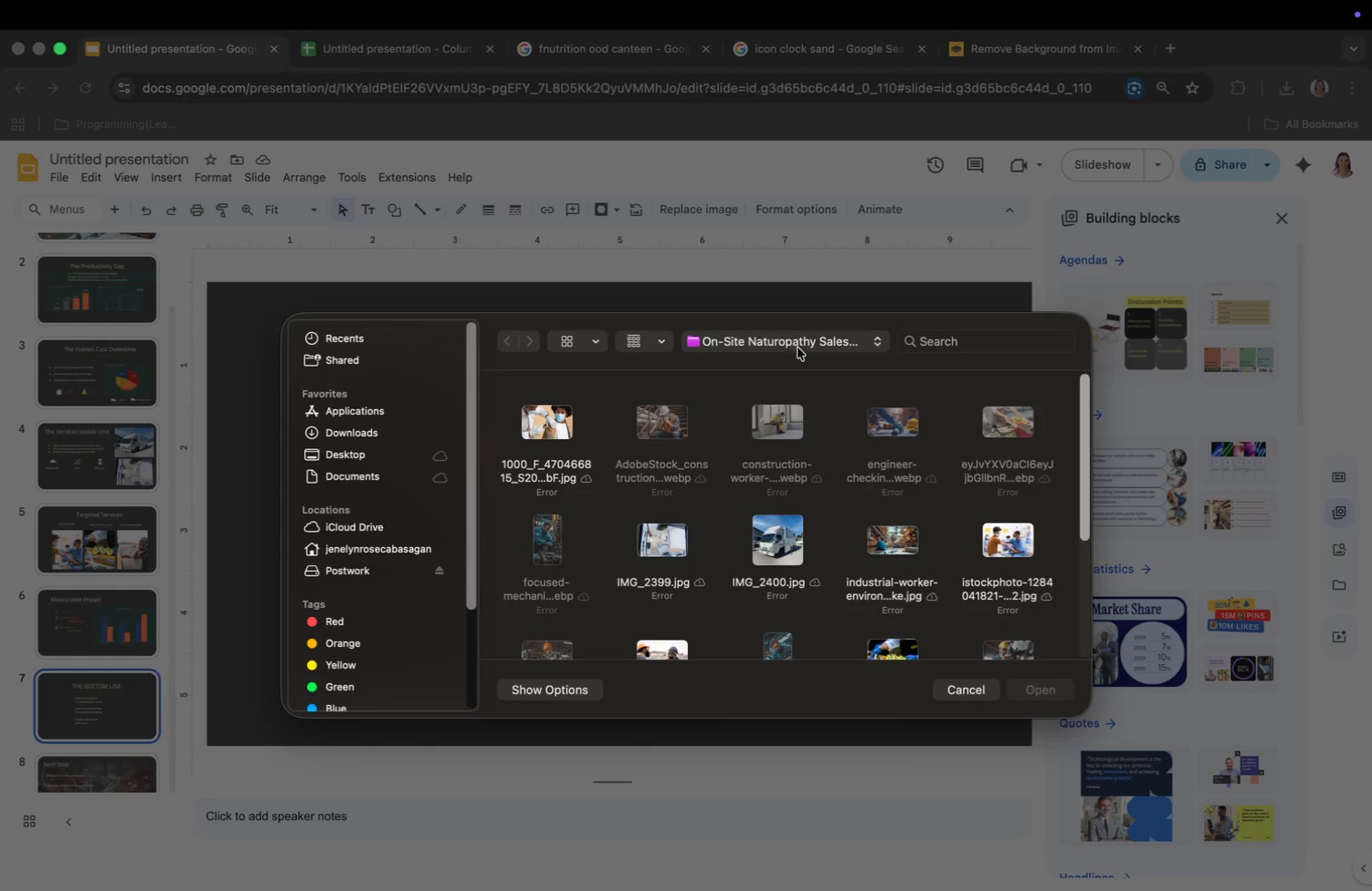 
left_click([1003, 338])
 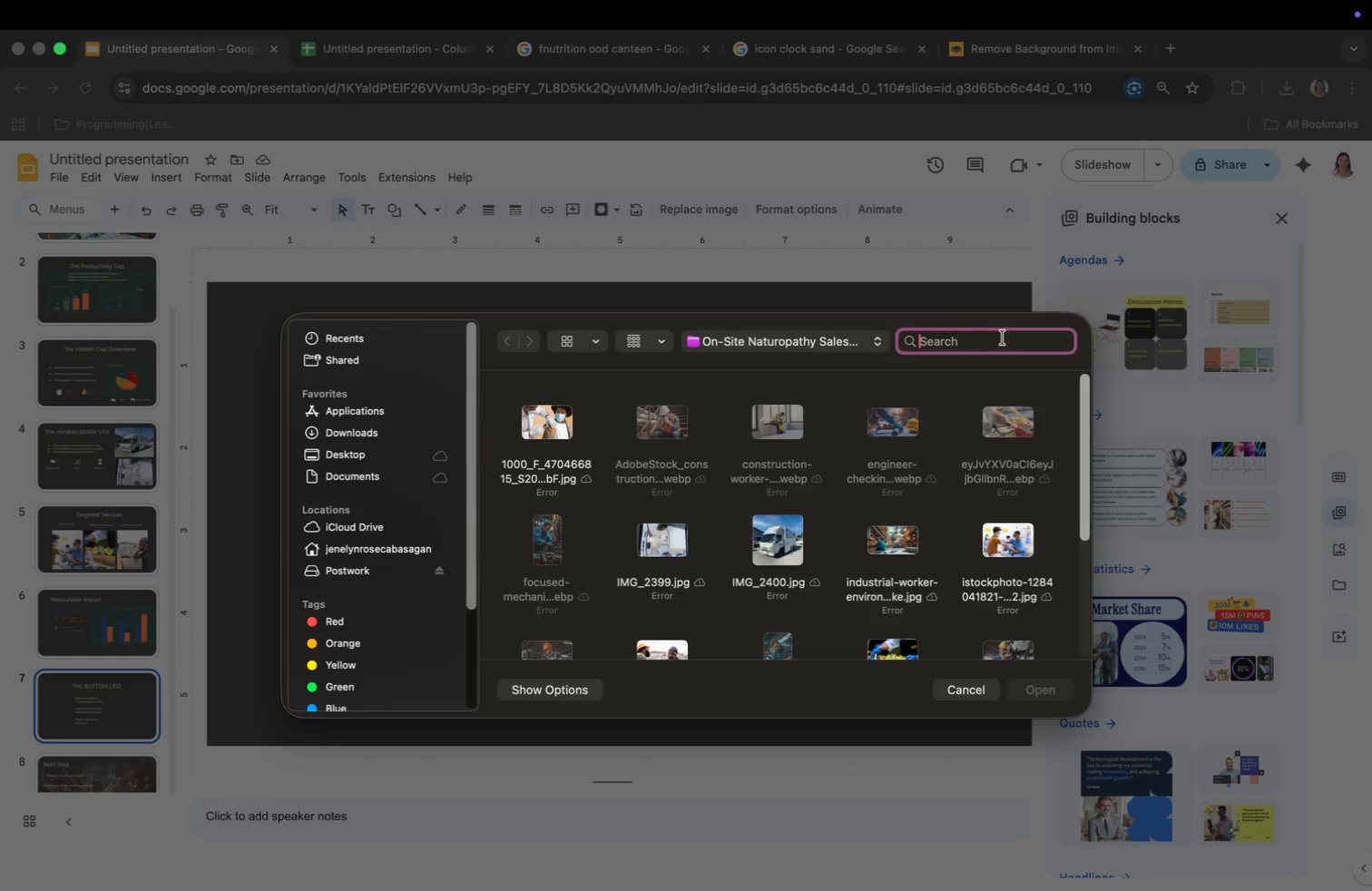 
type(remo)
 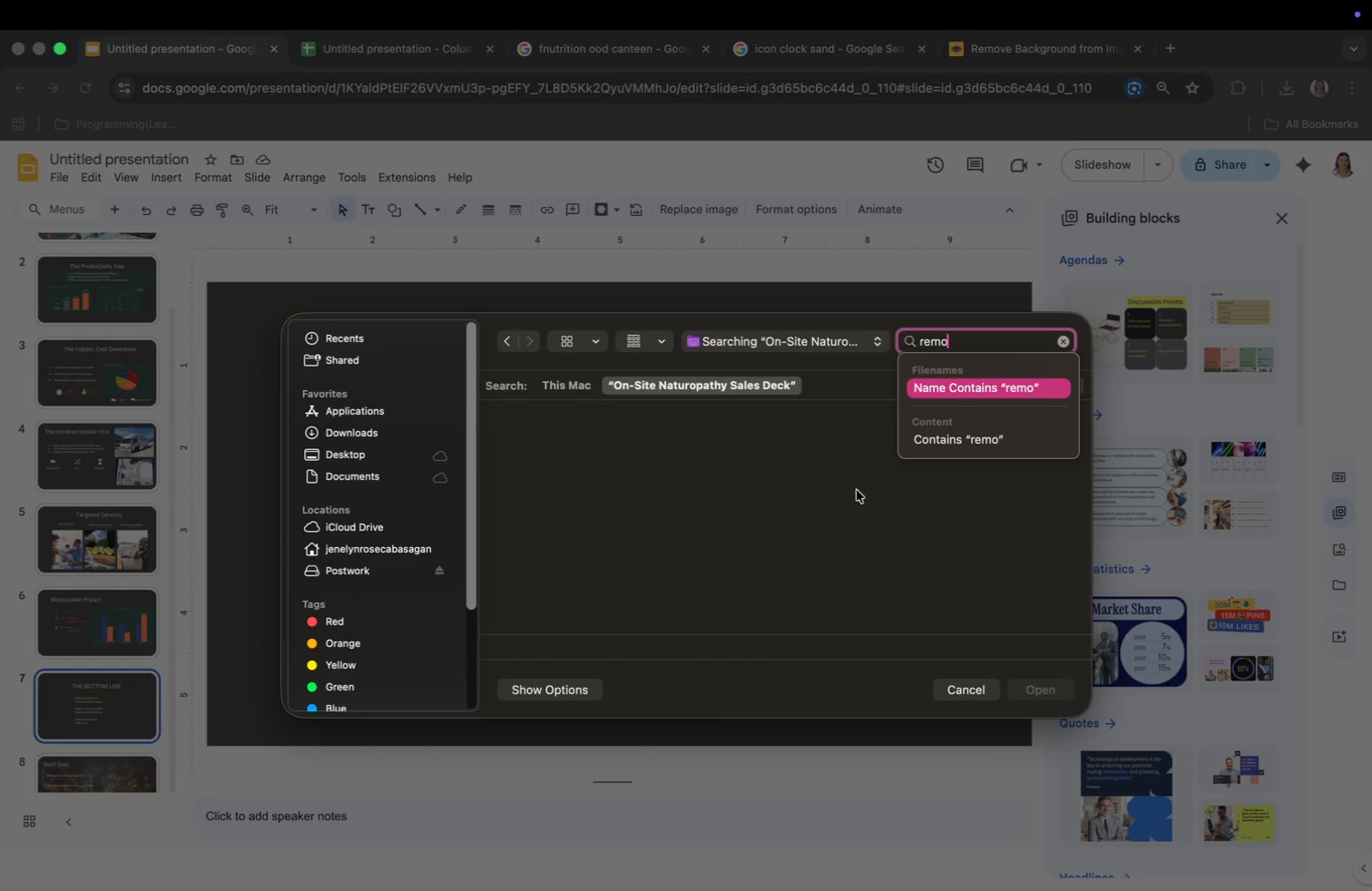 
left_click([369, 436])
 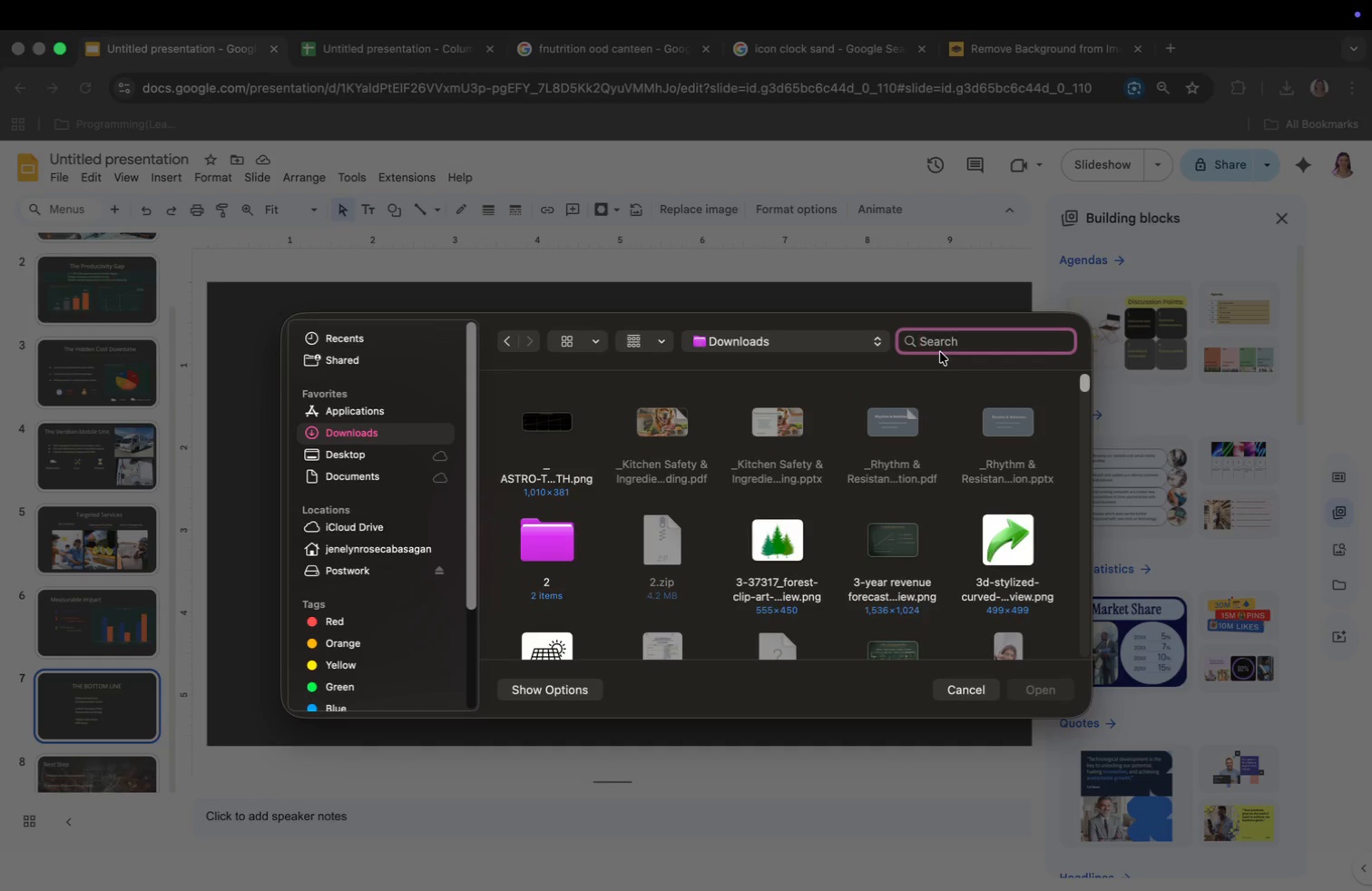 
type(remo)
 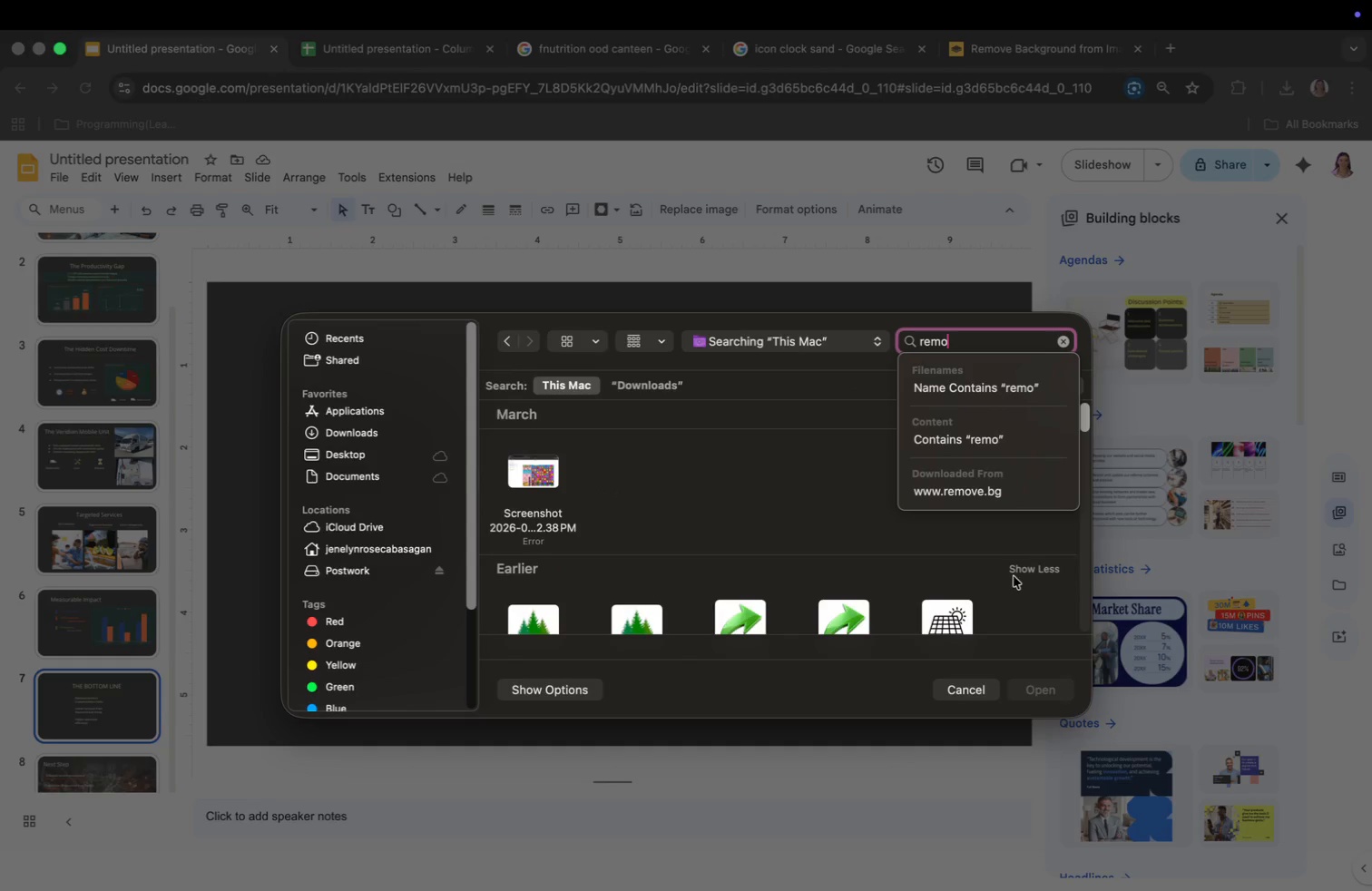 
left_click([1020, 586])
 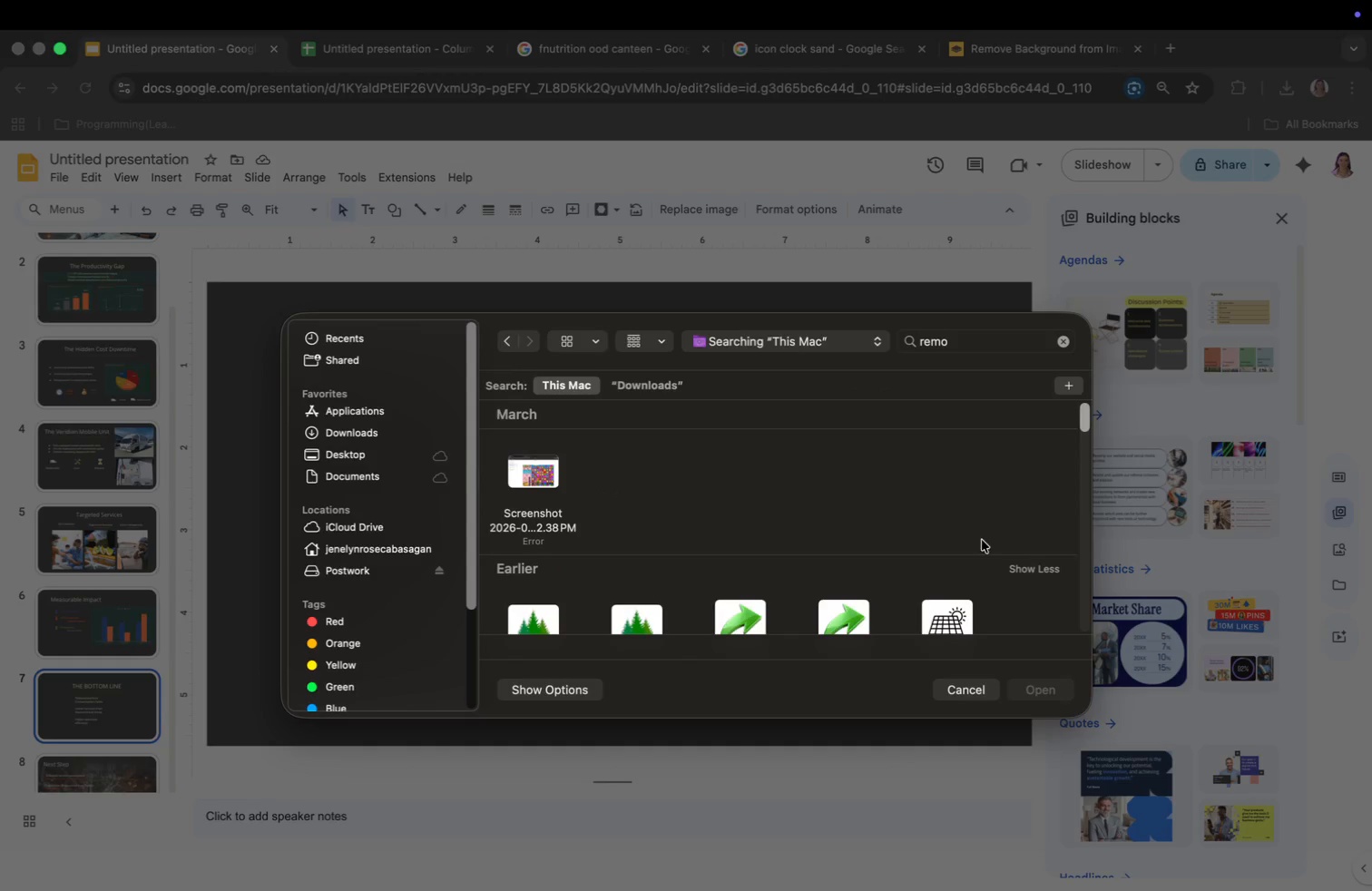 
scroll: coordinate [924, 511], scroll_direction: down, amount: 138.0
 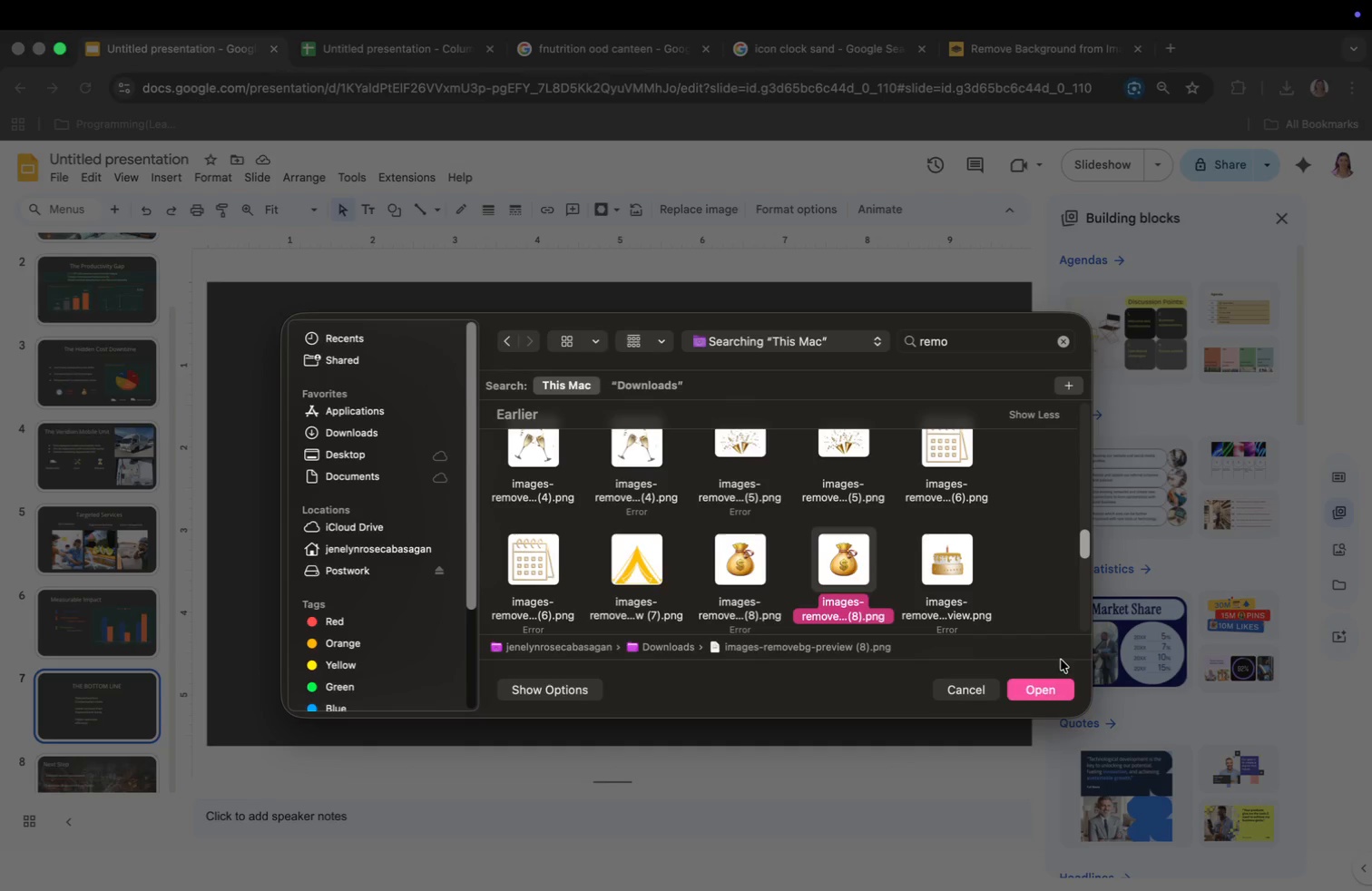 
left_click([1047, 685])
 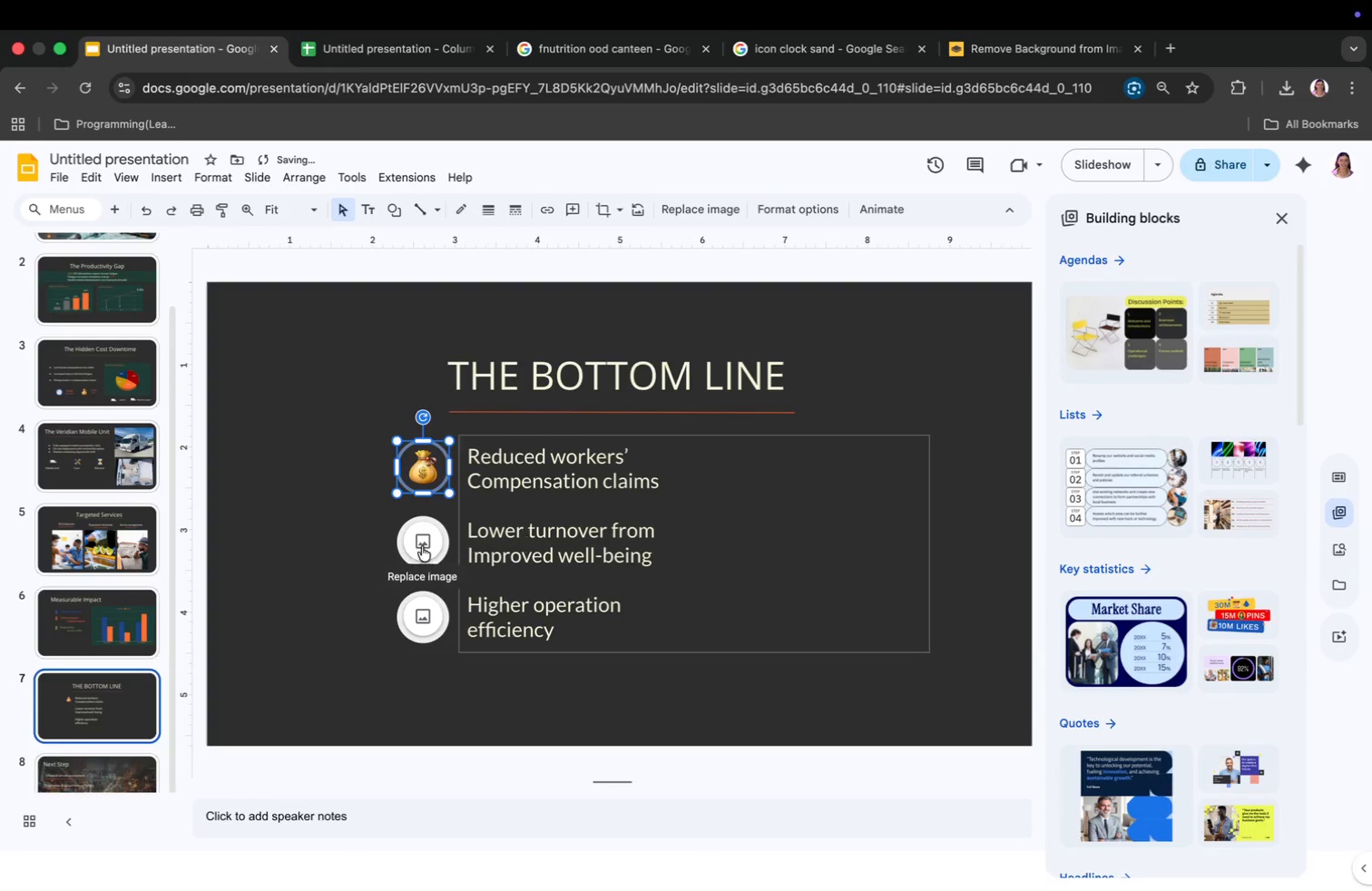 
left_click([415, 548])
 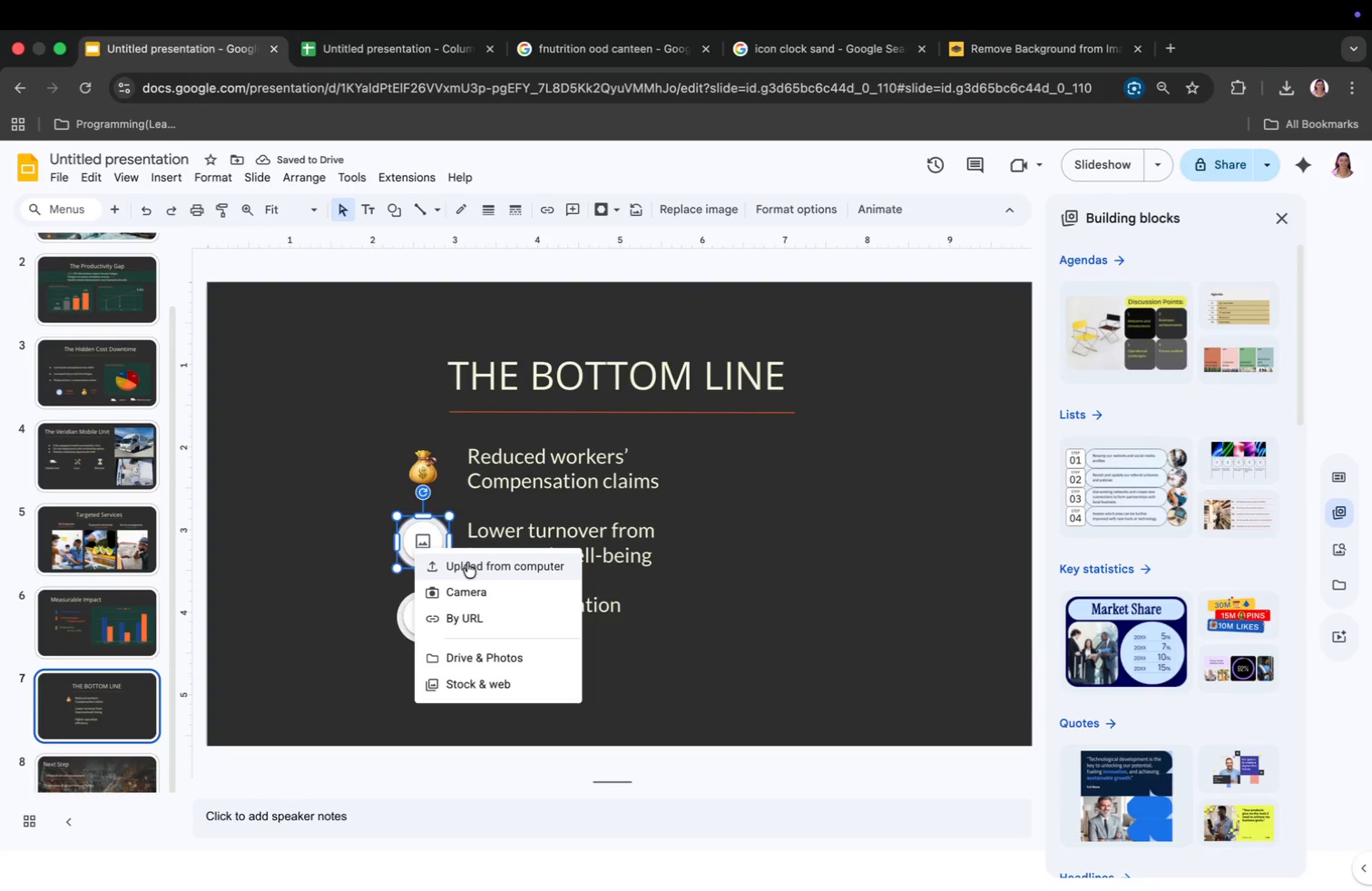 
left_click([467, 563])
 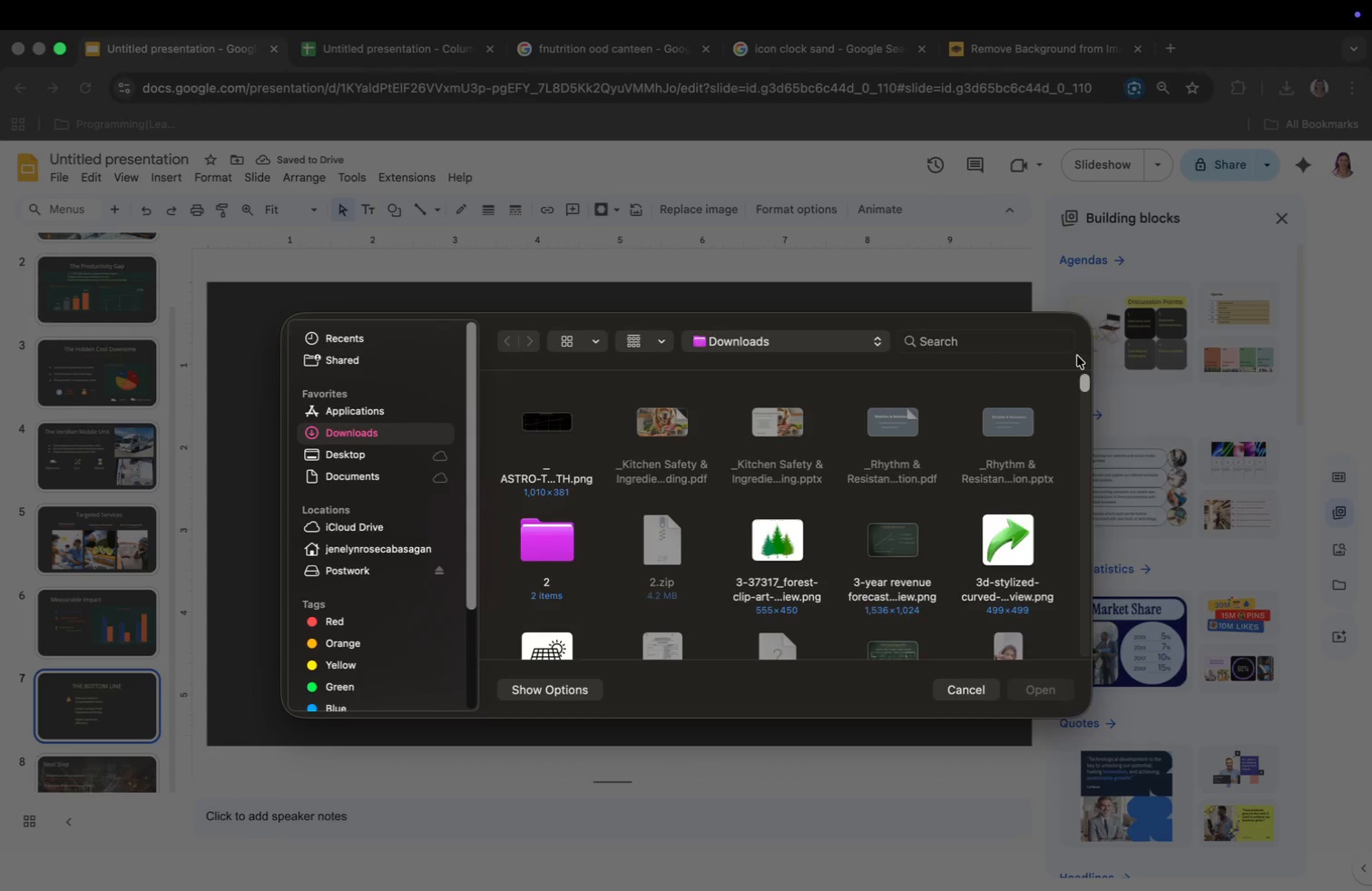 
left_click([991, 339])
 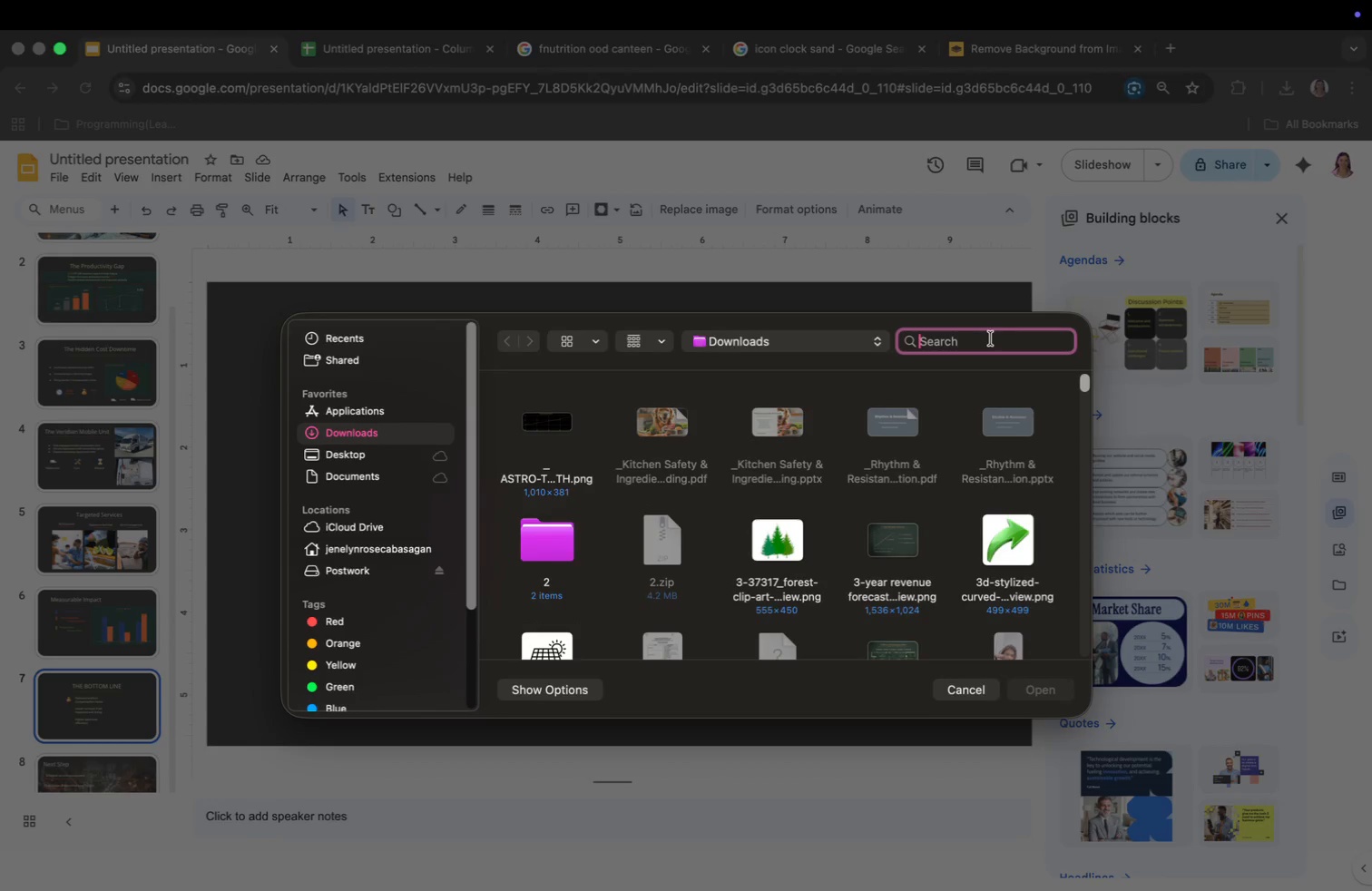 
type(remo)
 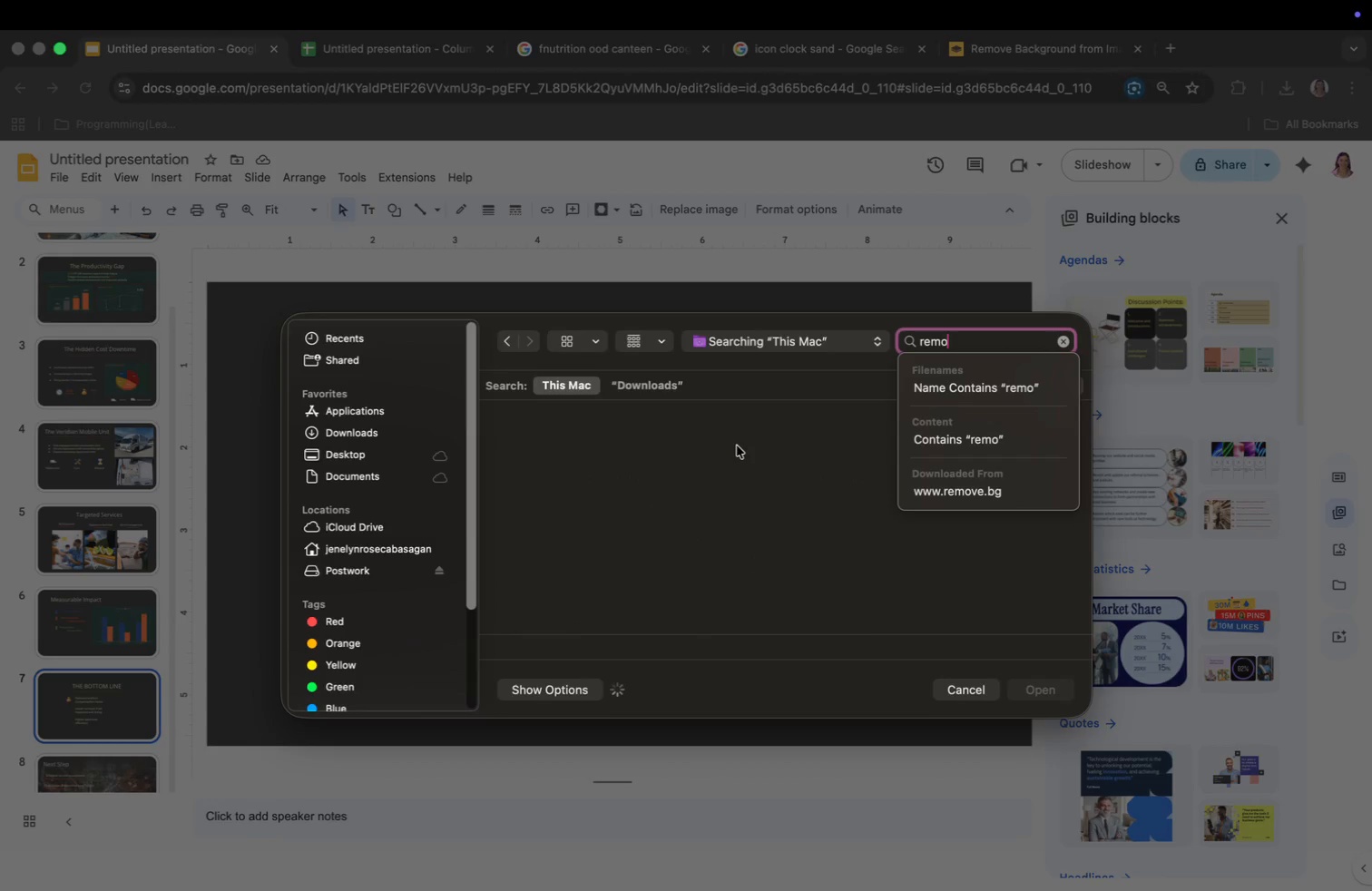 
scroll: coordinate [946, 533], scroll_direction: down, amount: 162.0
 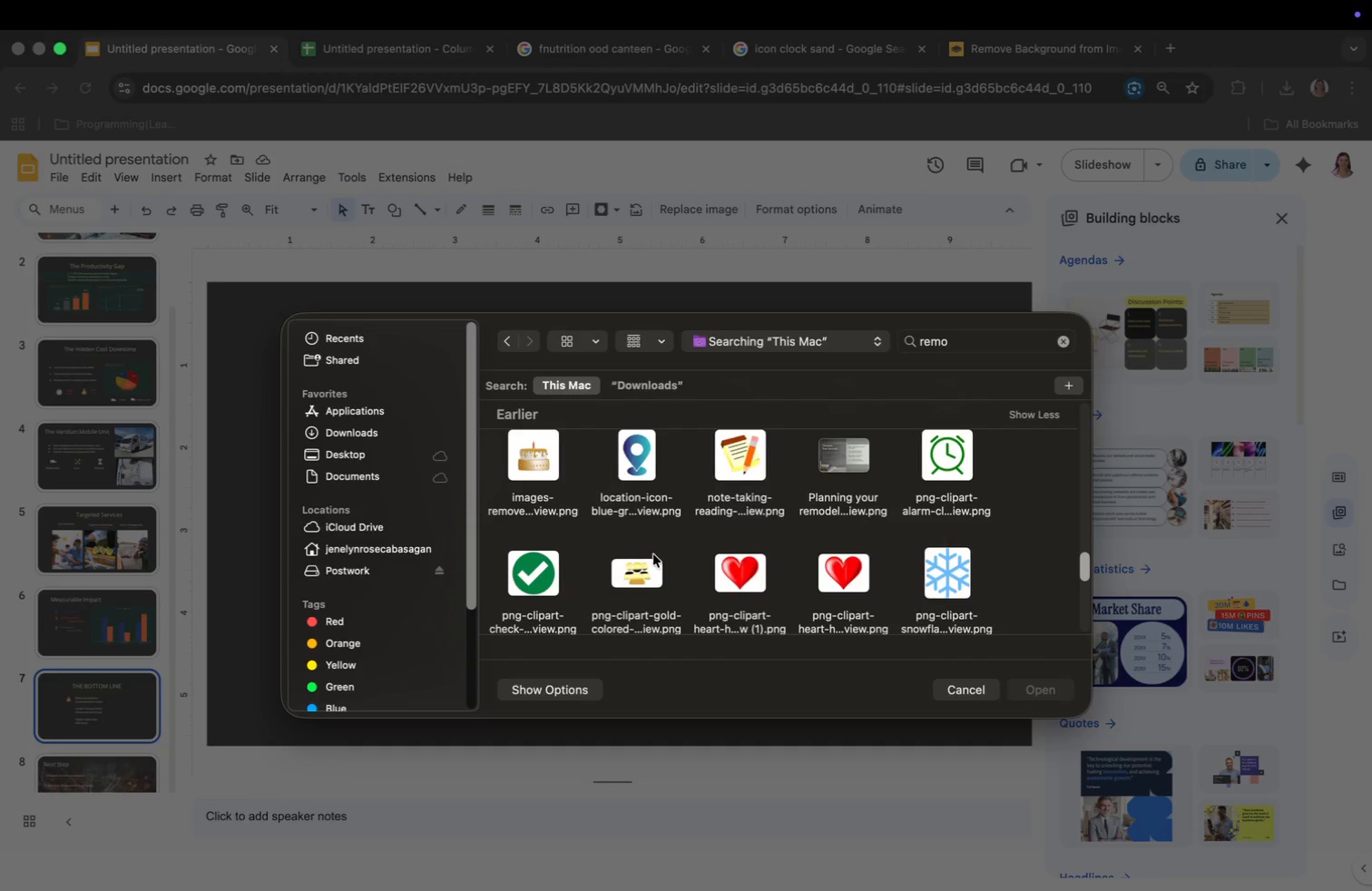 
left_click([649, 563])
 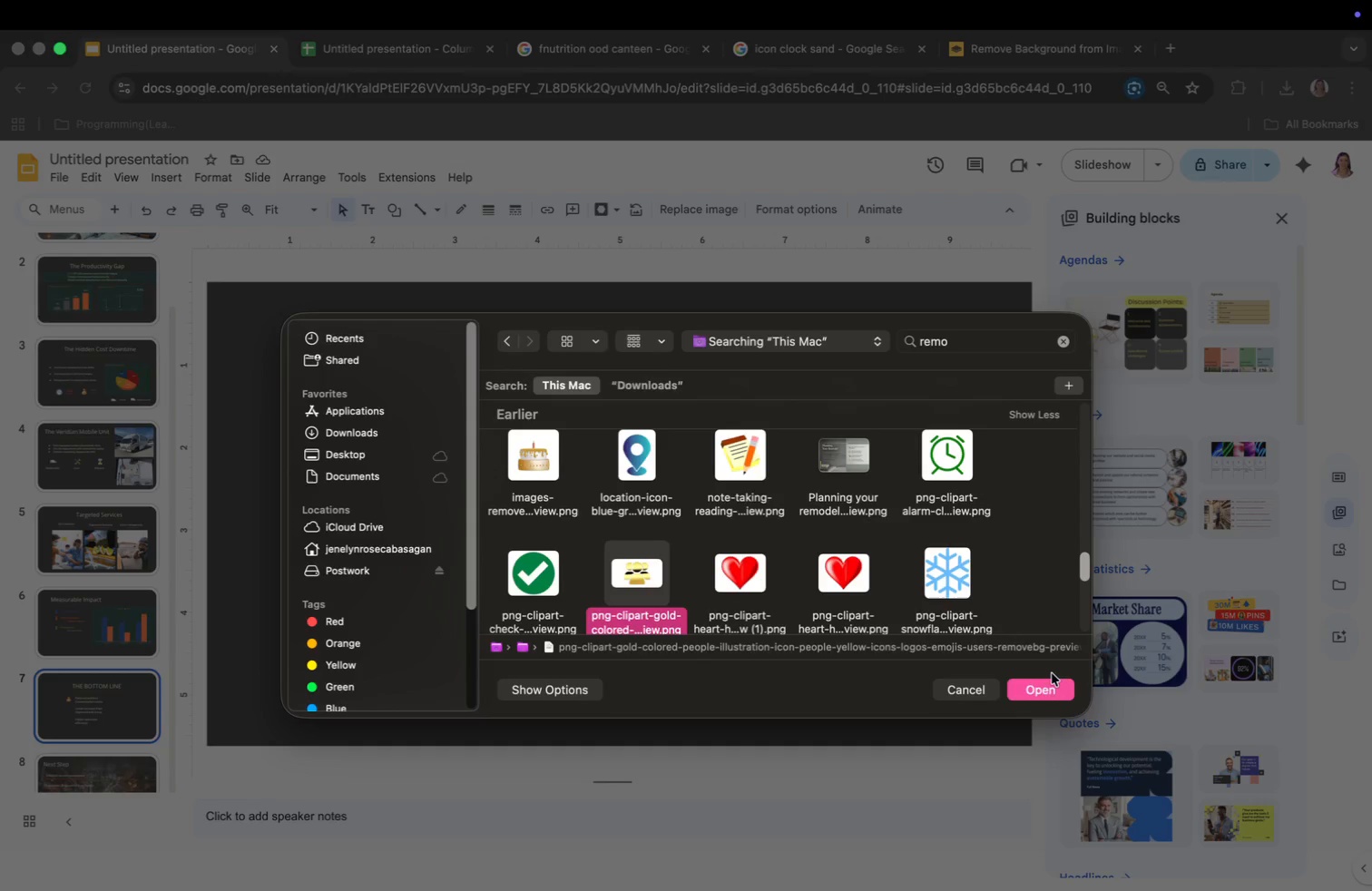 
left_click([1043, 688])
 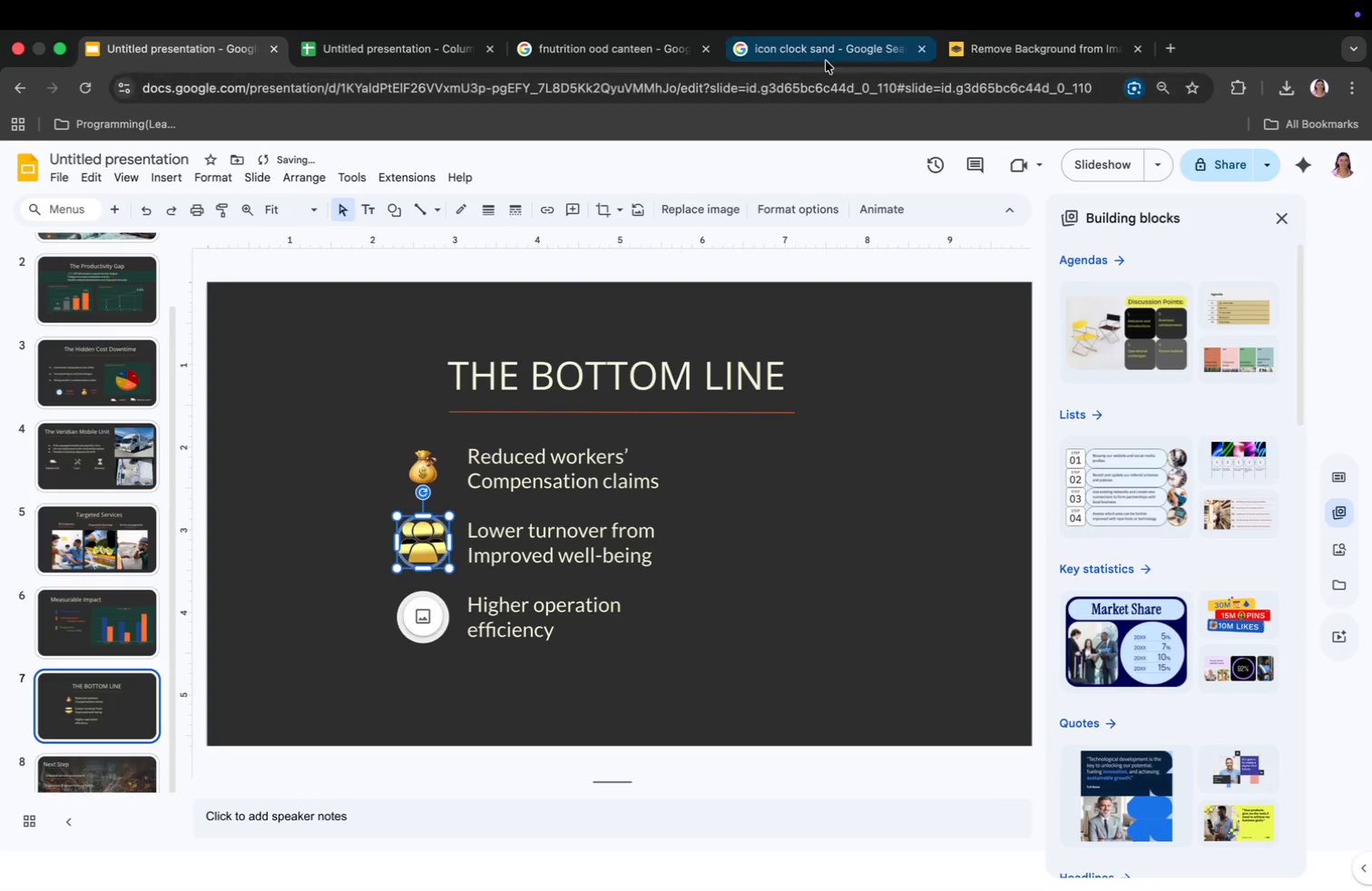 
left_click([854, 54])
 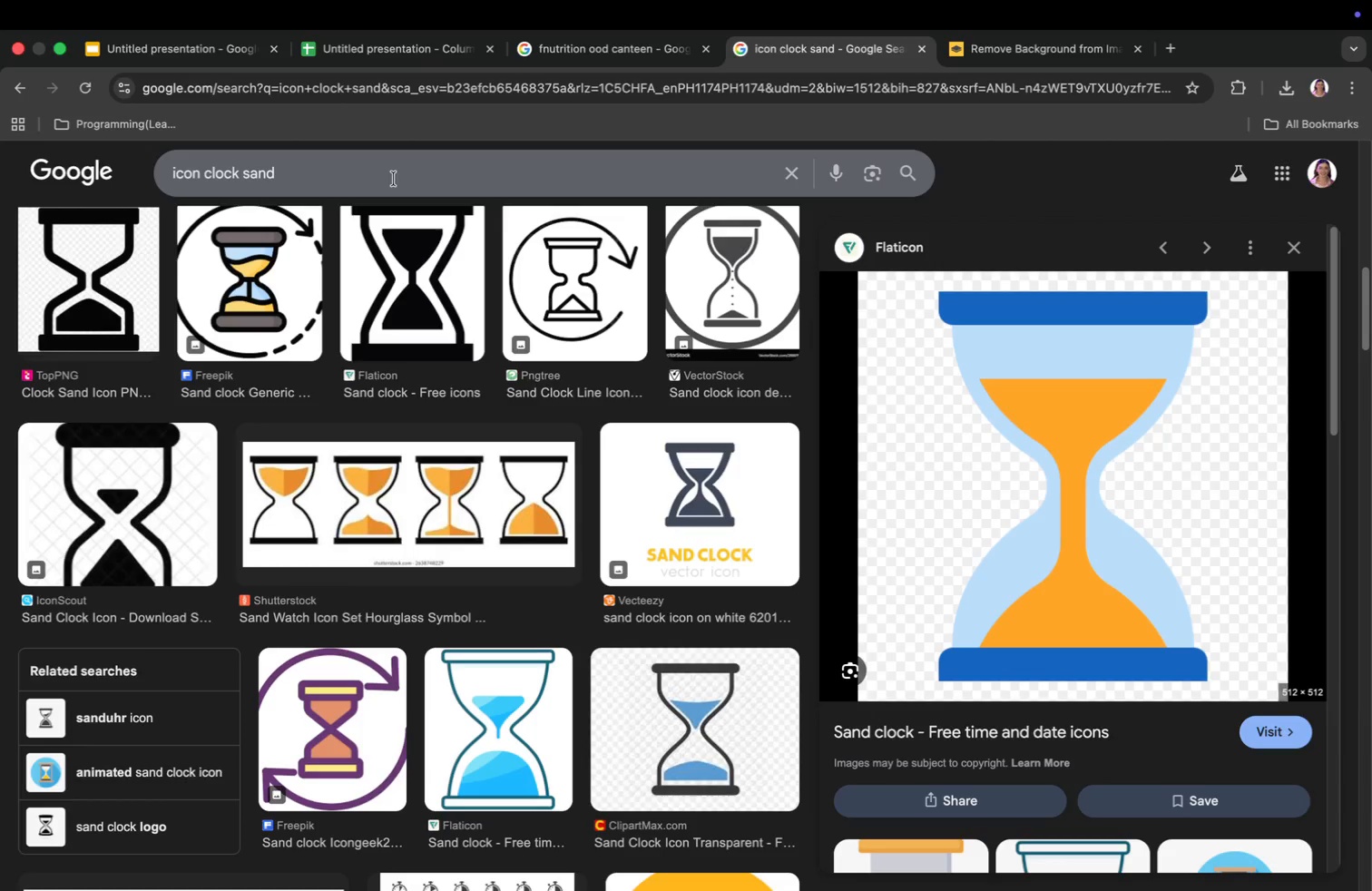 
left_click_drag(start_coordinate=[309, 172], to_coordinate=[199, 179])
 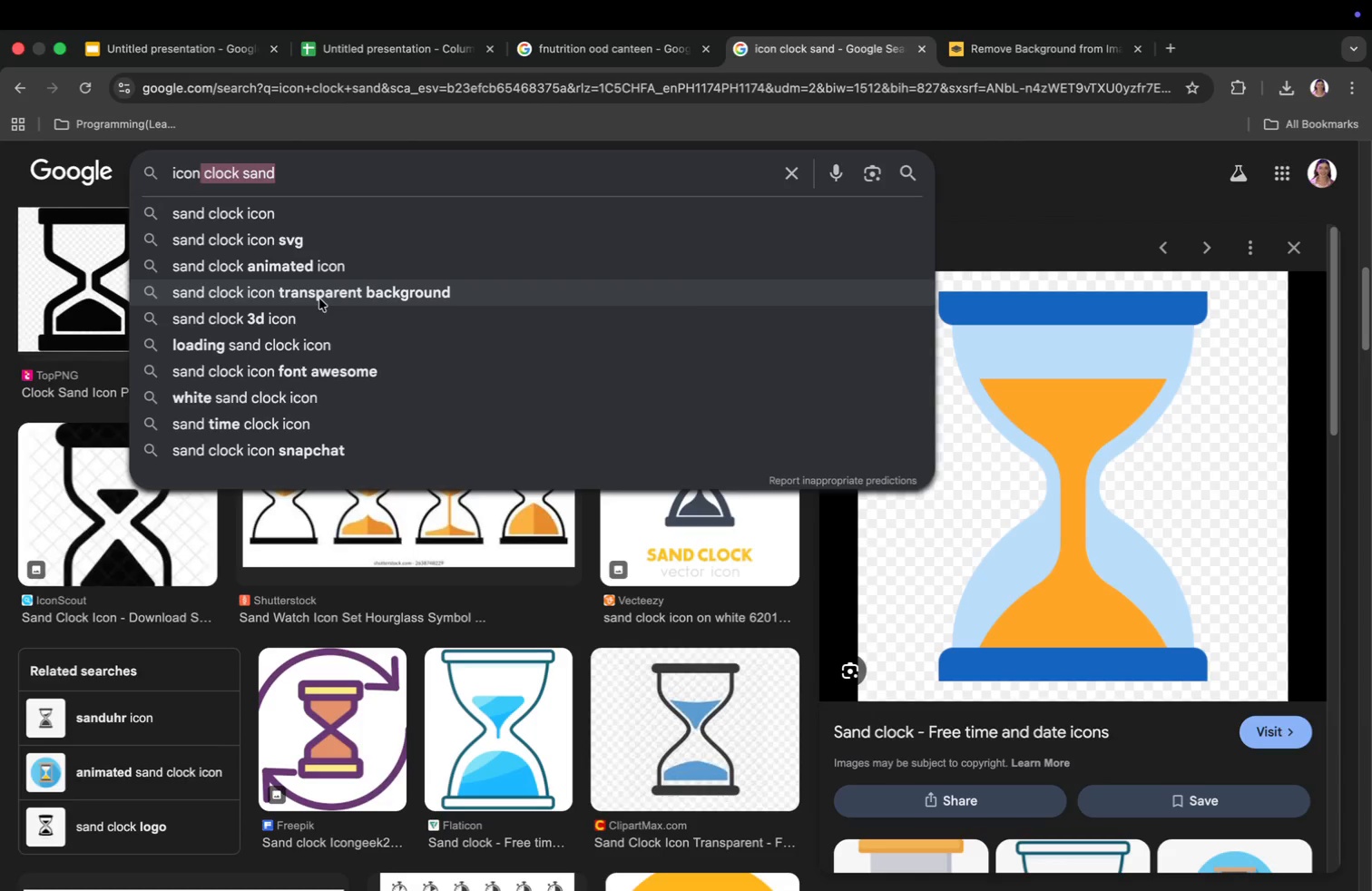 
type(  setting gold)
 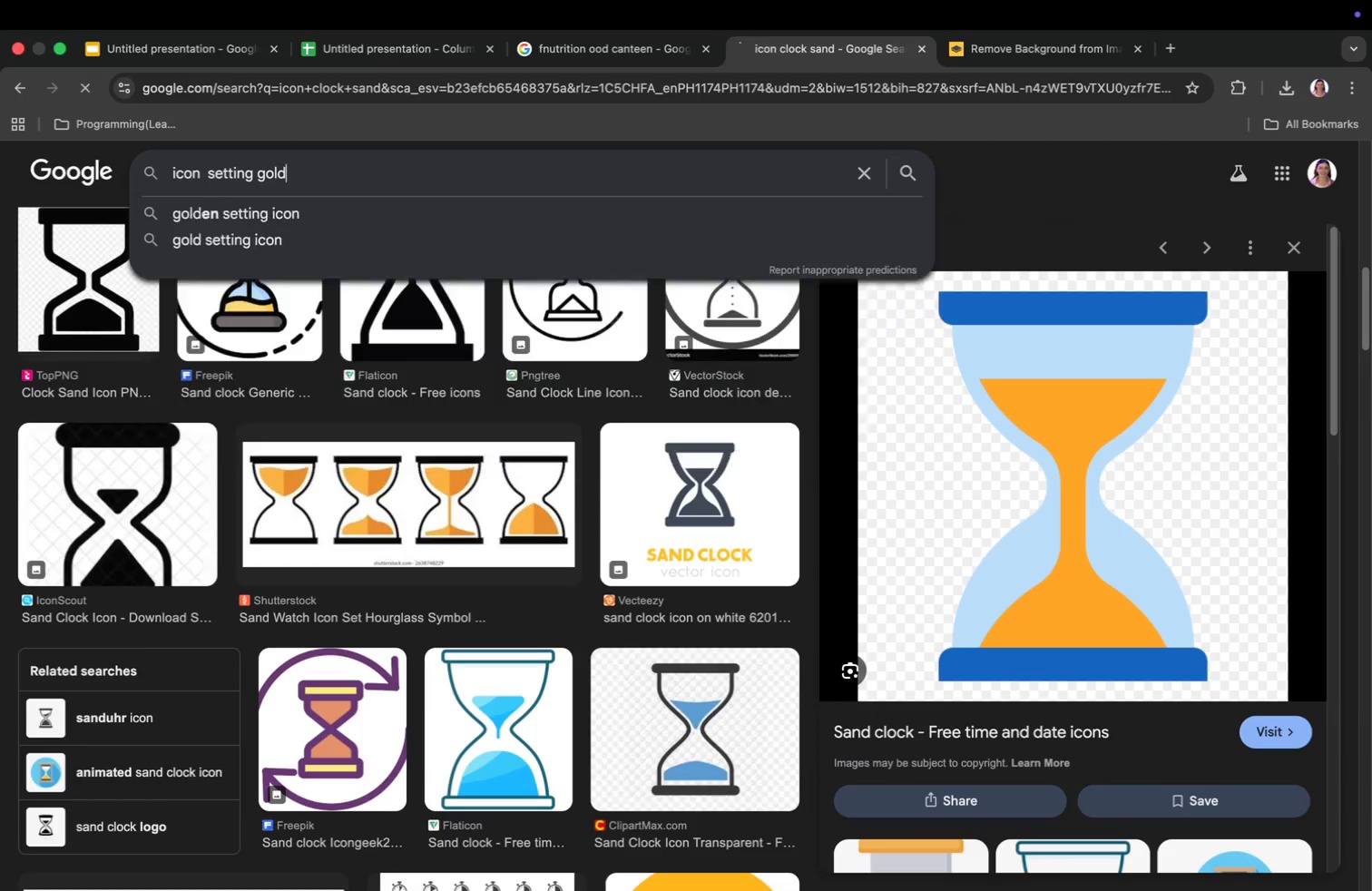 
key(Enter)
 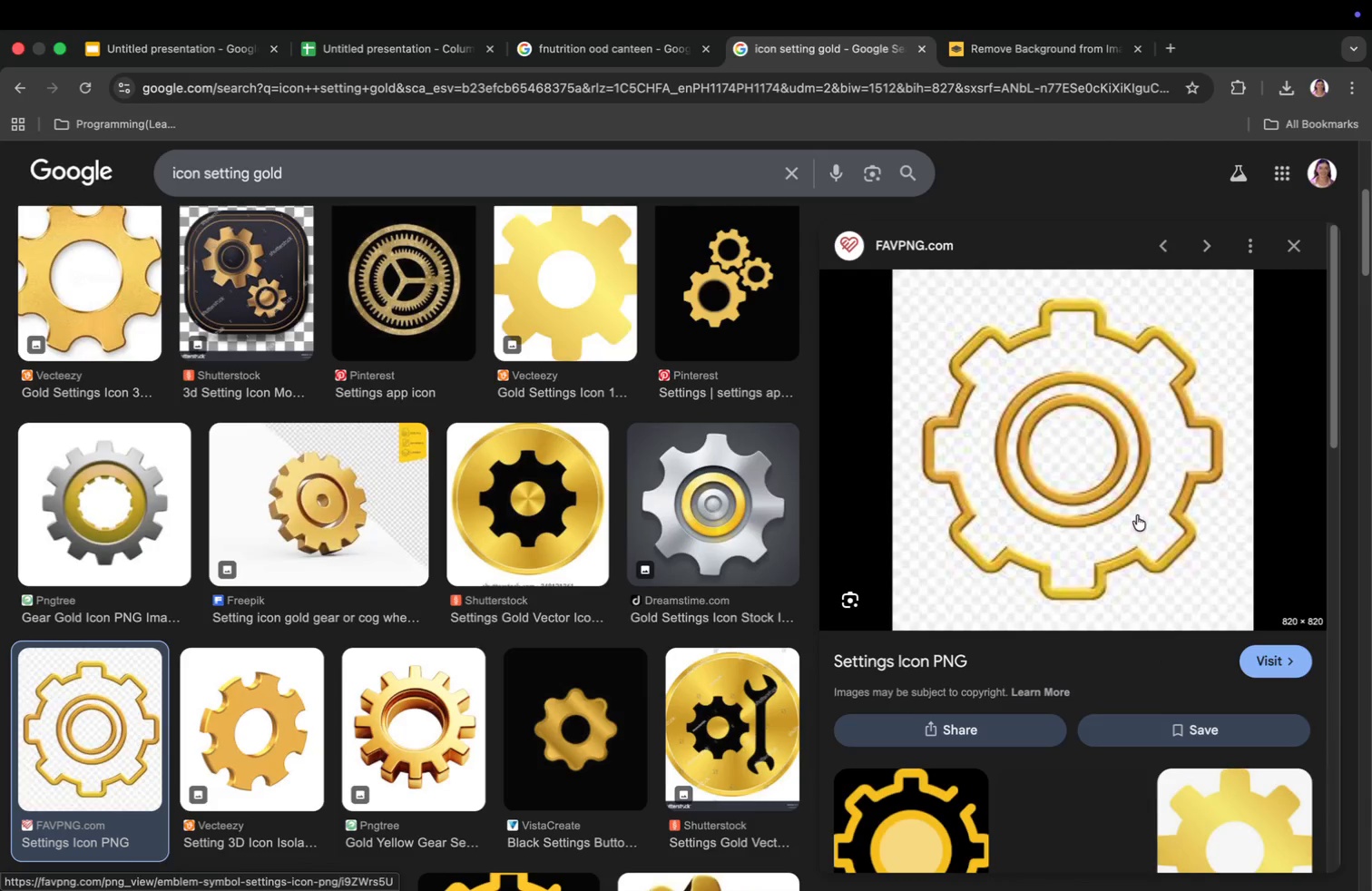 
wait(6.75)
 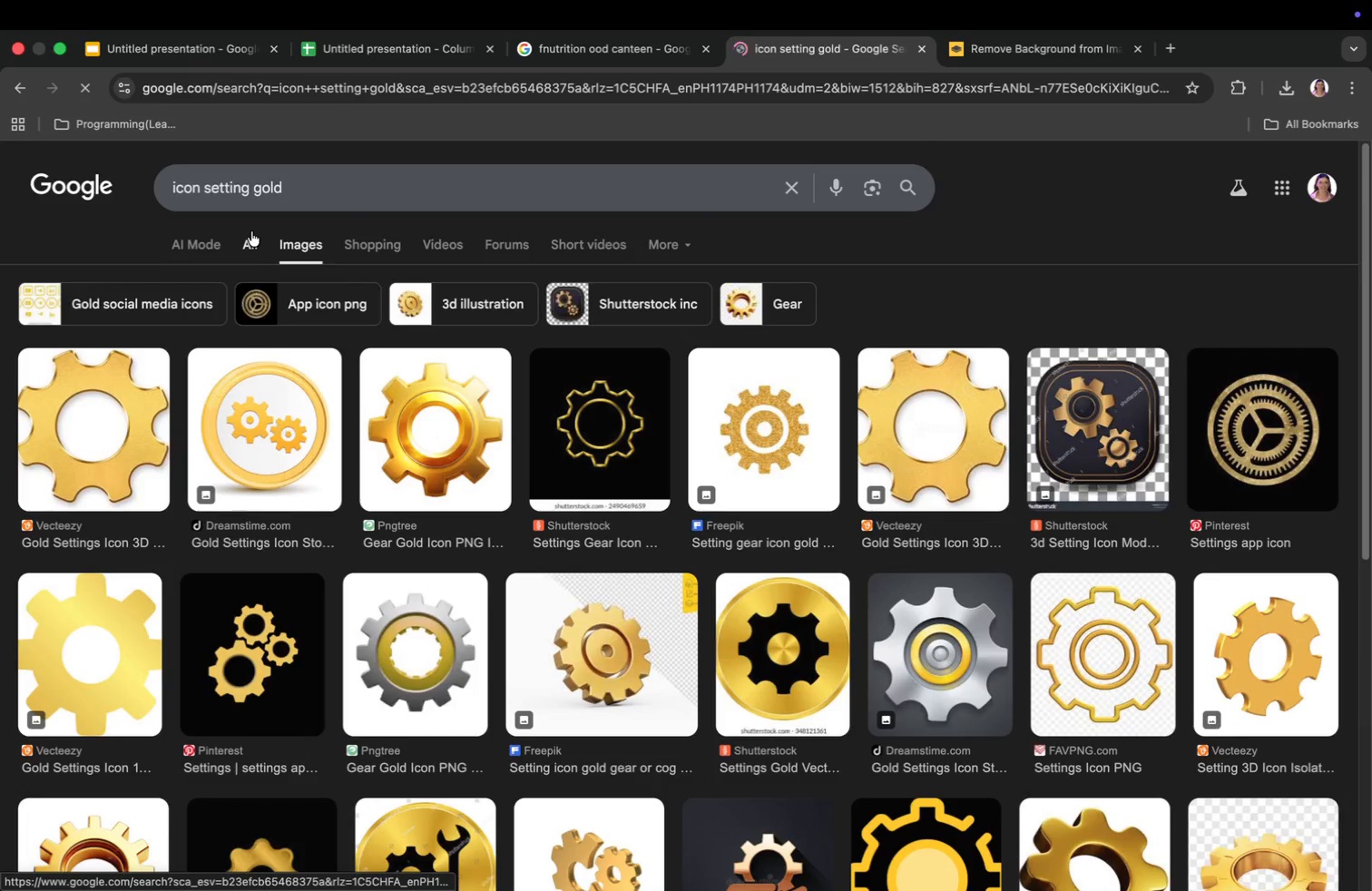 
right_click([1130, 507])
 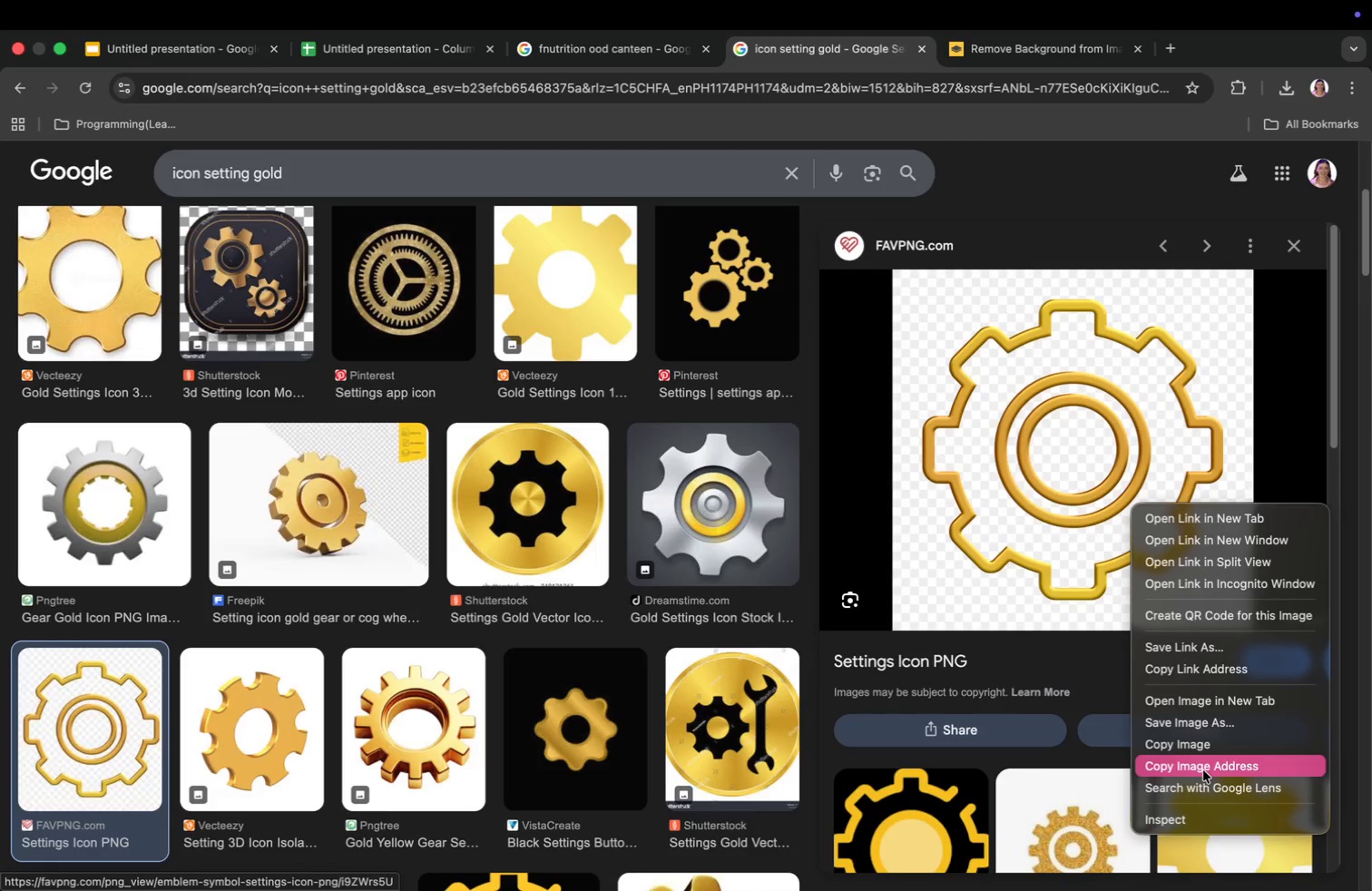 
left_click([1203, 770])
 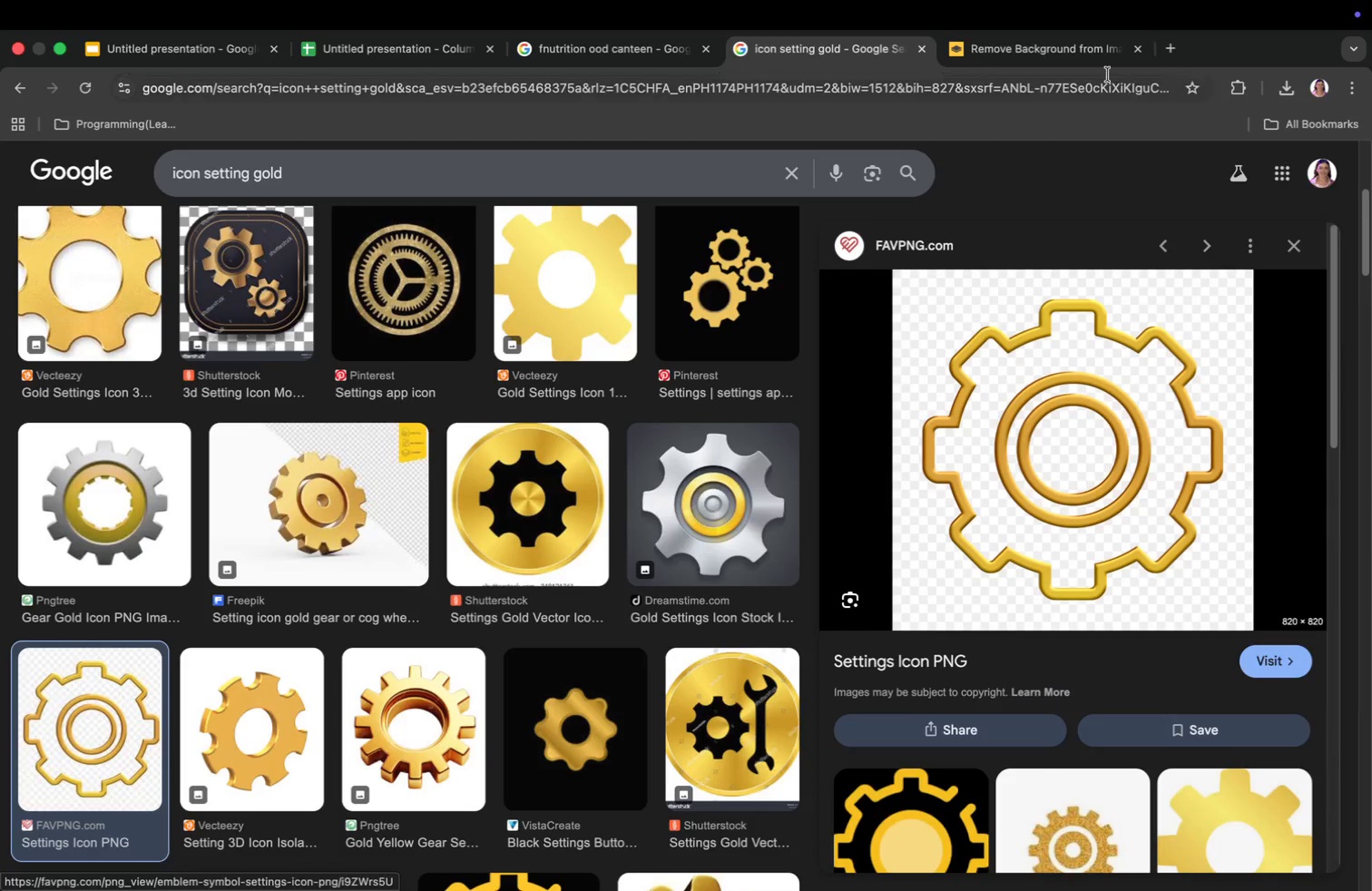 
left_click([1070, 37])
 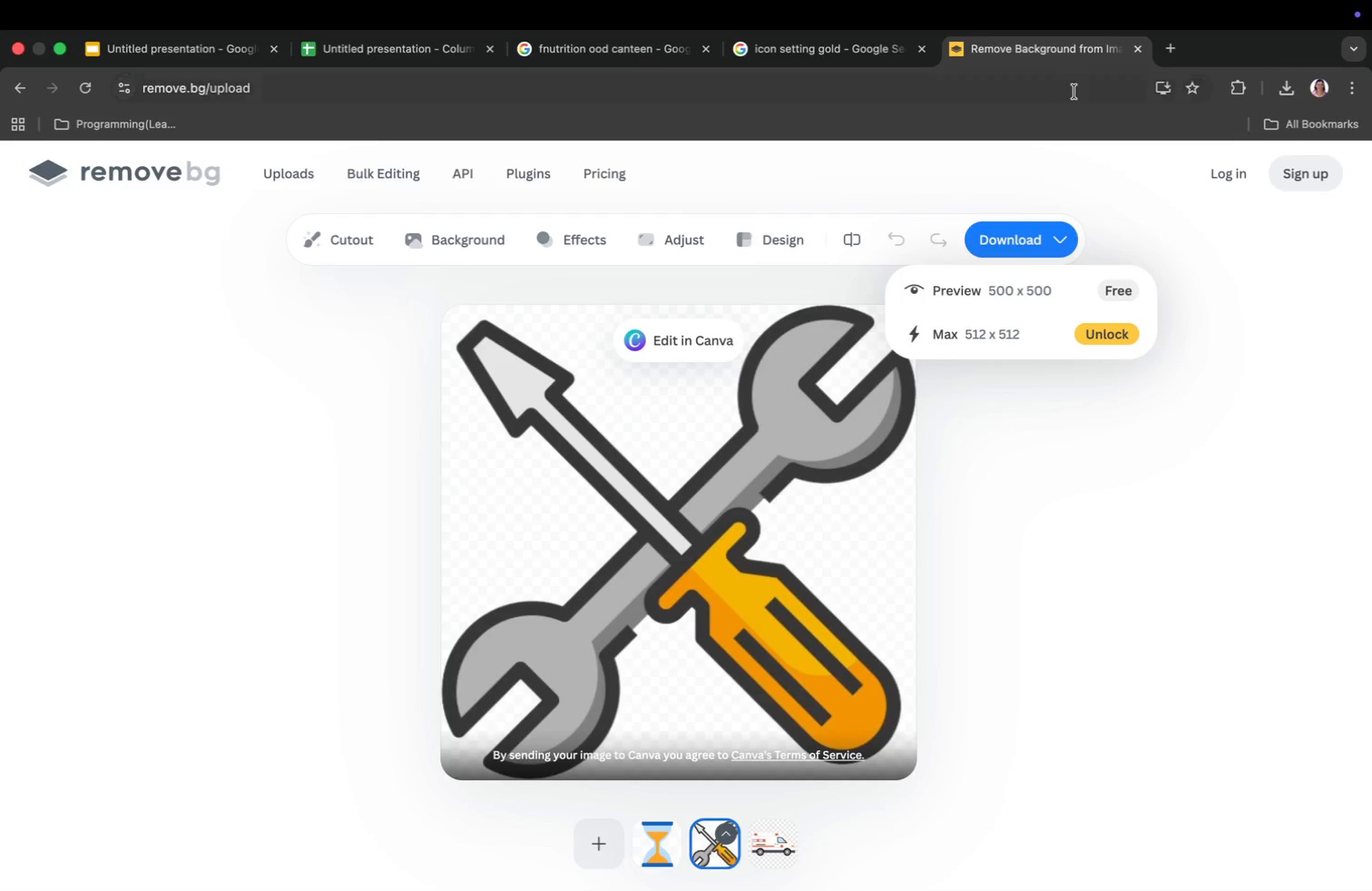 
key(Meta+CommandLeft)
 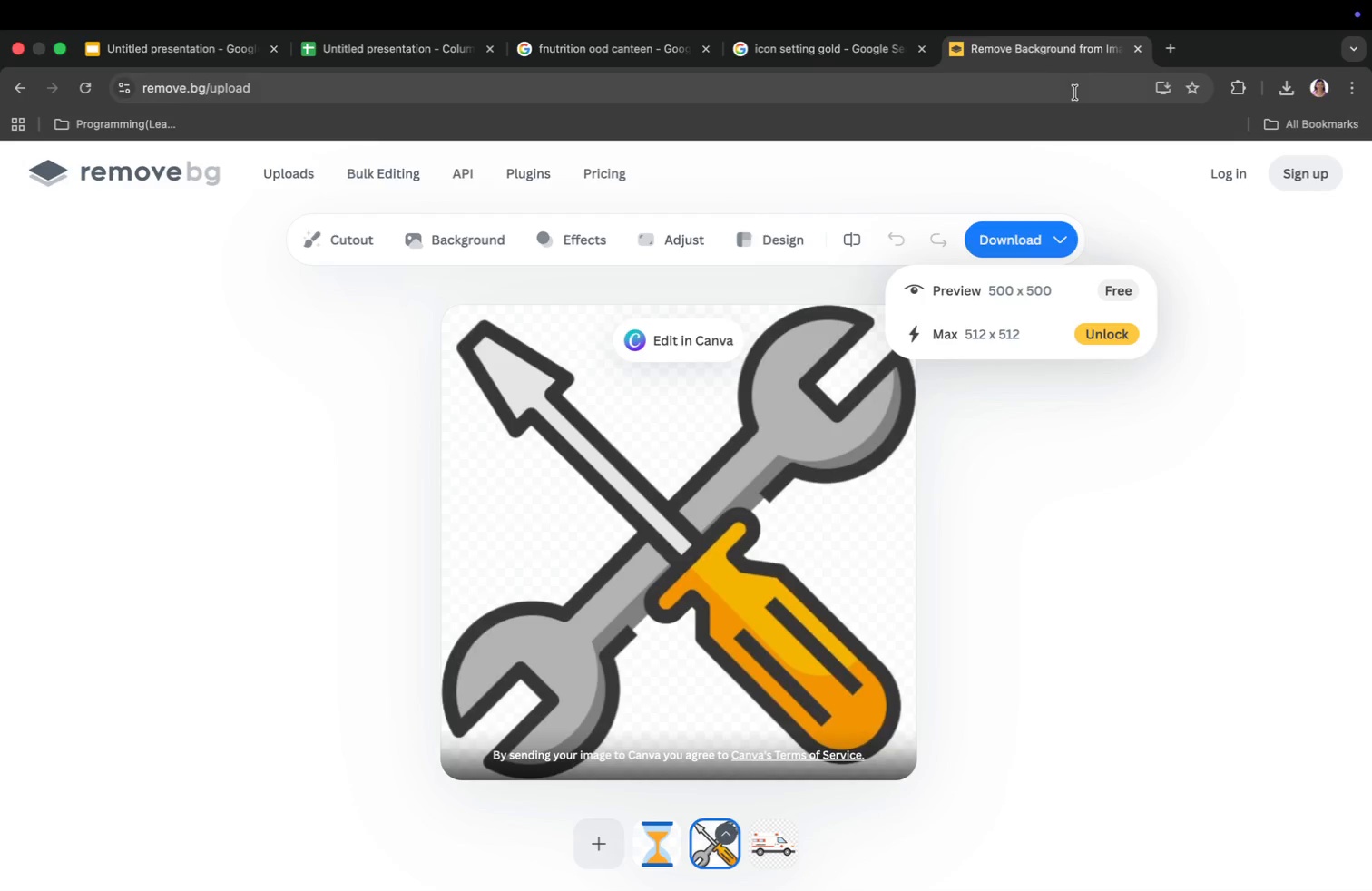 
key(Meta+V)
 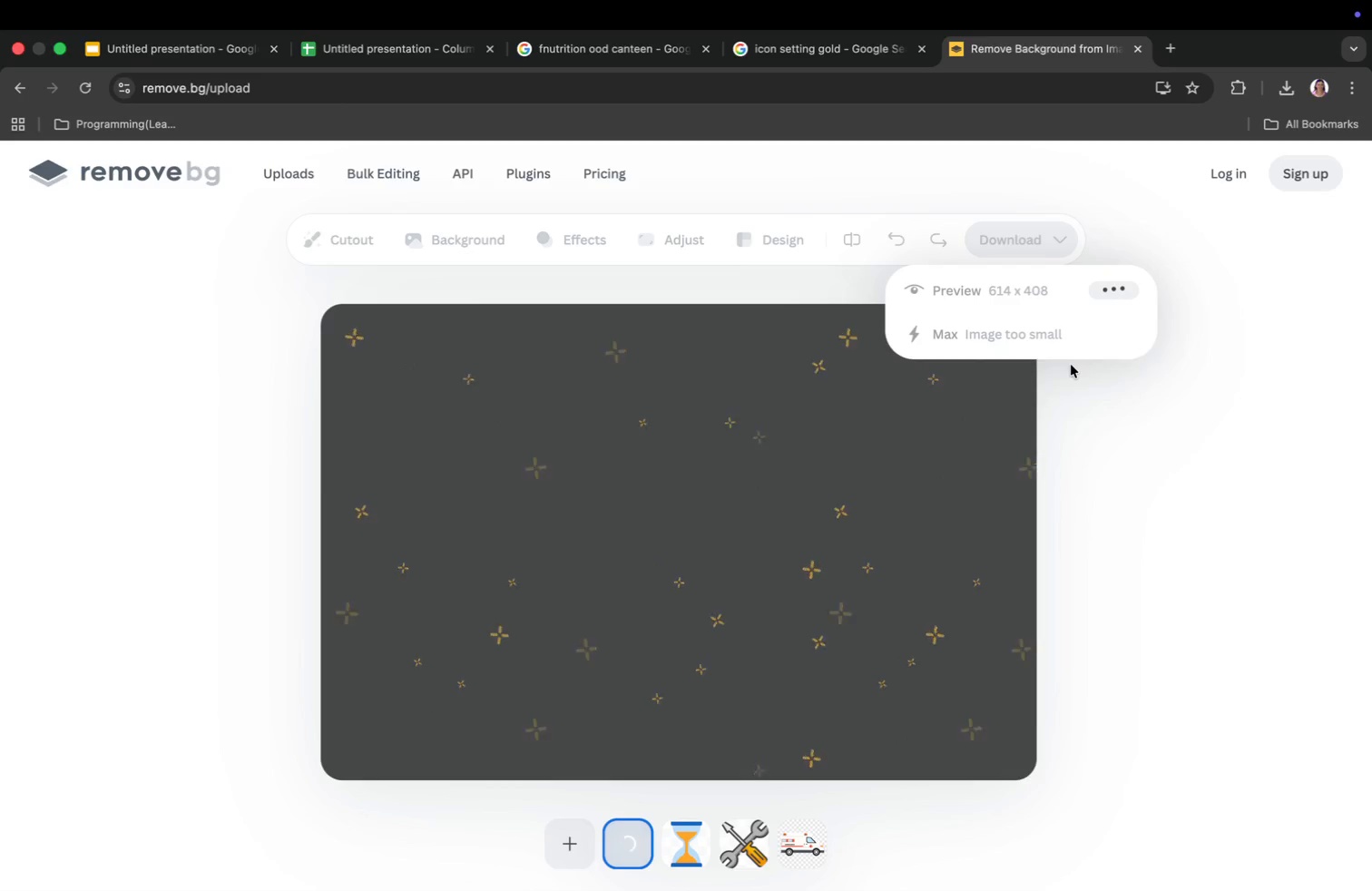 
wait(9.98)
 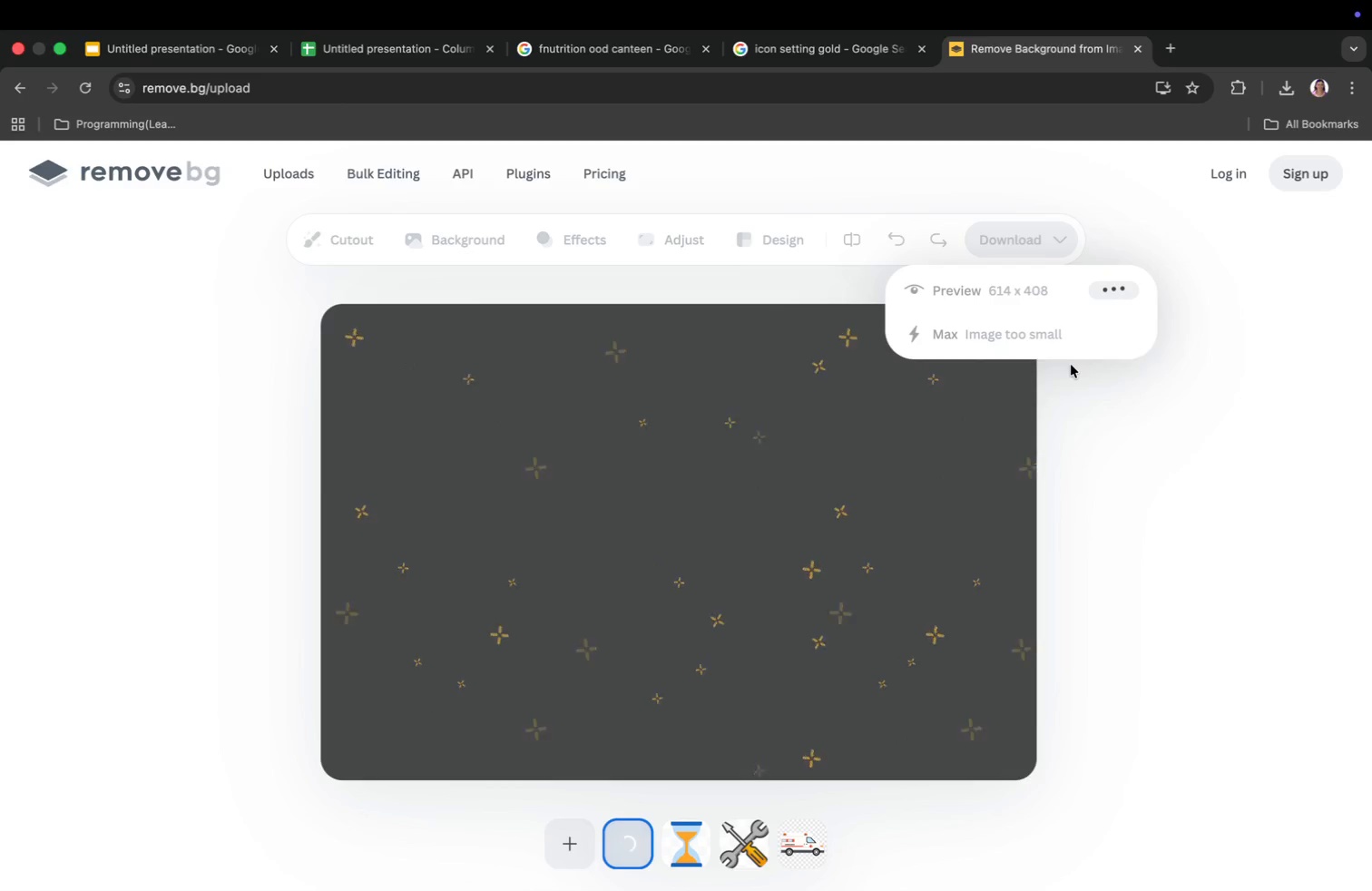 
left_click([163, 51])
 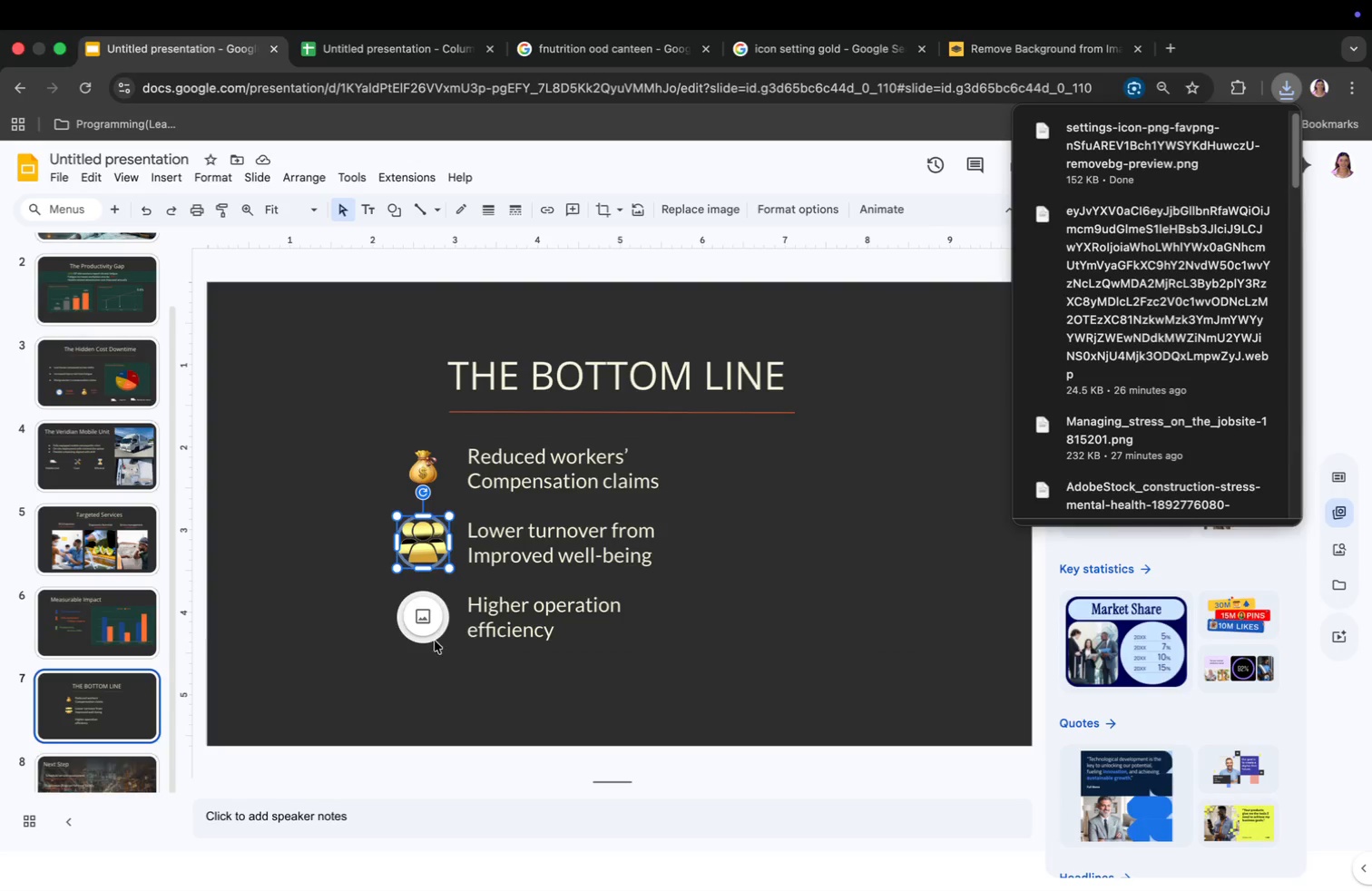 
left_click([426, 627])
 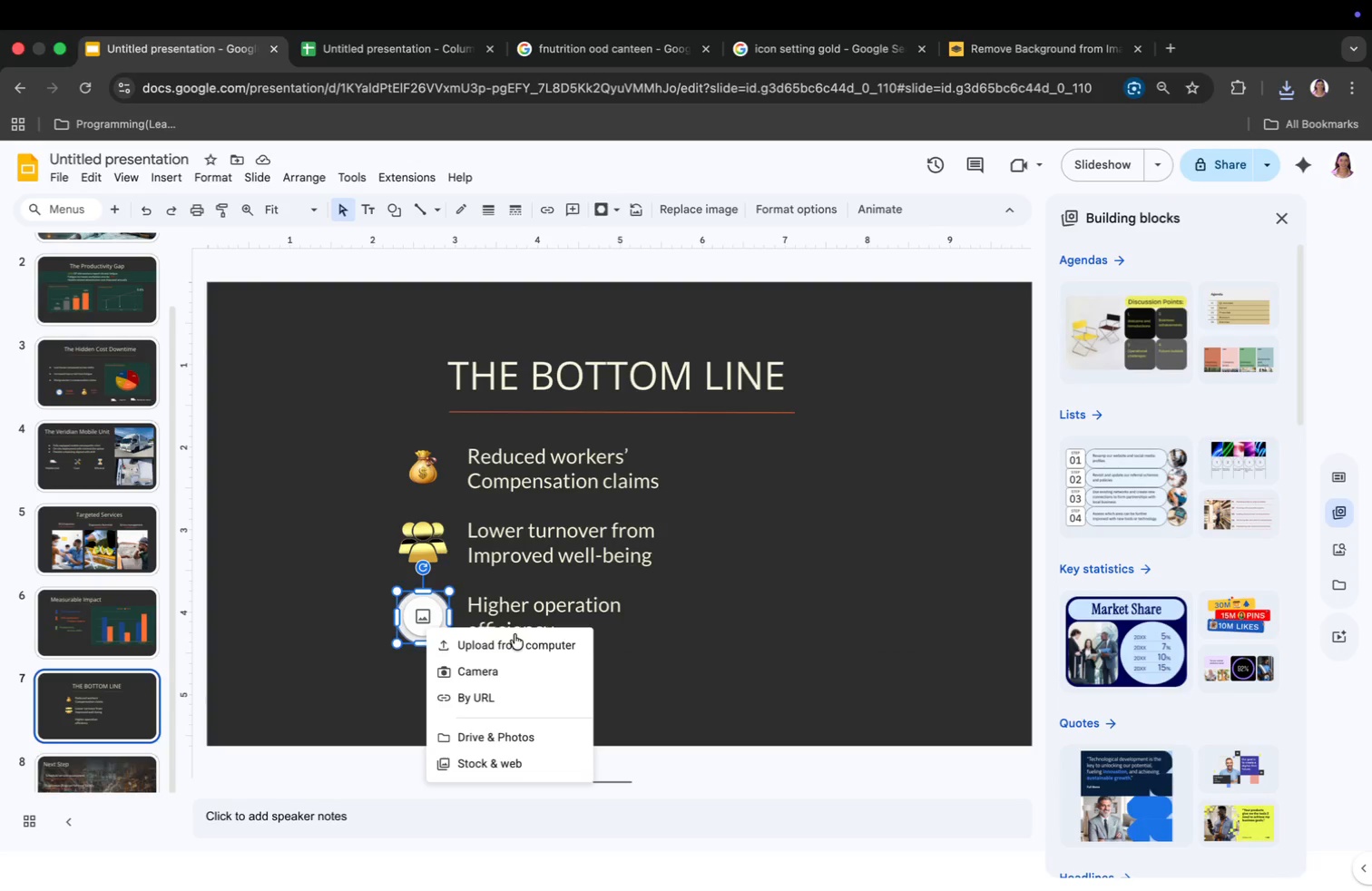 
left_click([514, 638])
 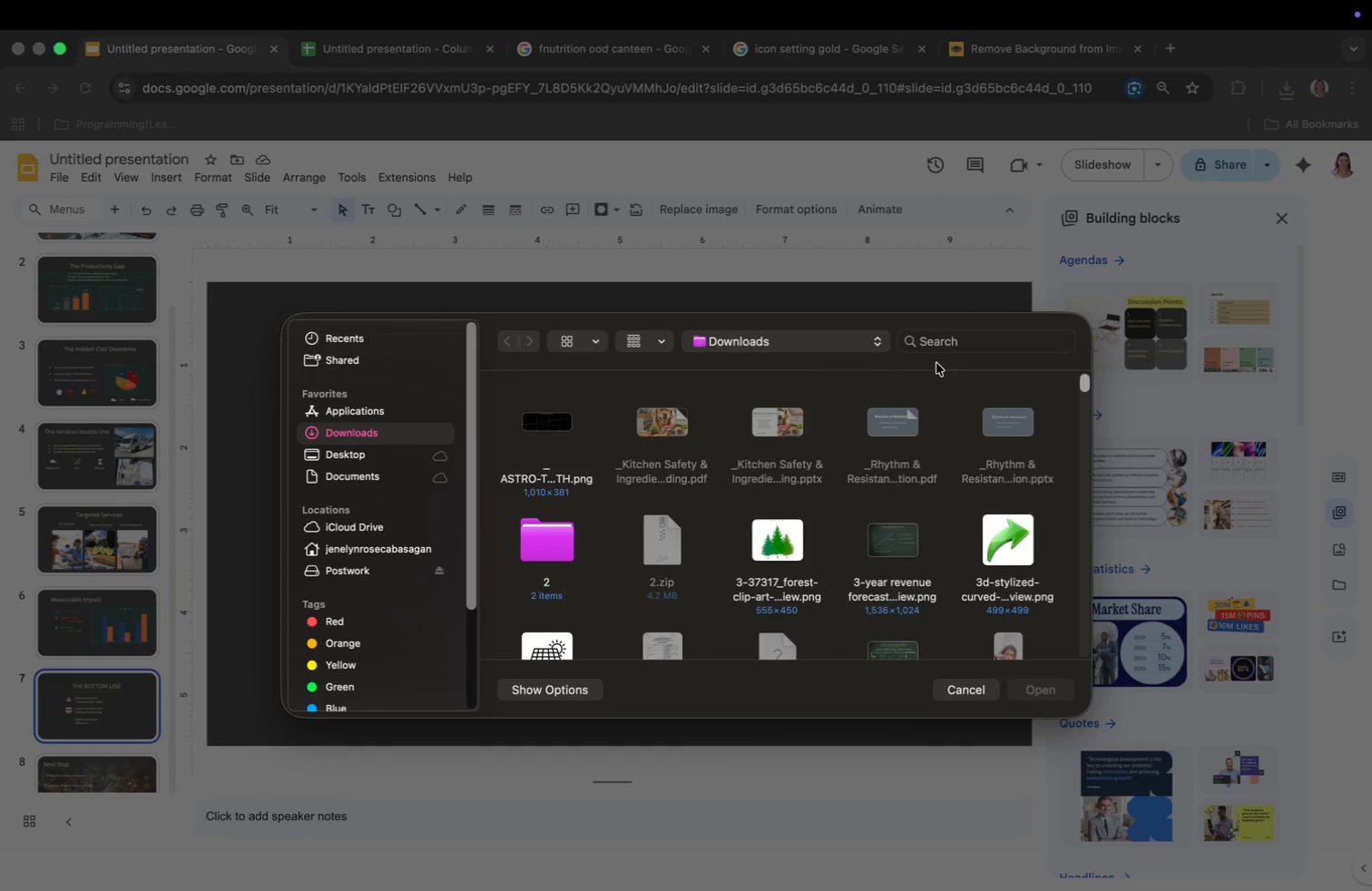 
left_click([948, 340])
 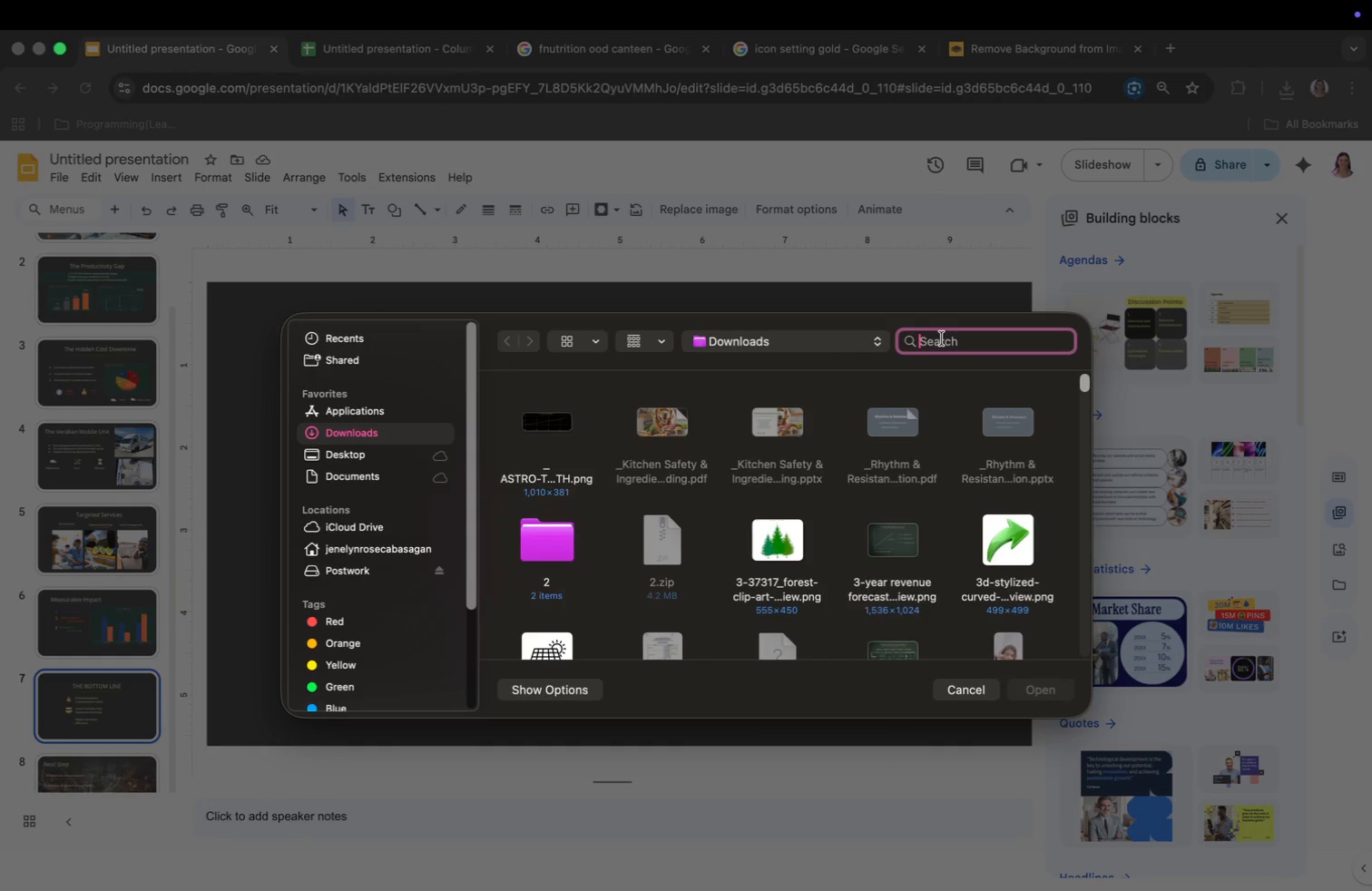 
type(remo)
 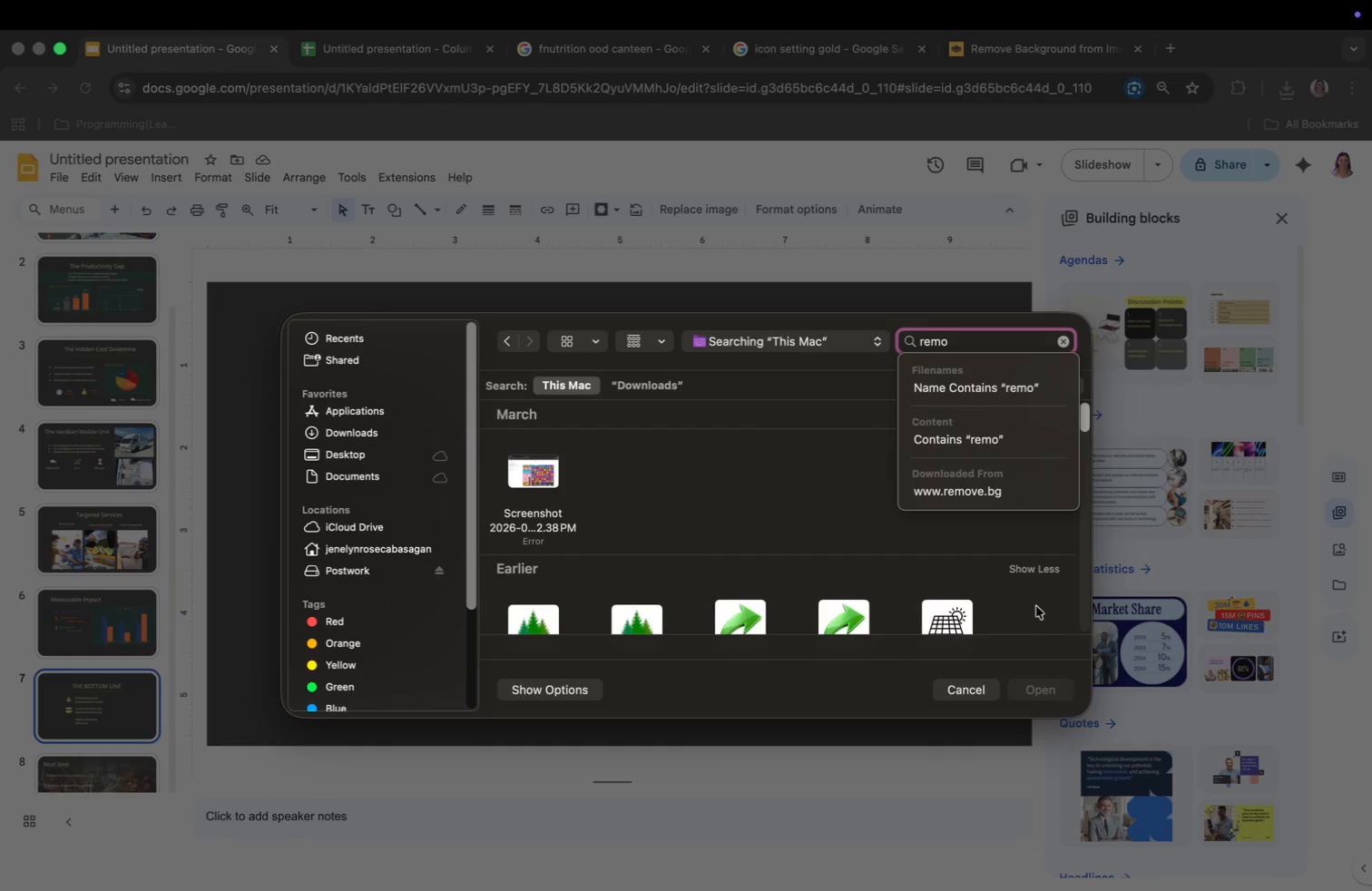 
left_click([1037, 600])
 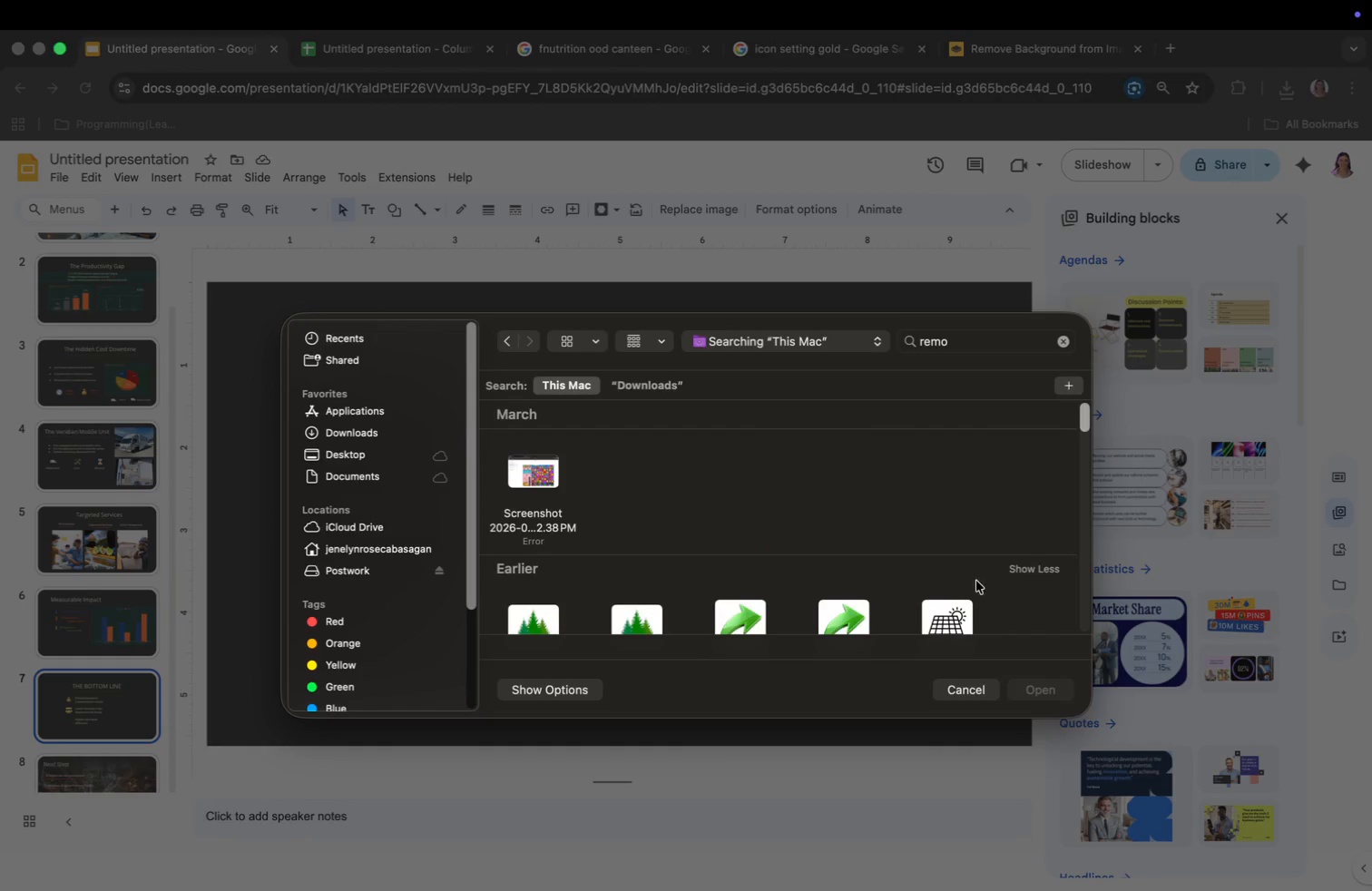 
scroll: coordinate [866, 553], scroll_direction: down, amount: 141.0
 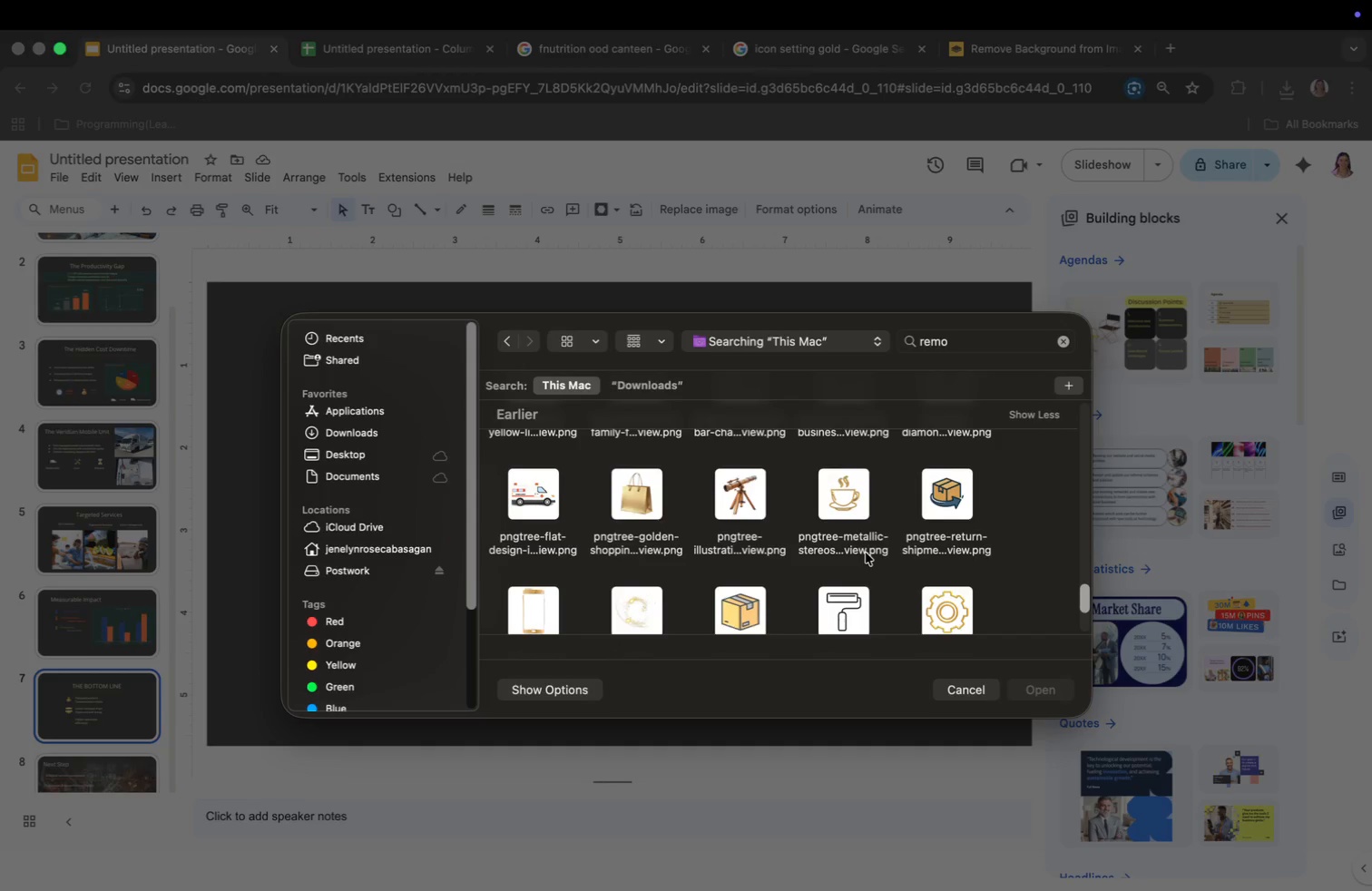 
left_click([1041, 691])
 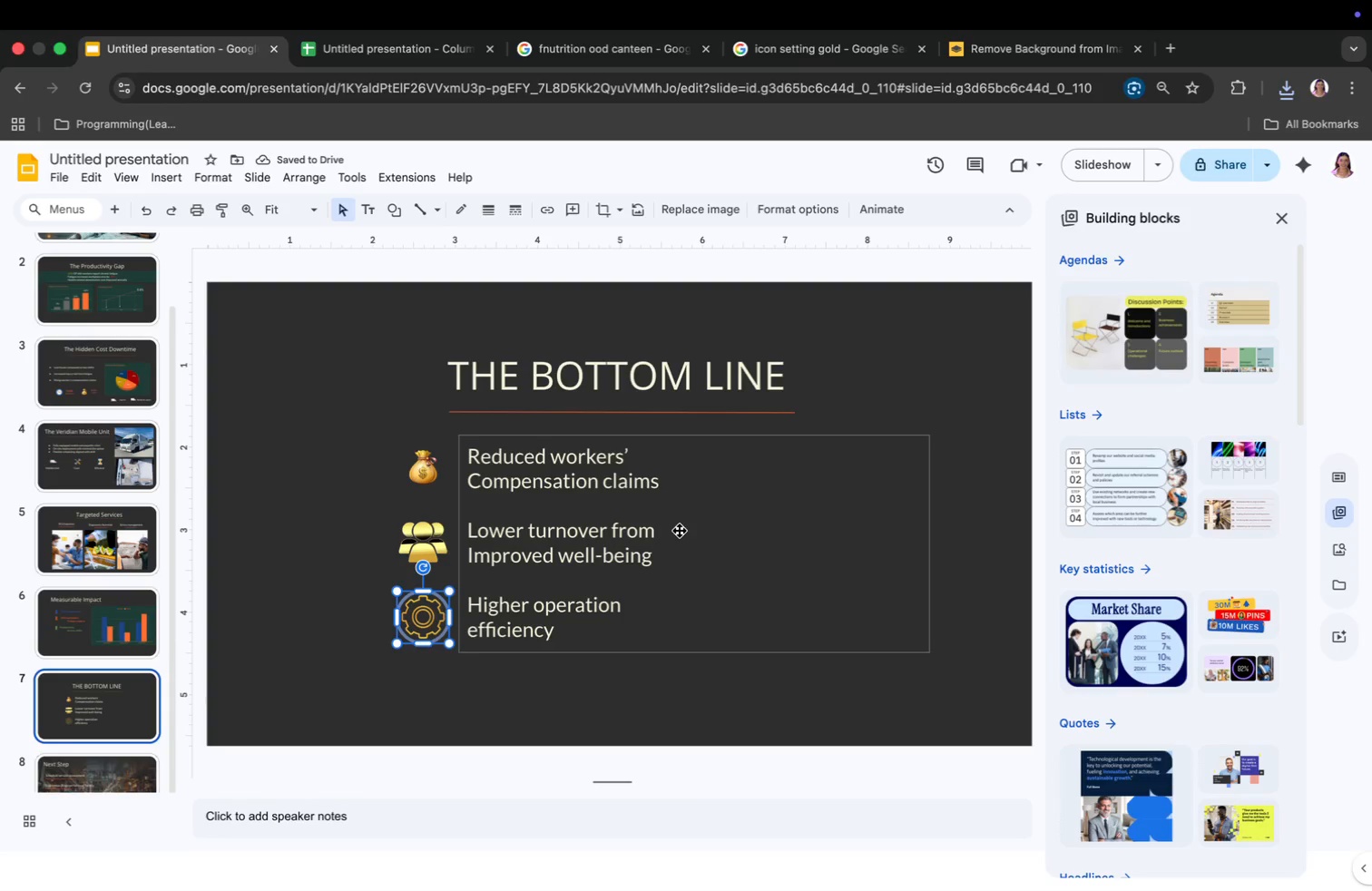 
wait(11.94)
 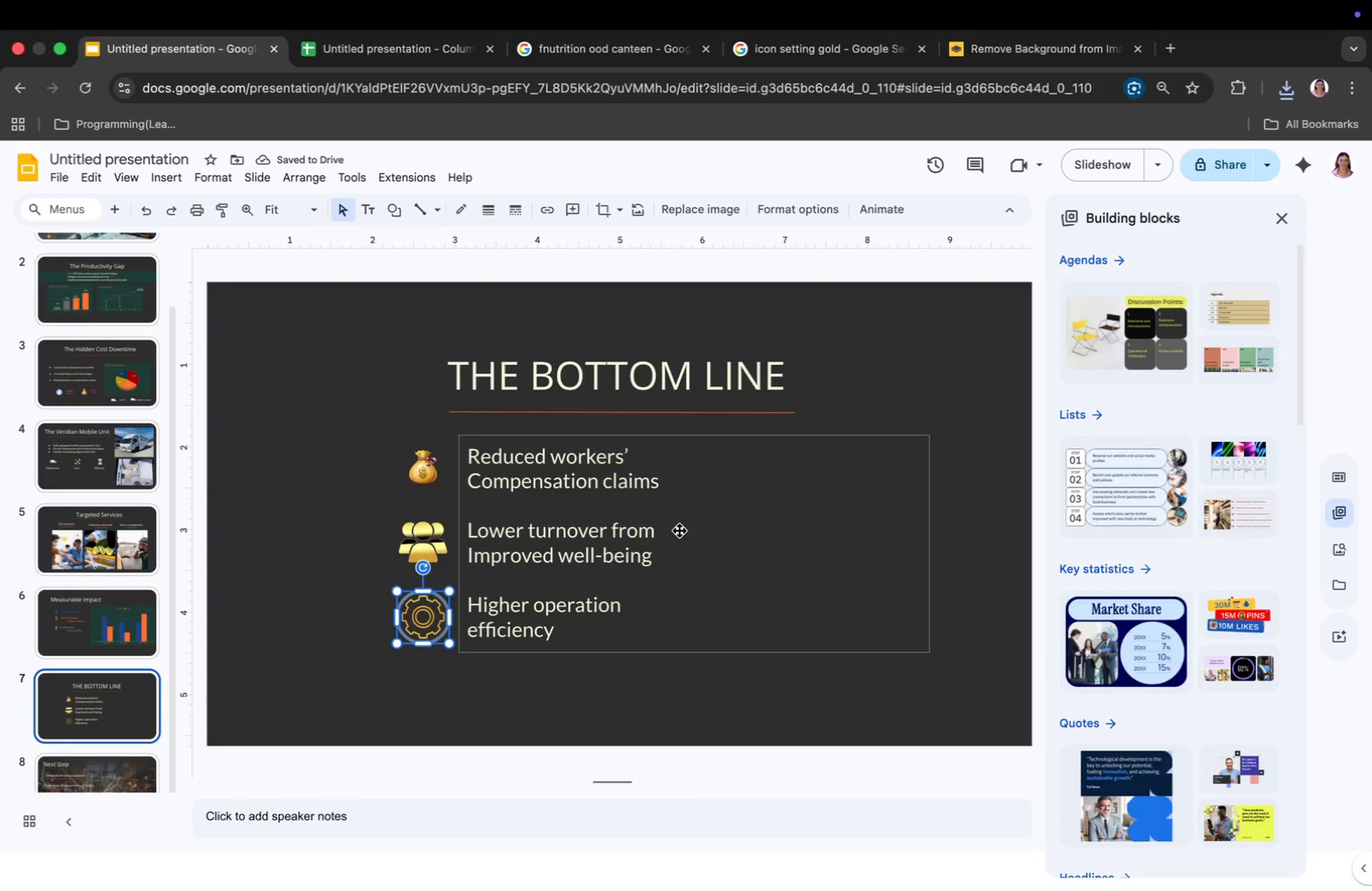 
left_click([190, 227])
 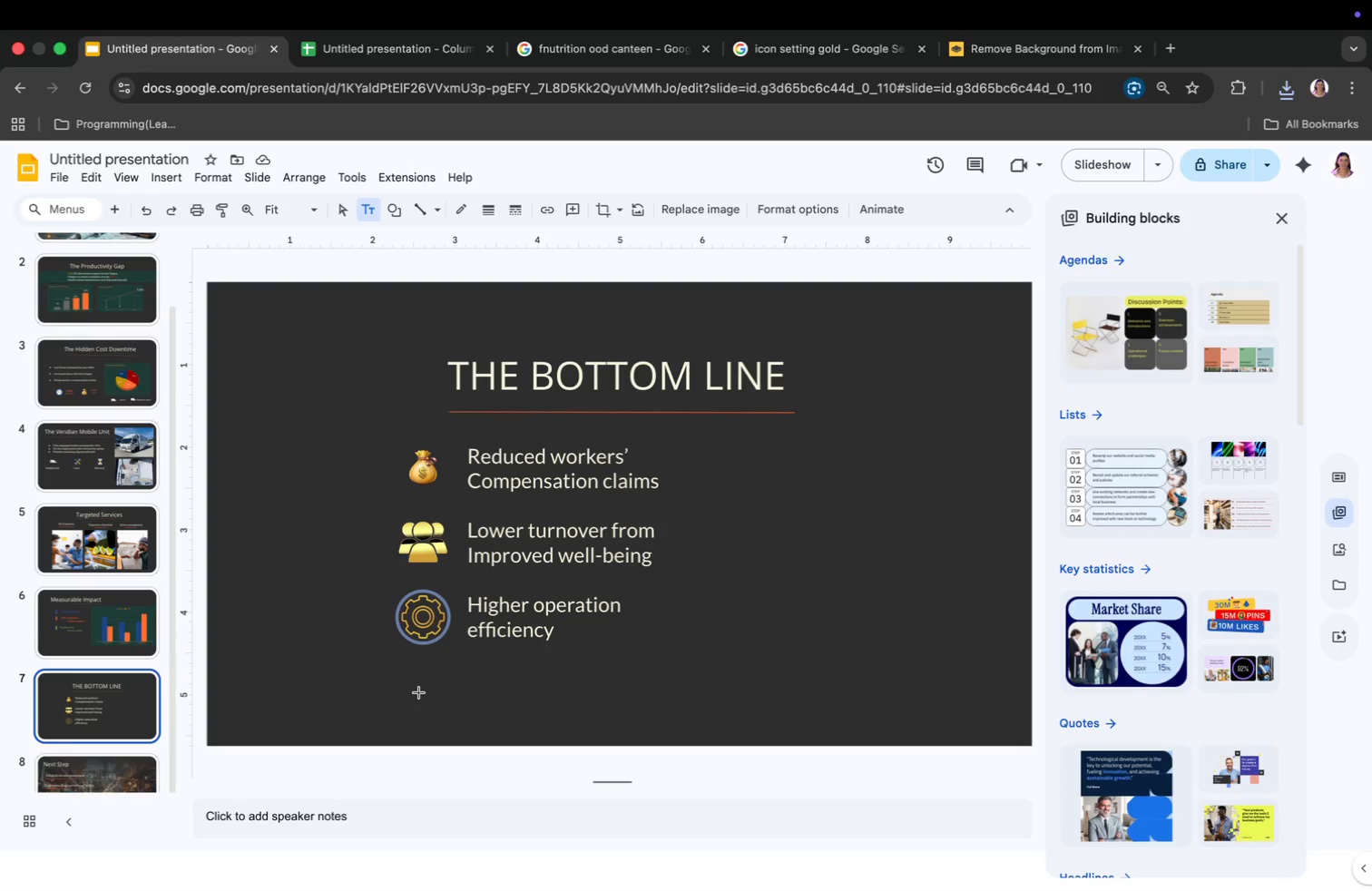 
left_click([418, 690])
 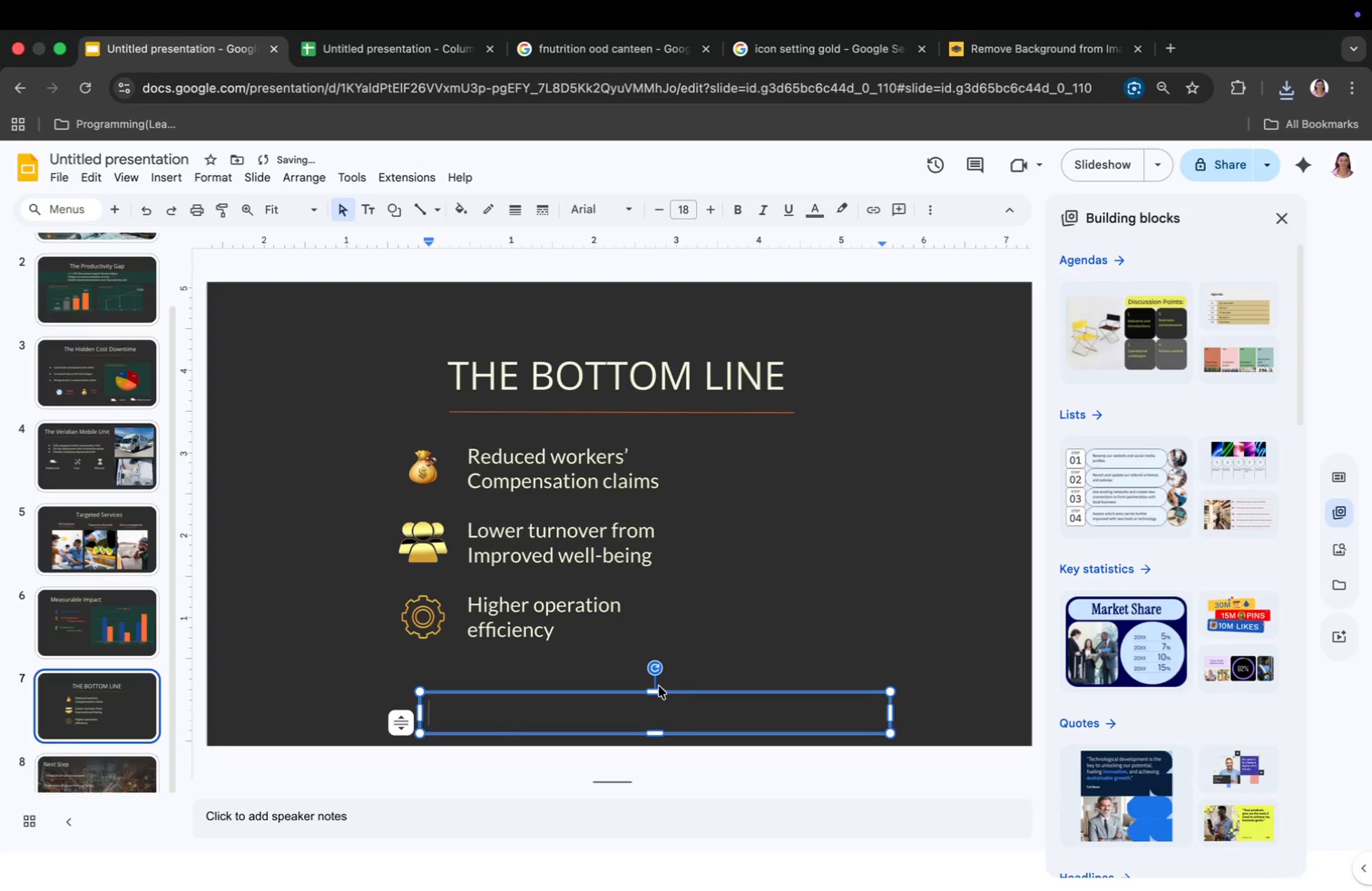 
left_click_drag(start_coordinate=[656, 691], to_coordinate=[651, 652])
 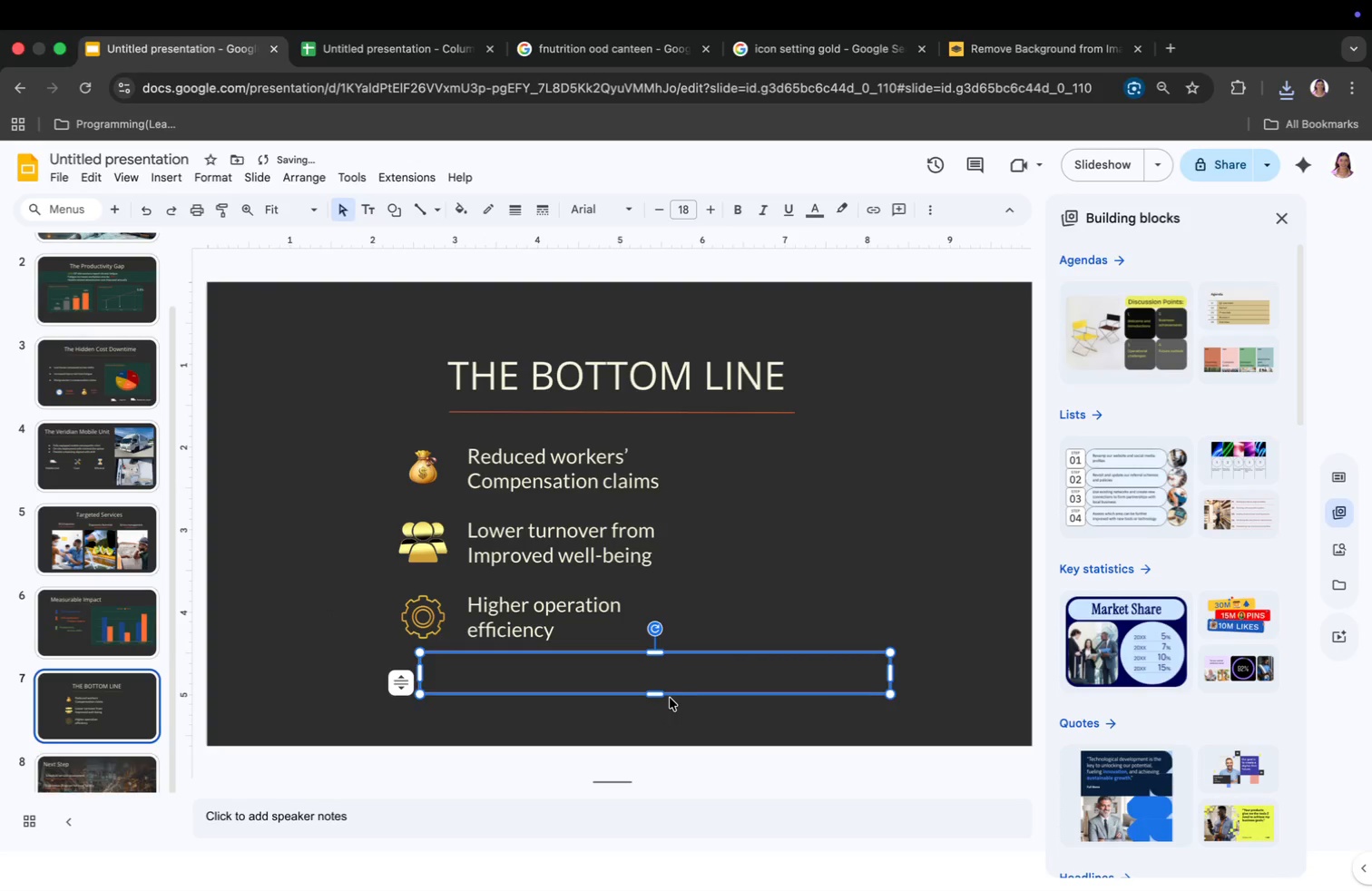 
left_click([630, 682])
 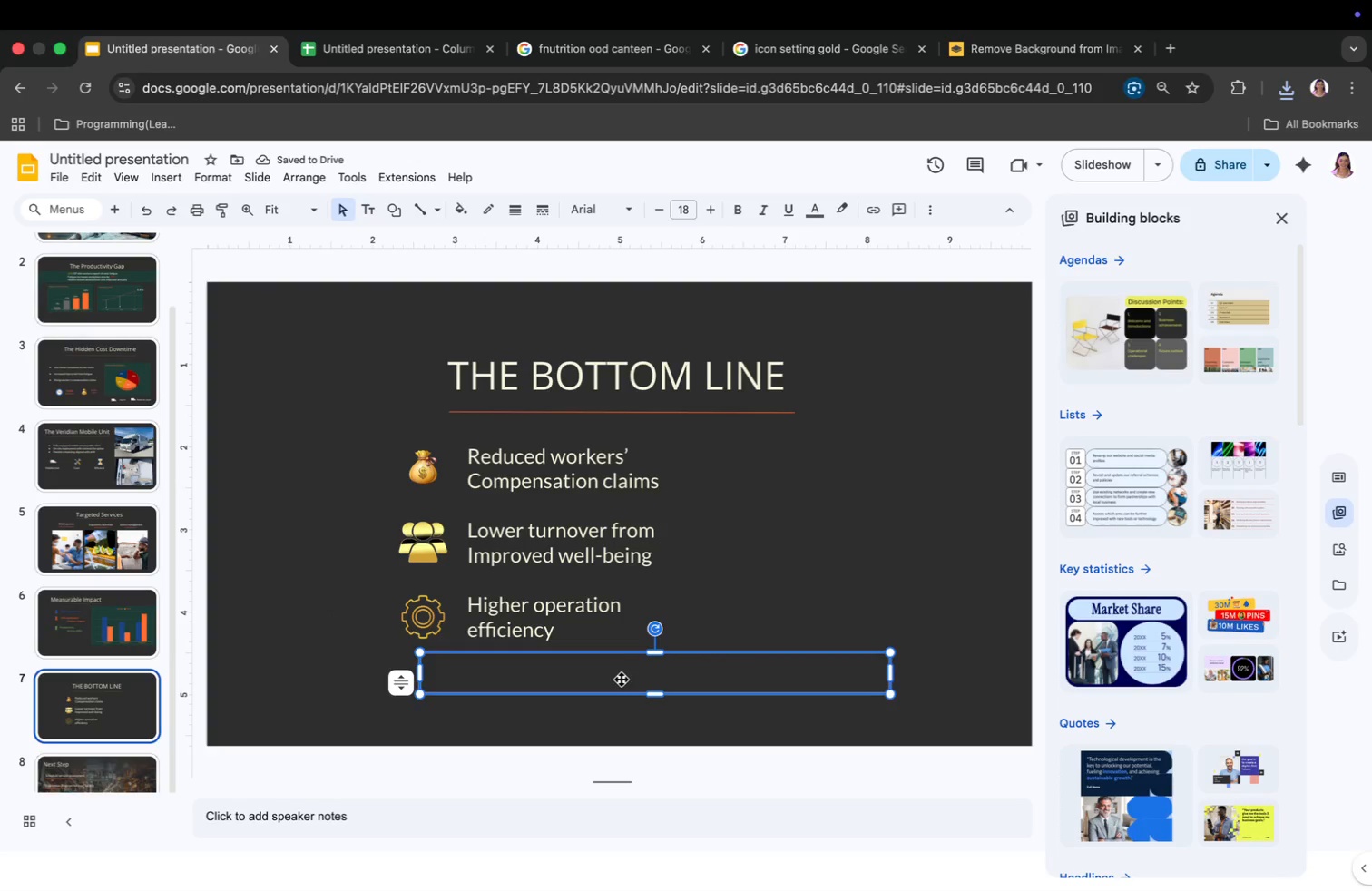 
double_click([620, 678])
 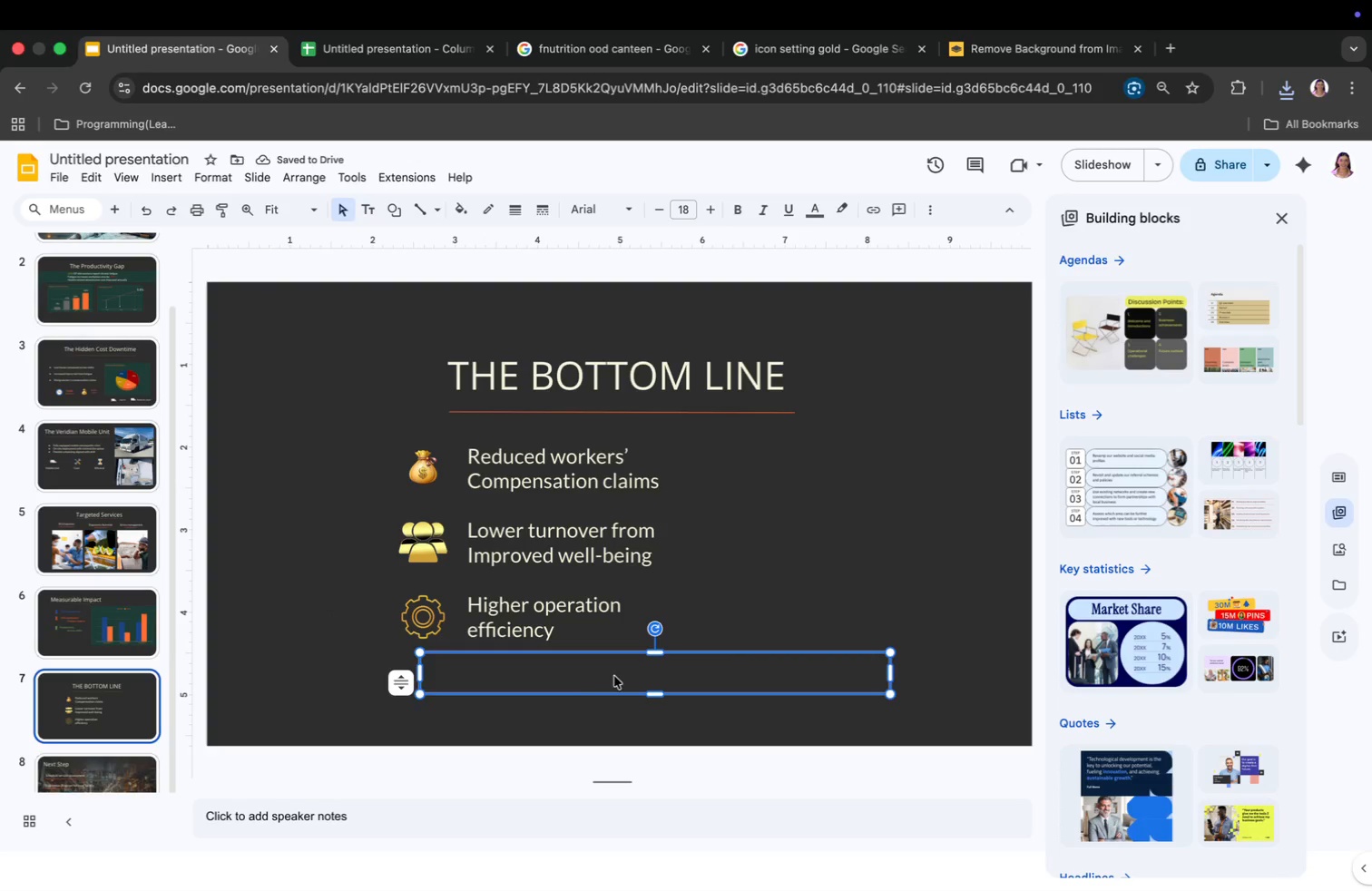 
triple_click([587, 671])
 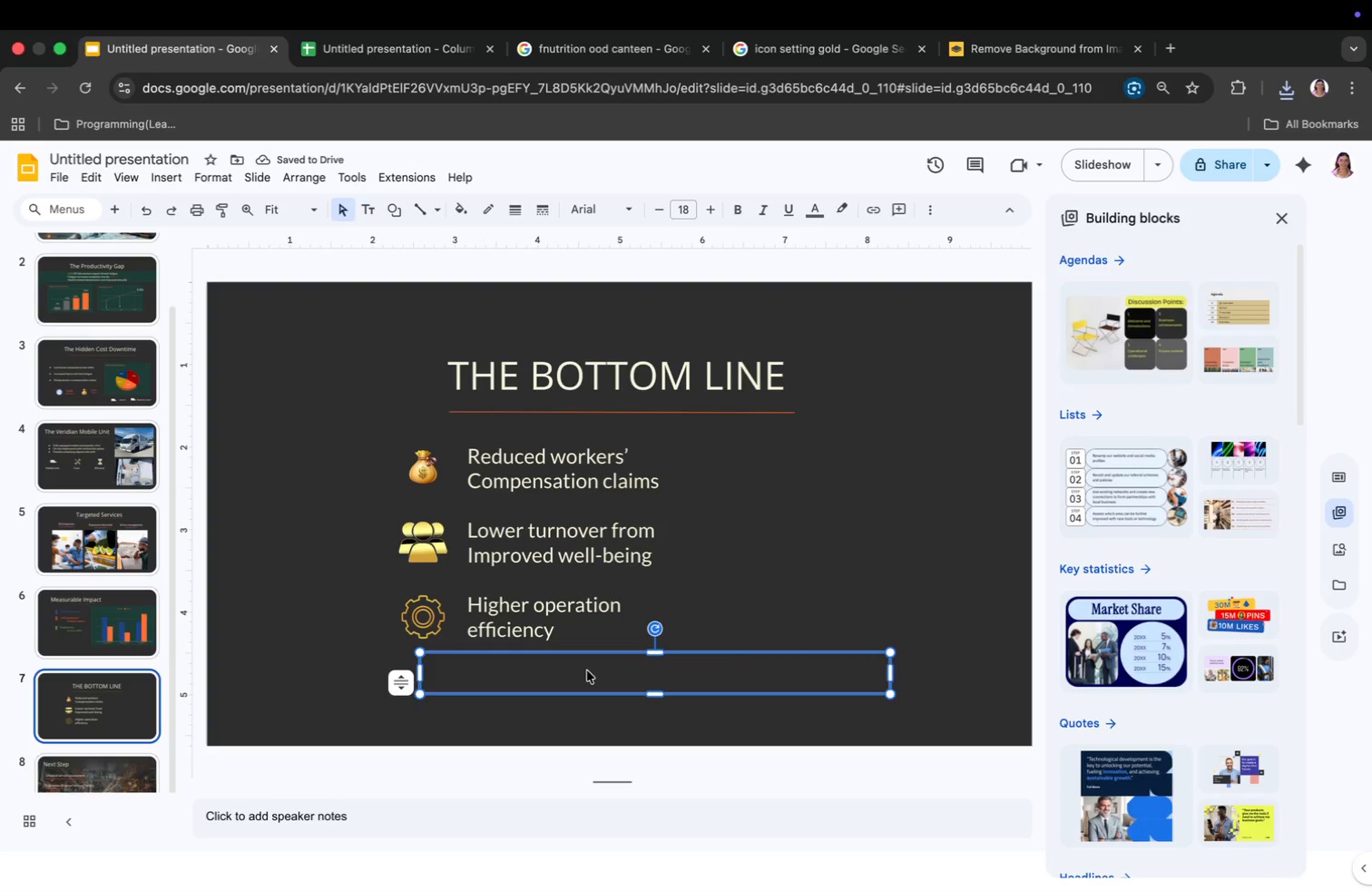 
triple_click([585, 670])
 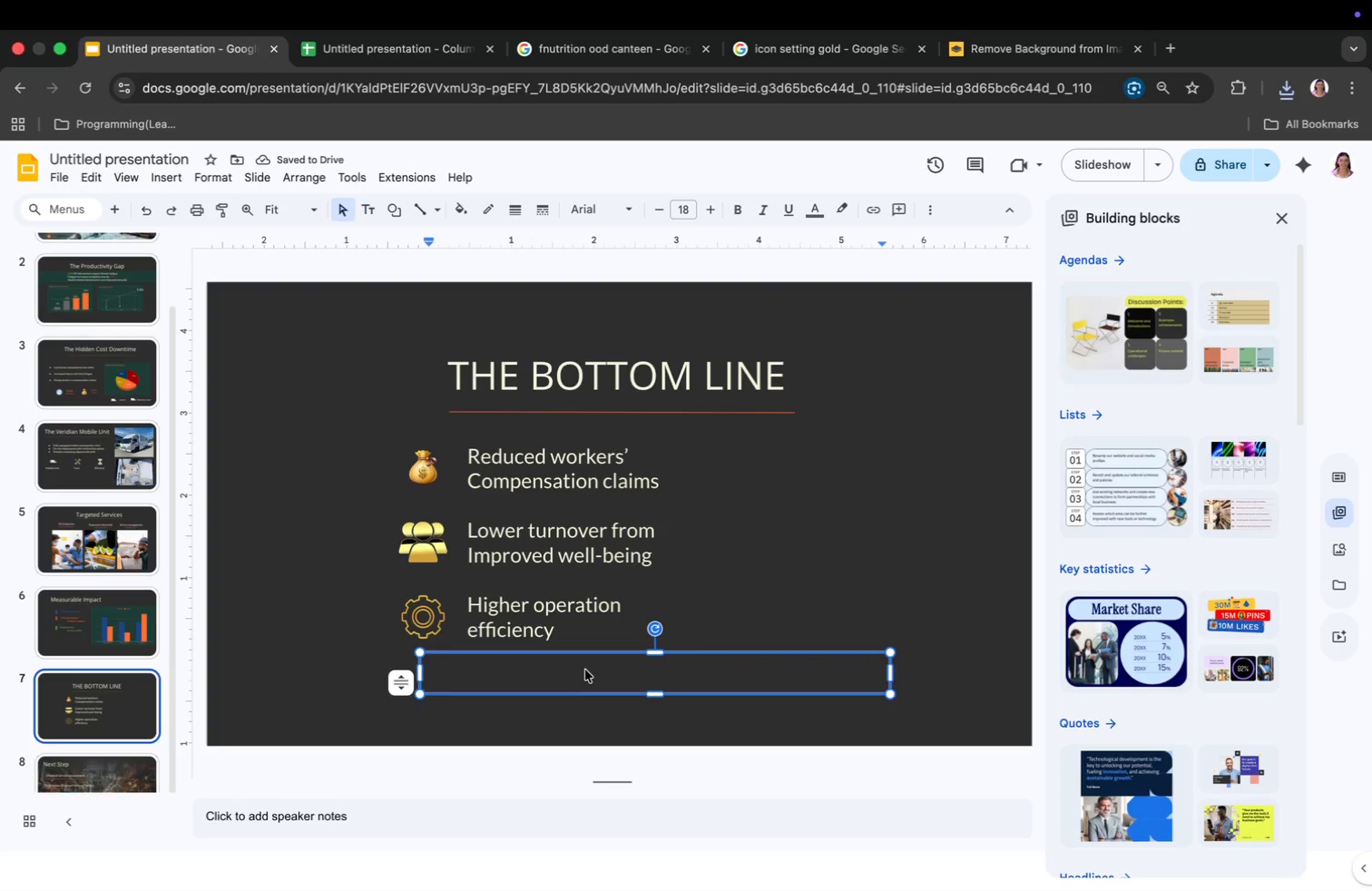 
key(Meta+CommandLeft)
 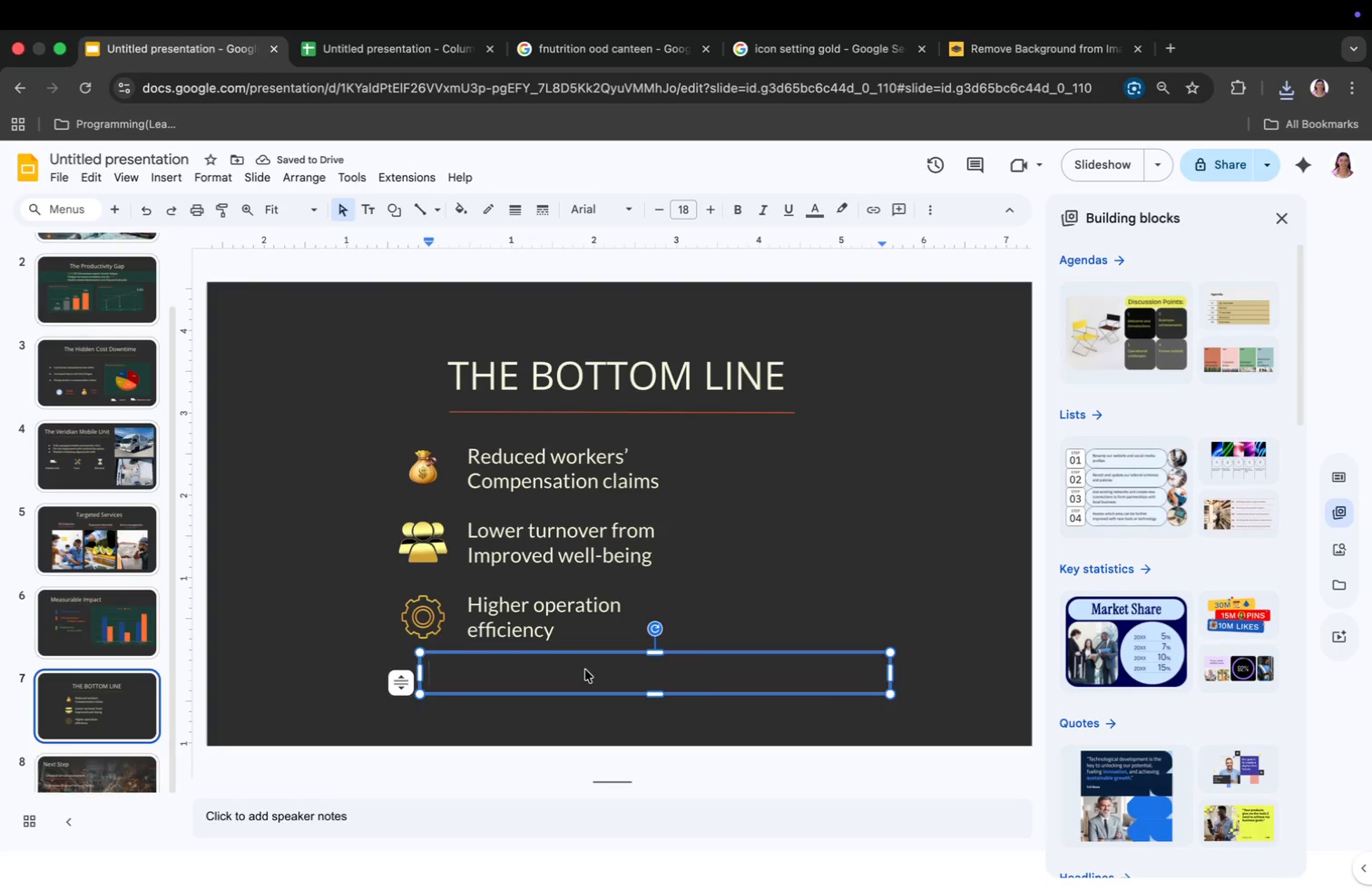 
key(Meta+A)
 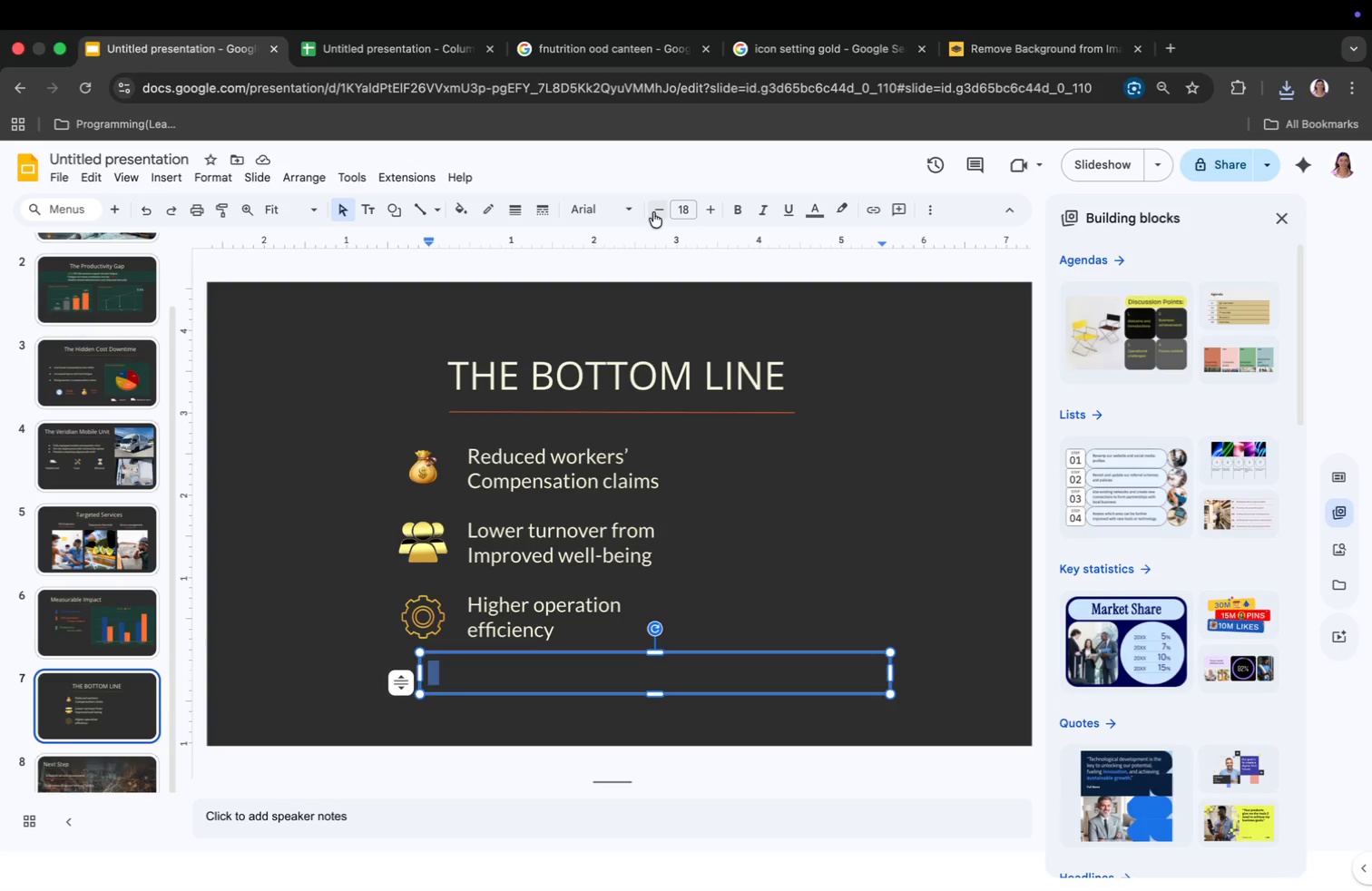 
left_click([619, 212])
 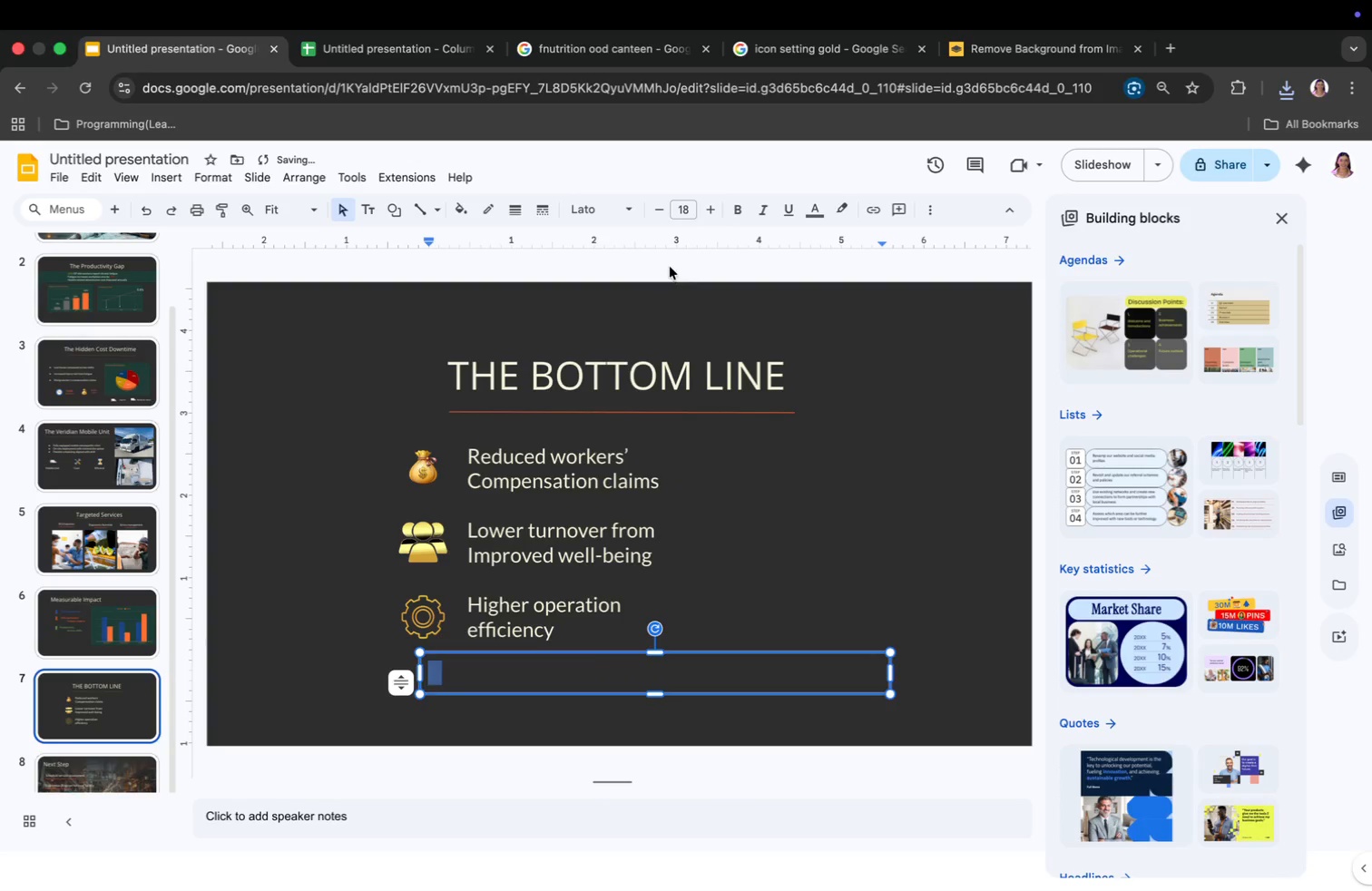 
left_click([689, 210])
 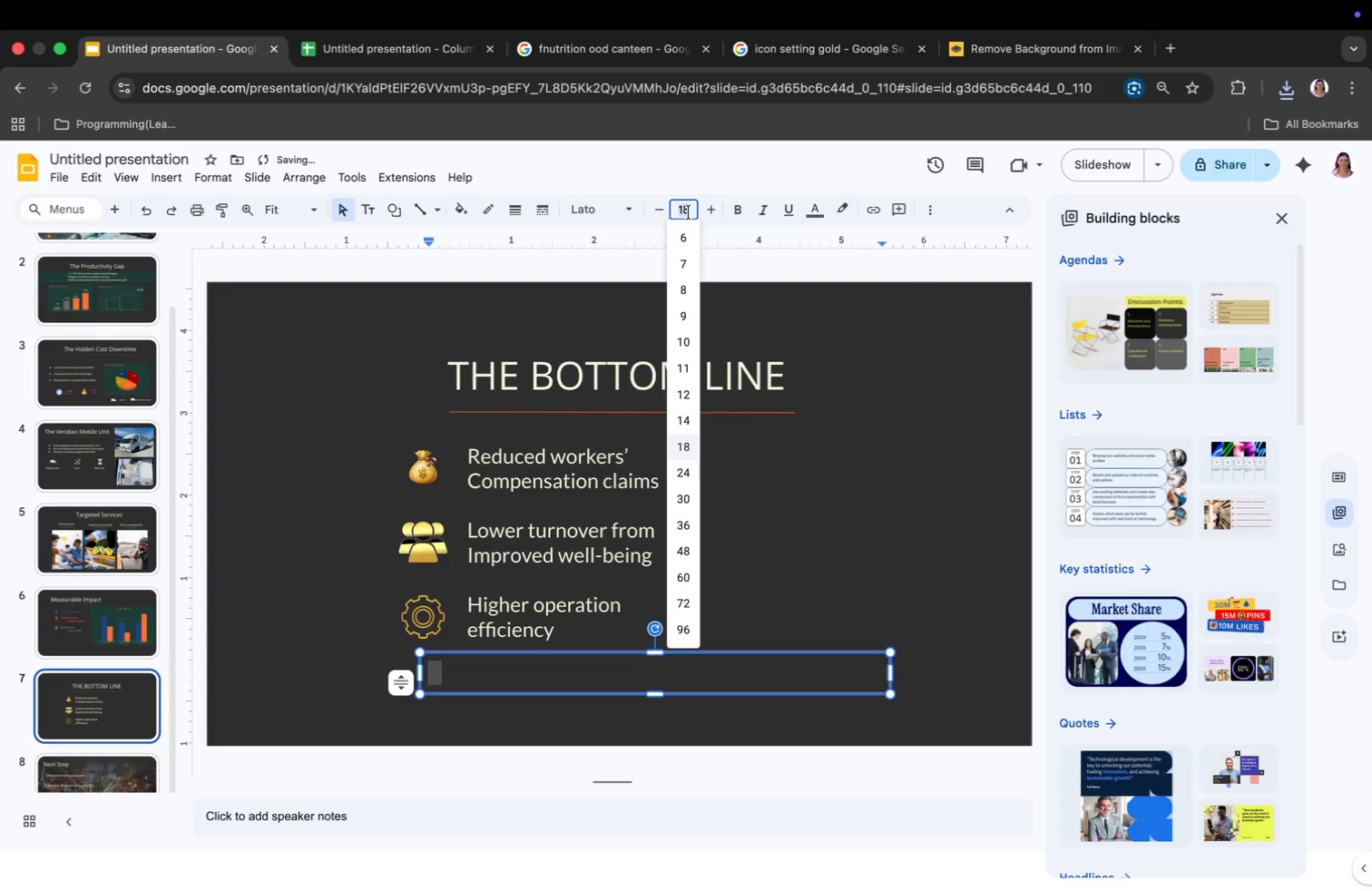 
type(20)
 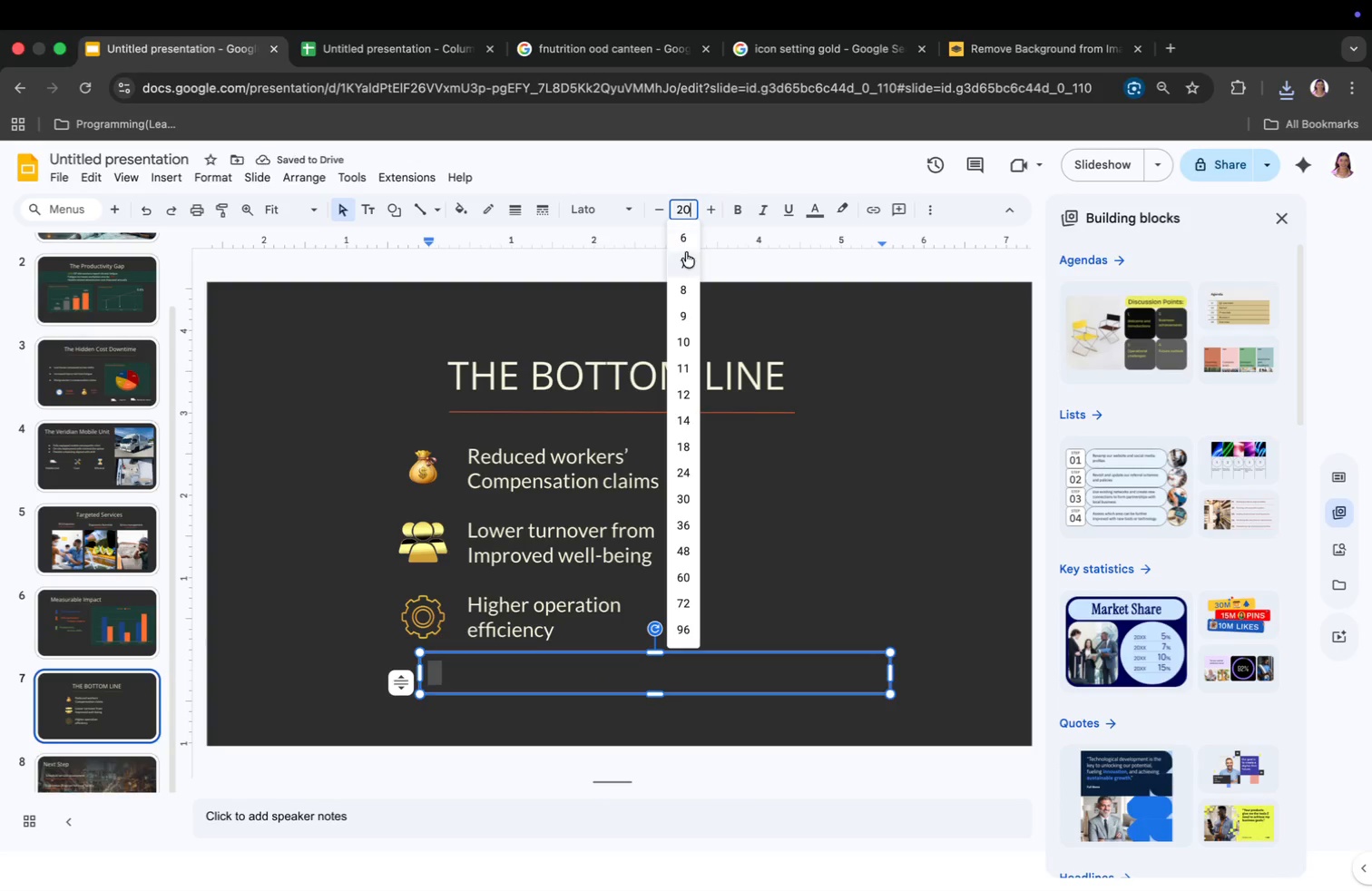 
key(Enter)
 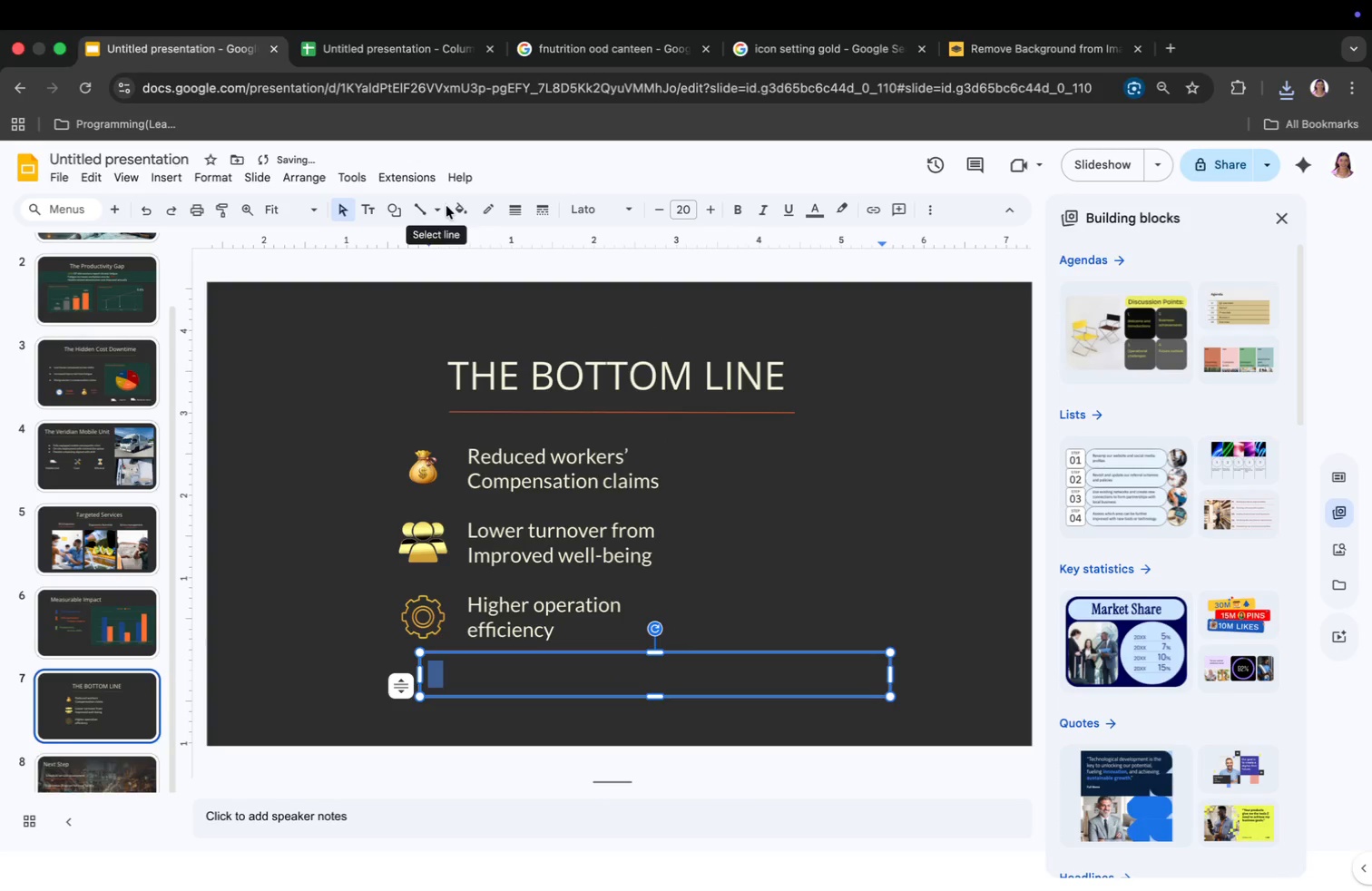 
left_click([455, 205])
 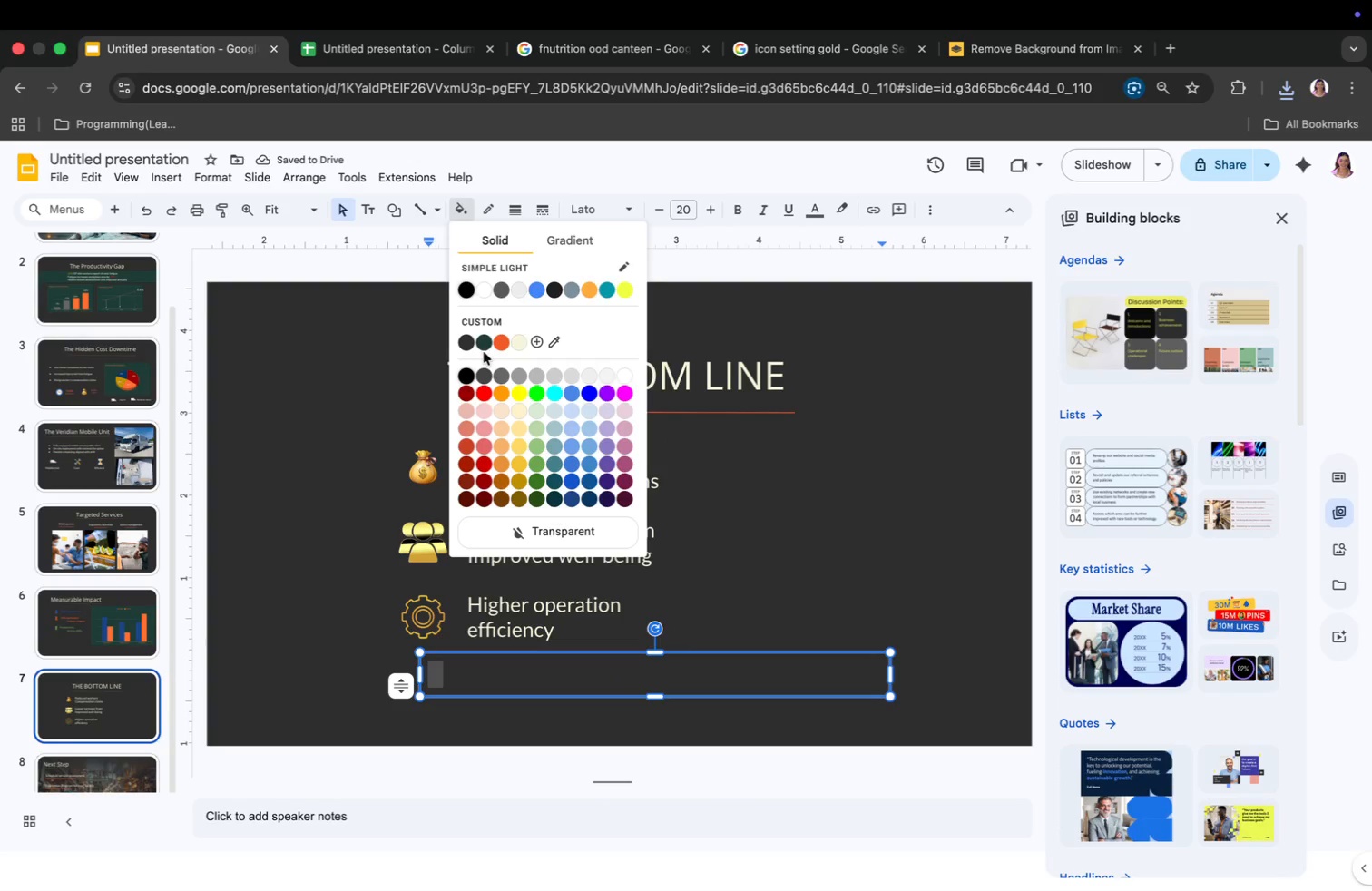 
left_click([482, 339])
 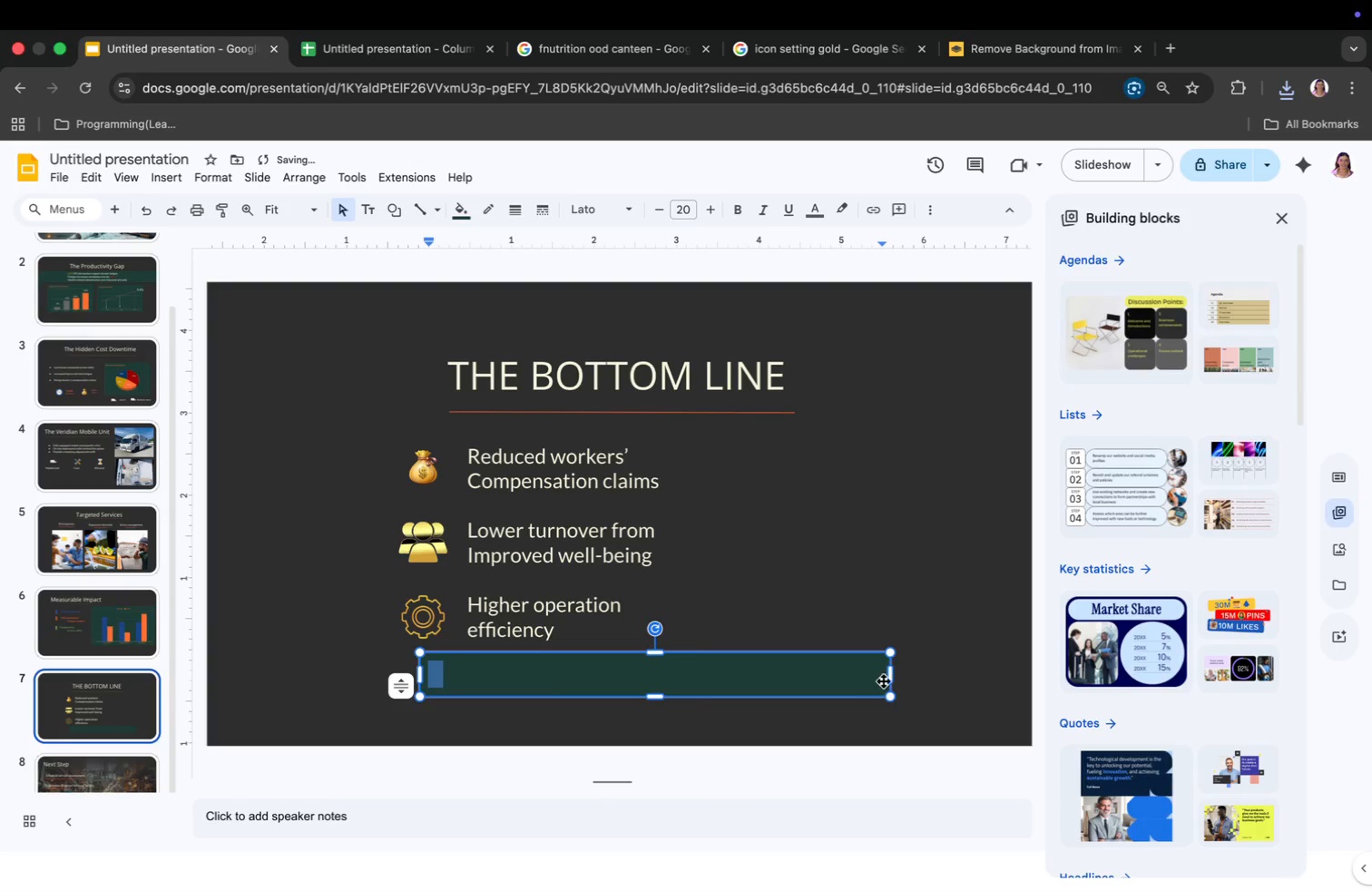 
left_click_drag(start_coordinate=[887, 671], to_coordinate=[636, 709])
 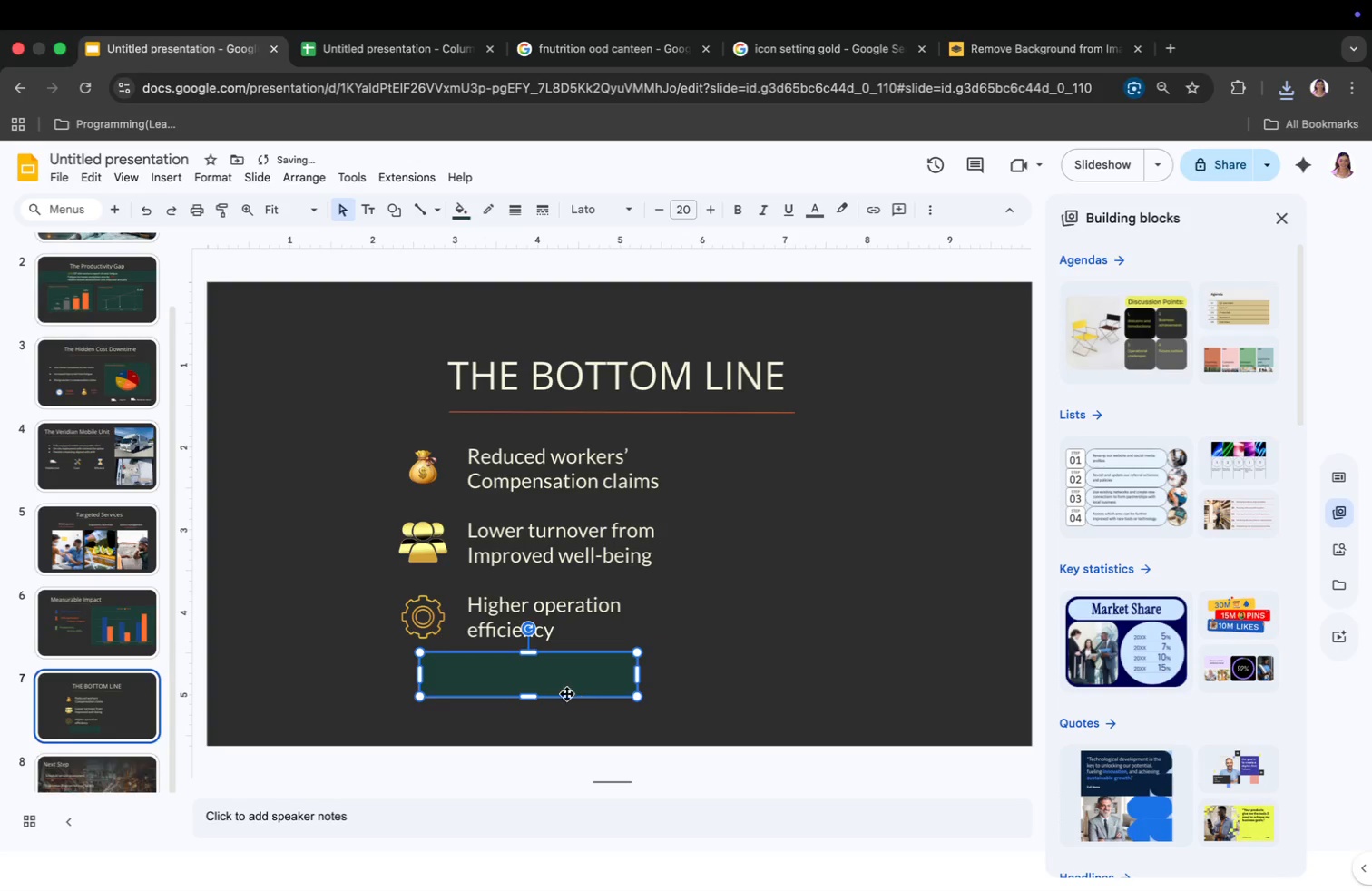 
left_click([560, 680])
 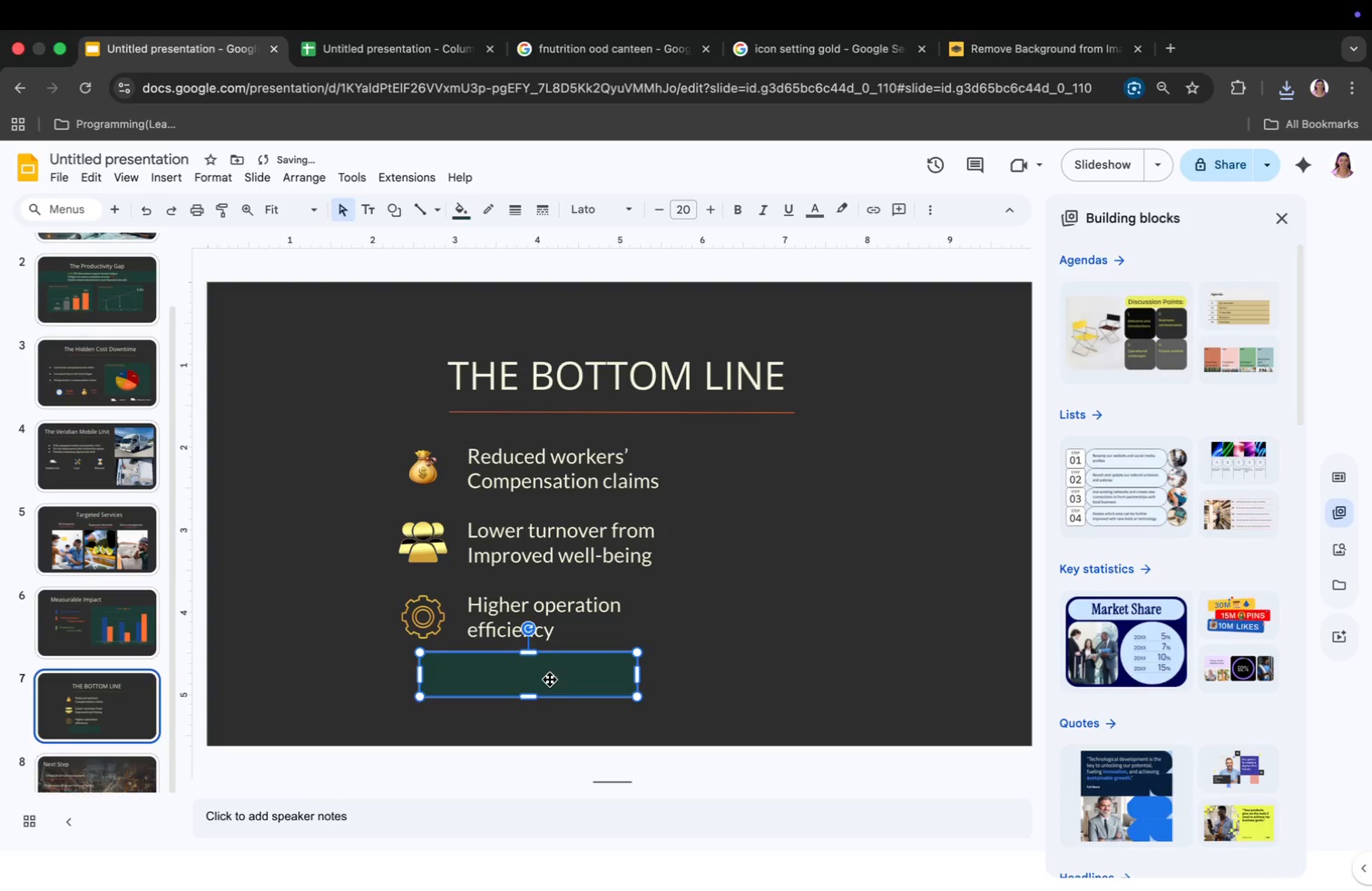 
key(3)
 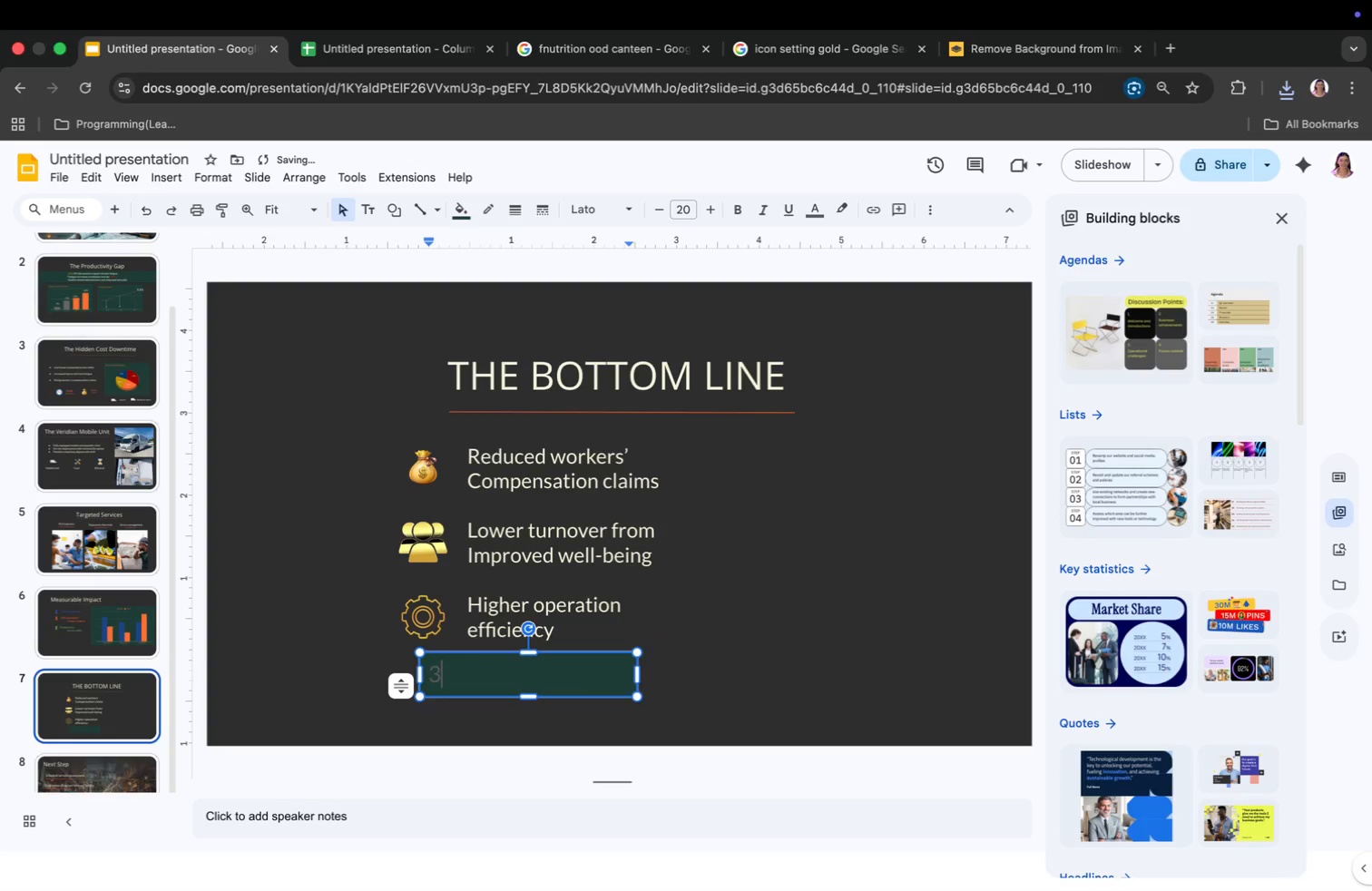 
key(Meta+CommandLeft)
 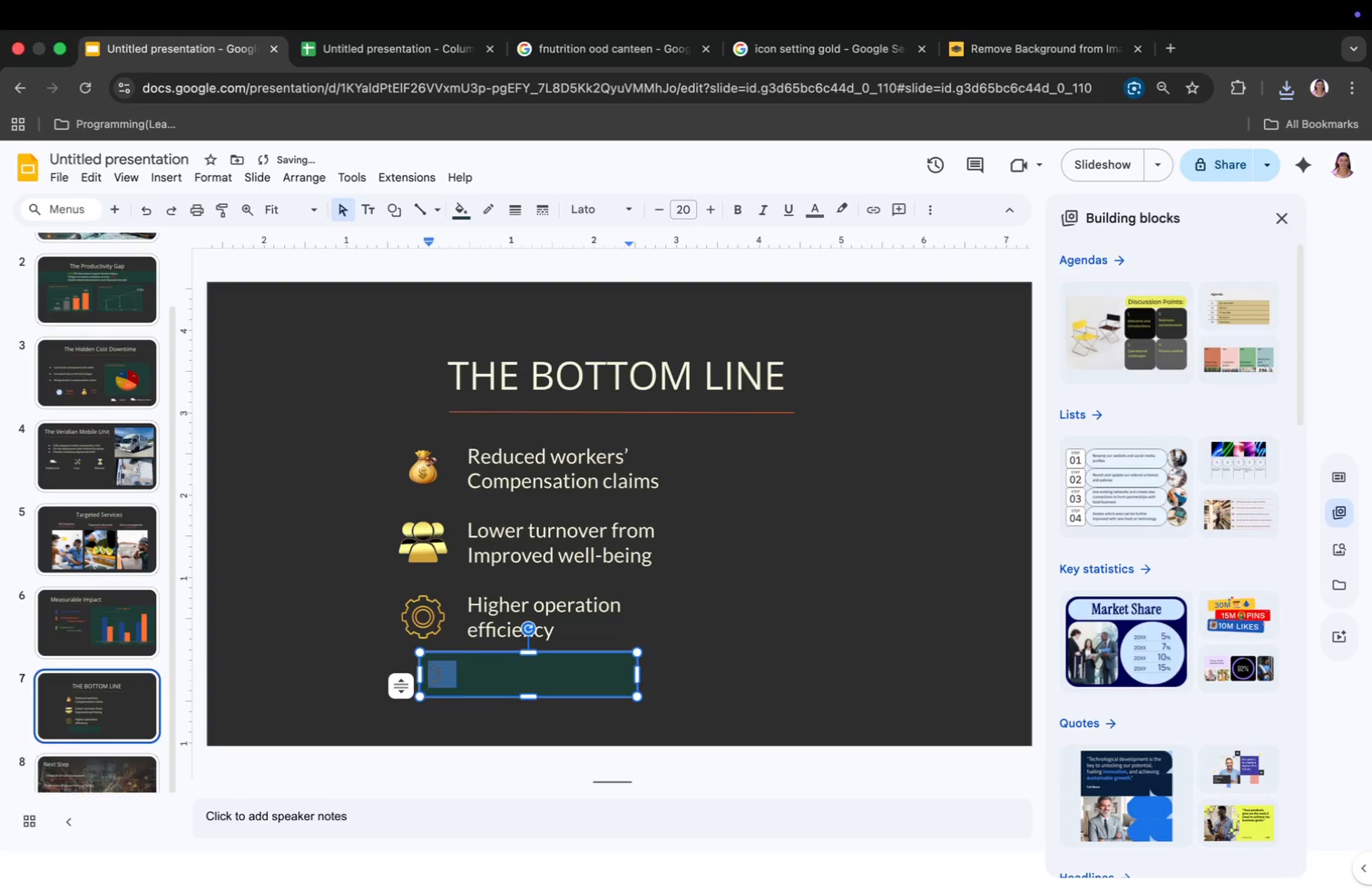 
key(Meta+A)
 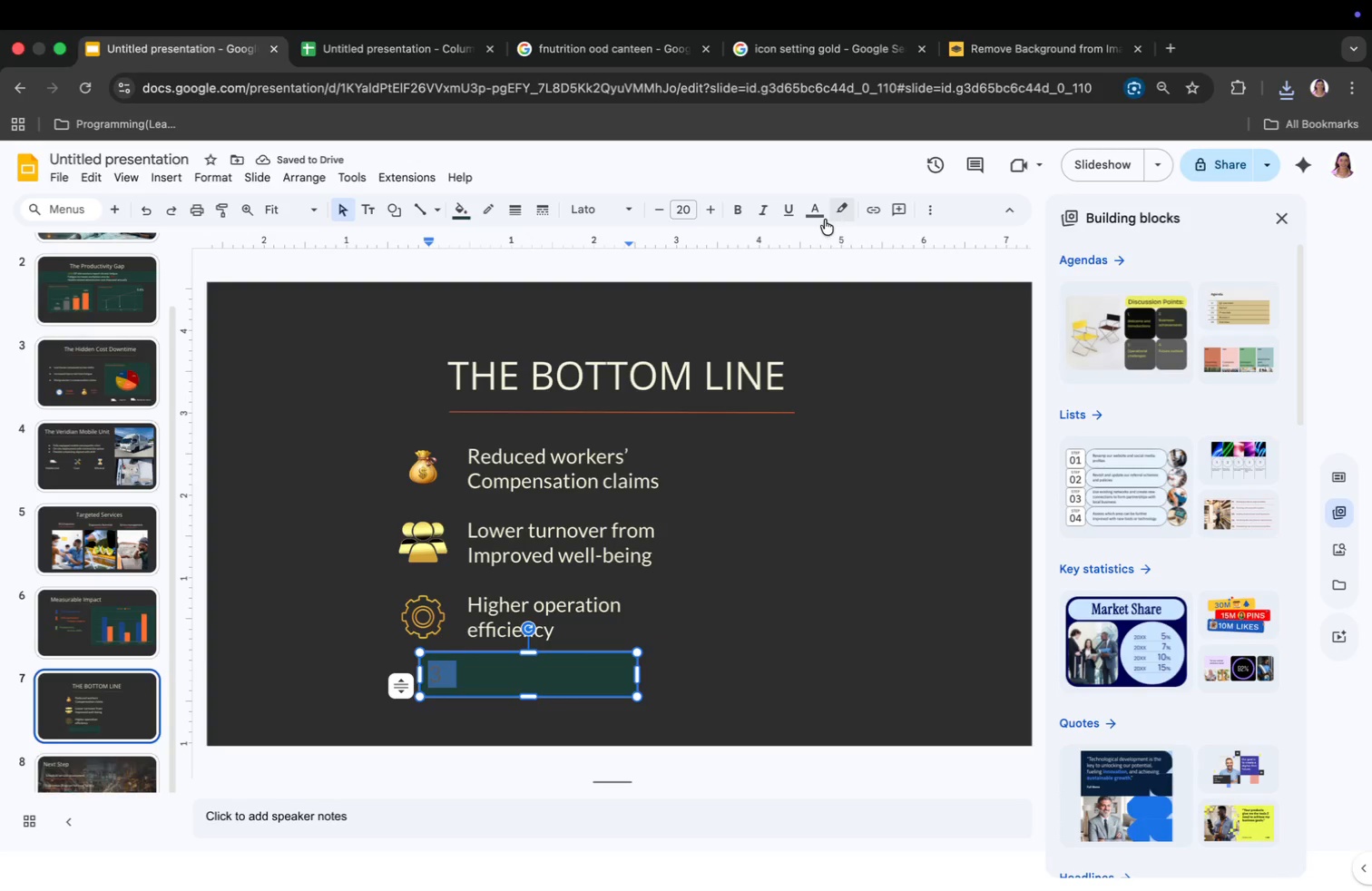 
left_click([817, 219])
 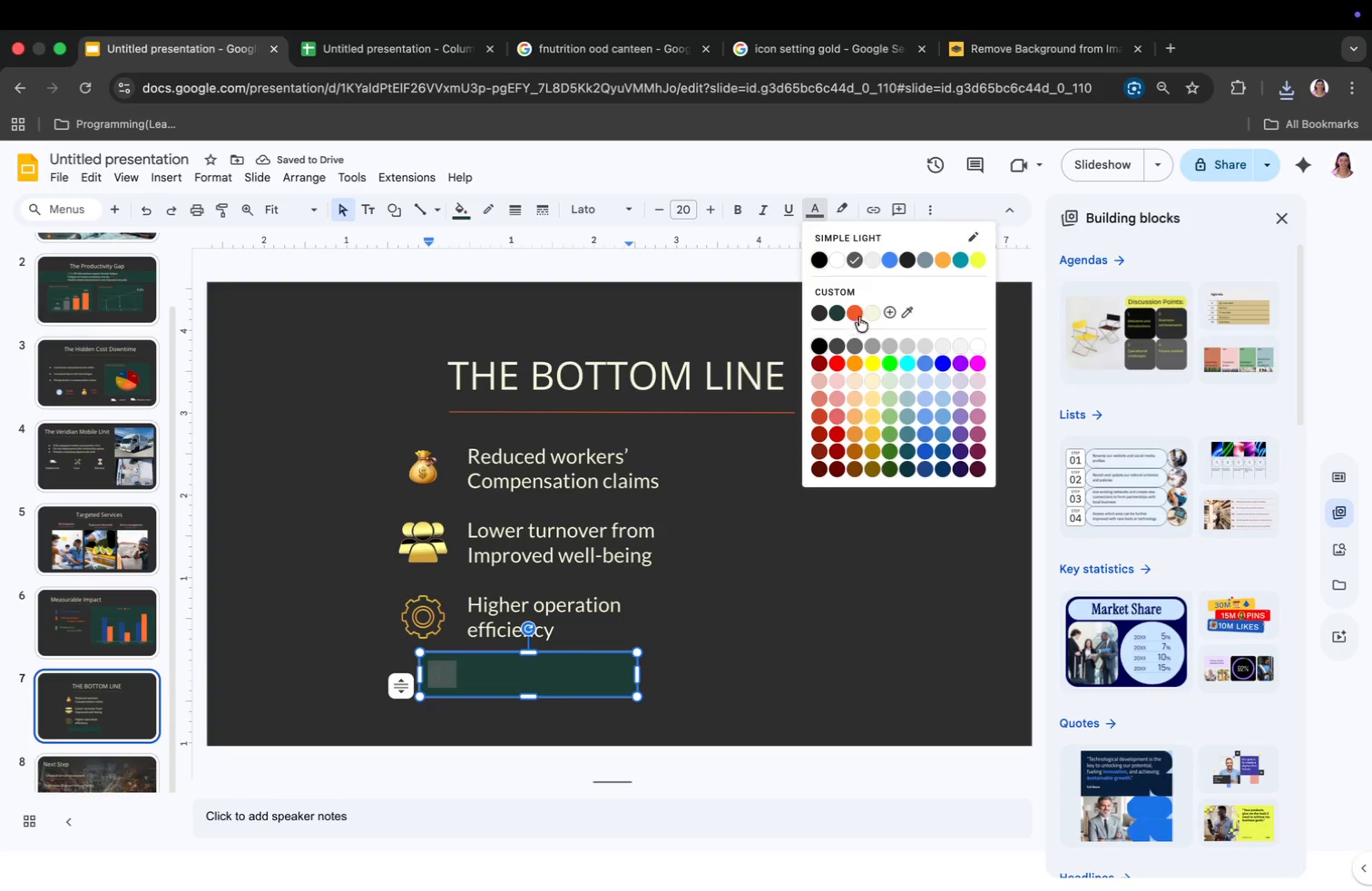 
left_click([873, 314])
 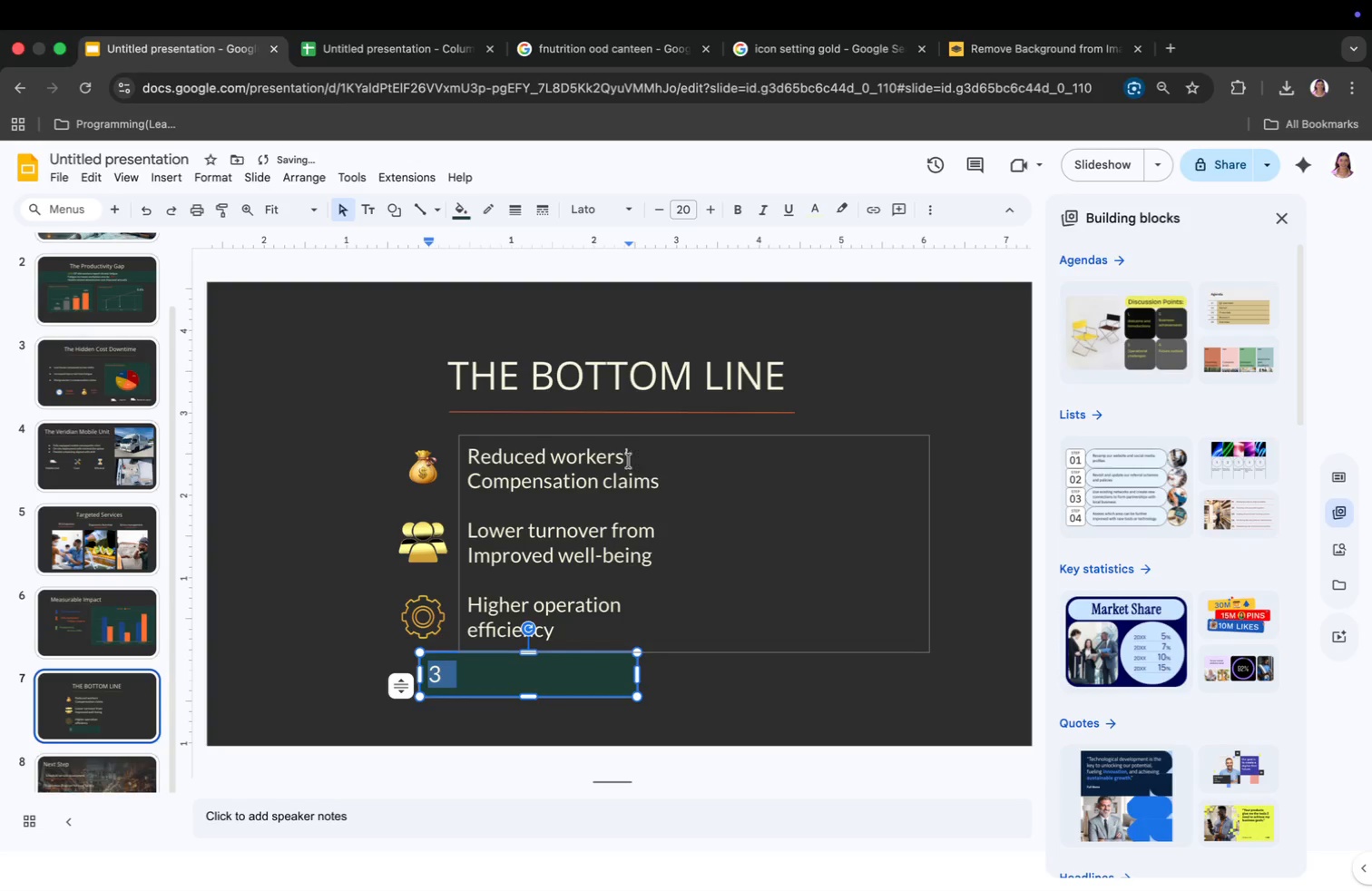 
left_click([562, 677])
 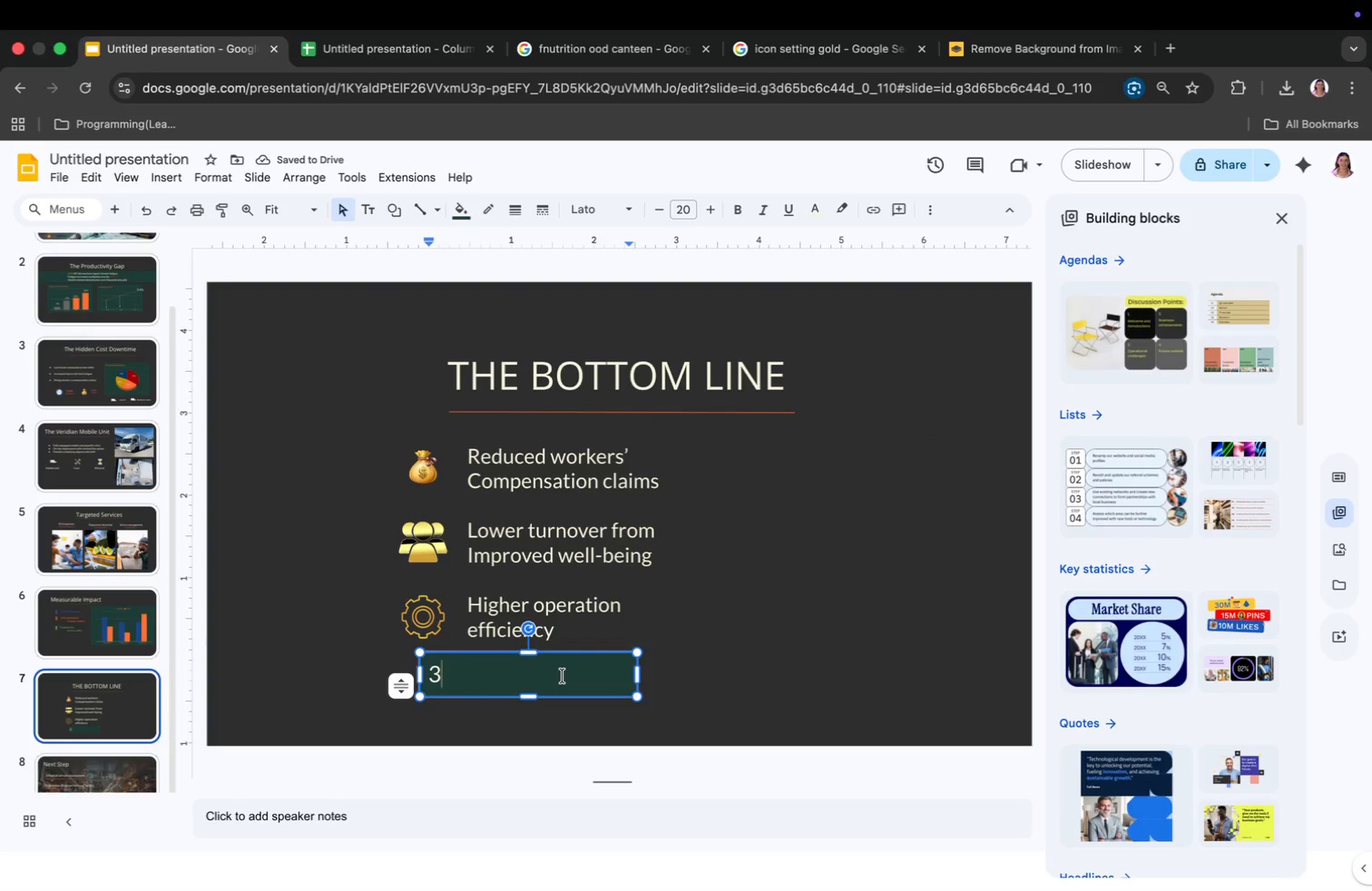 
key(Shift+ShiftRight)
 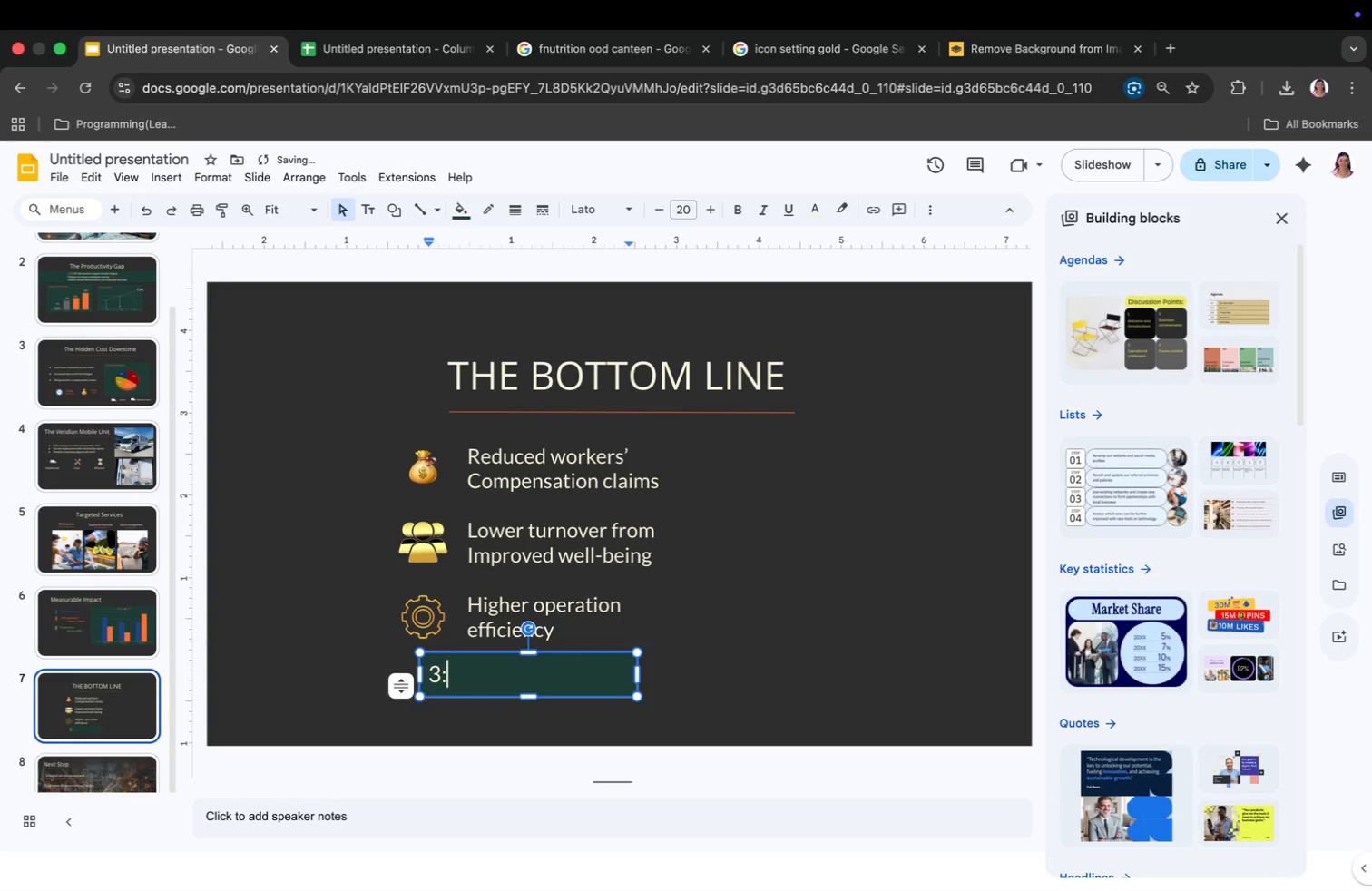 
key(Shift+Semicolon)
 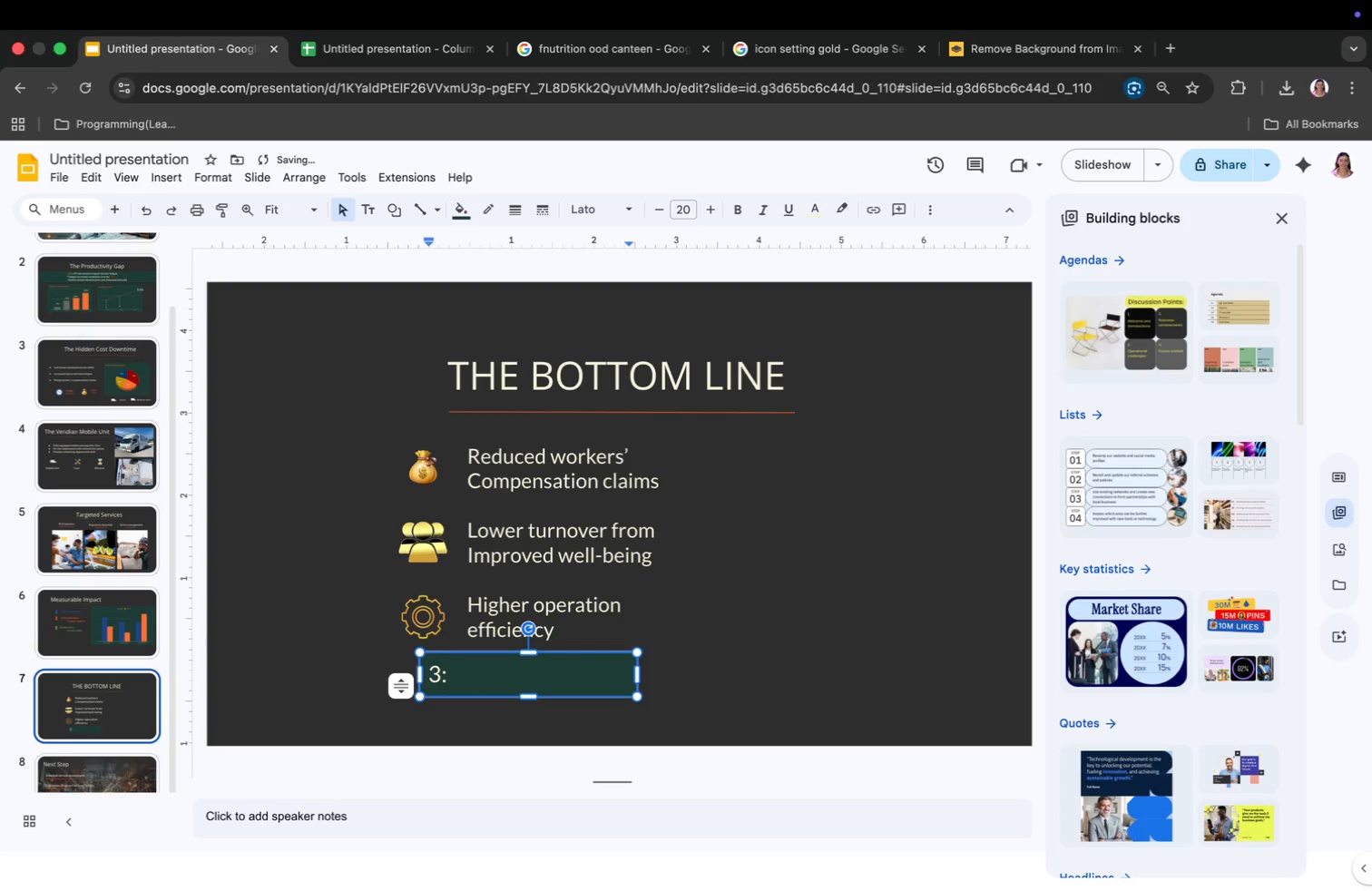 
key(Backspace)
 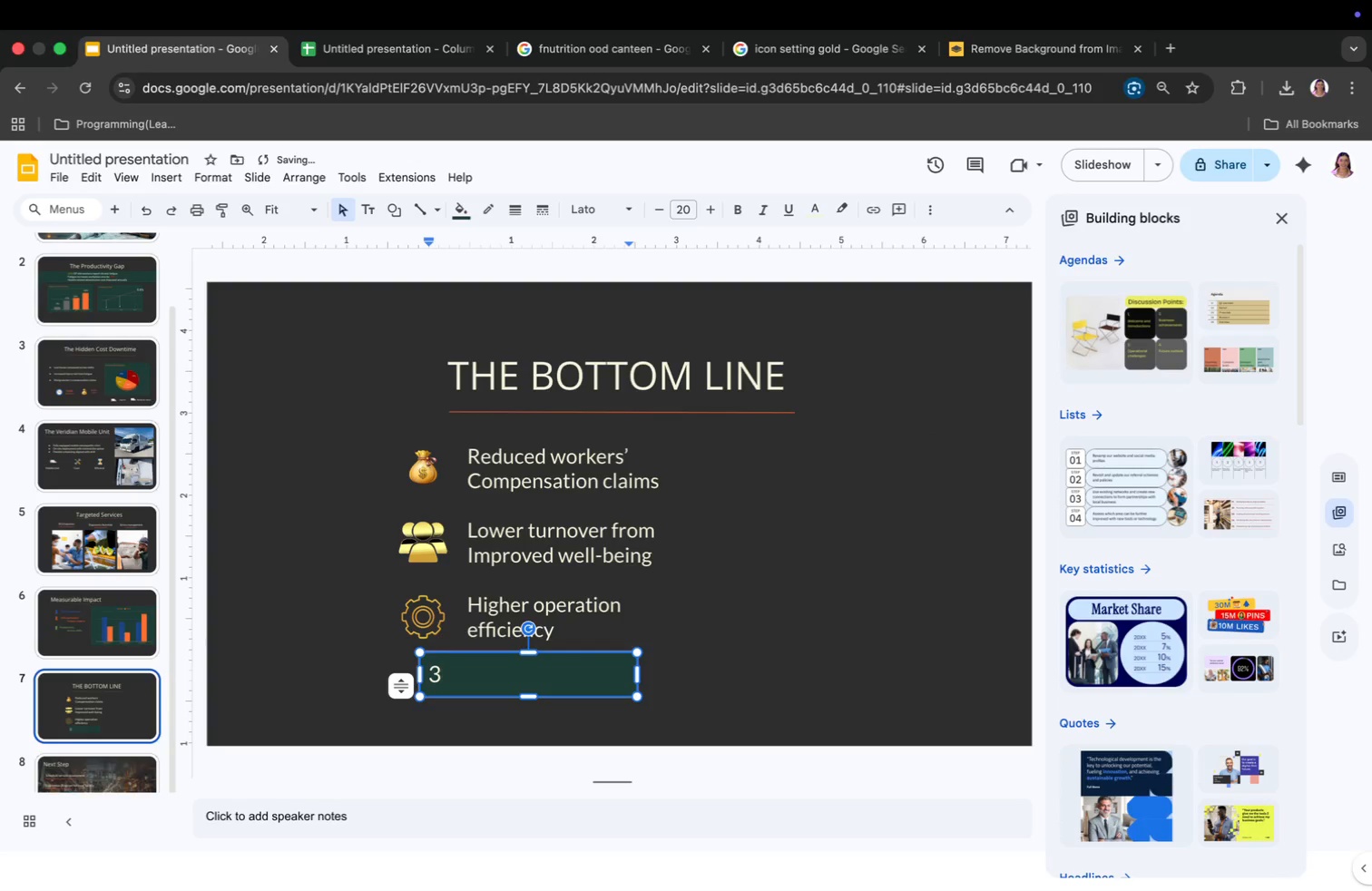 
key(Period)
 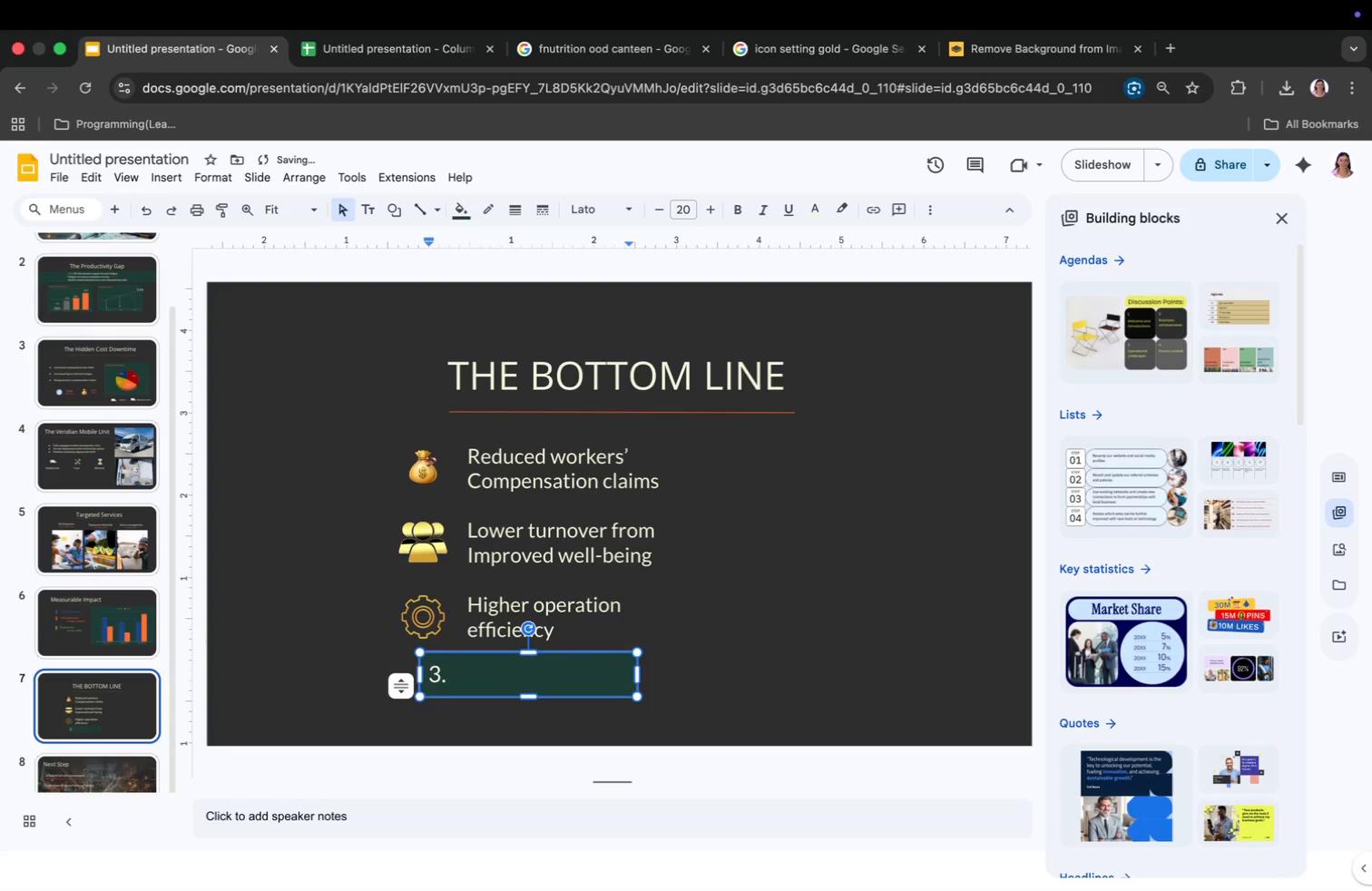 
key(6)
 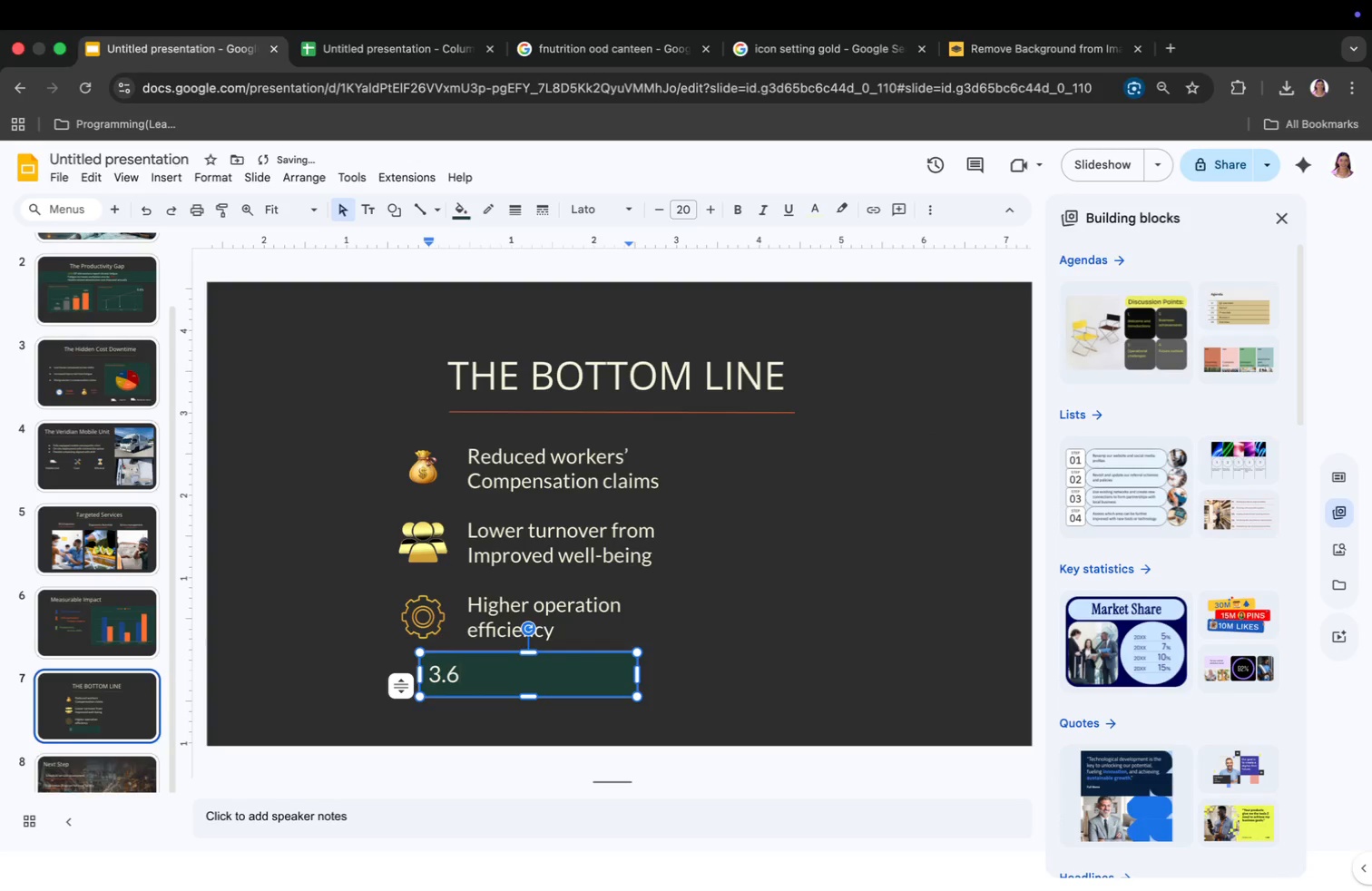 
key(Shift+Semicolon)
 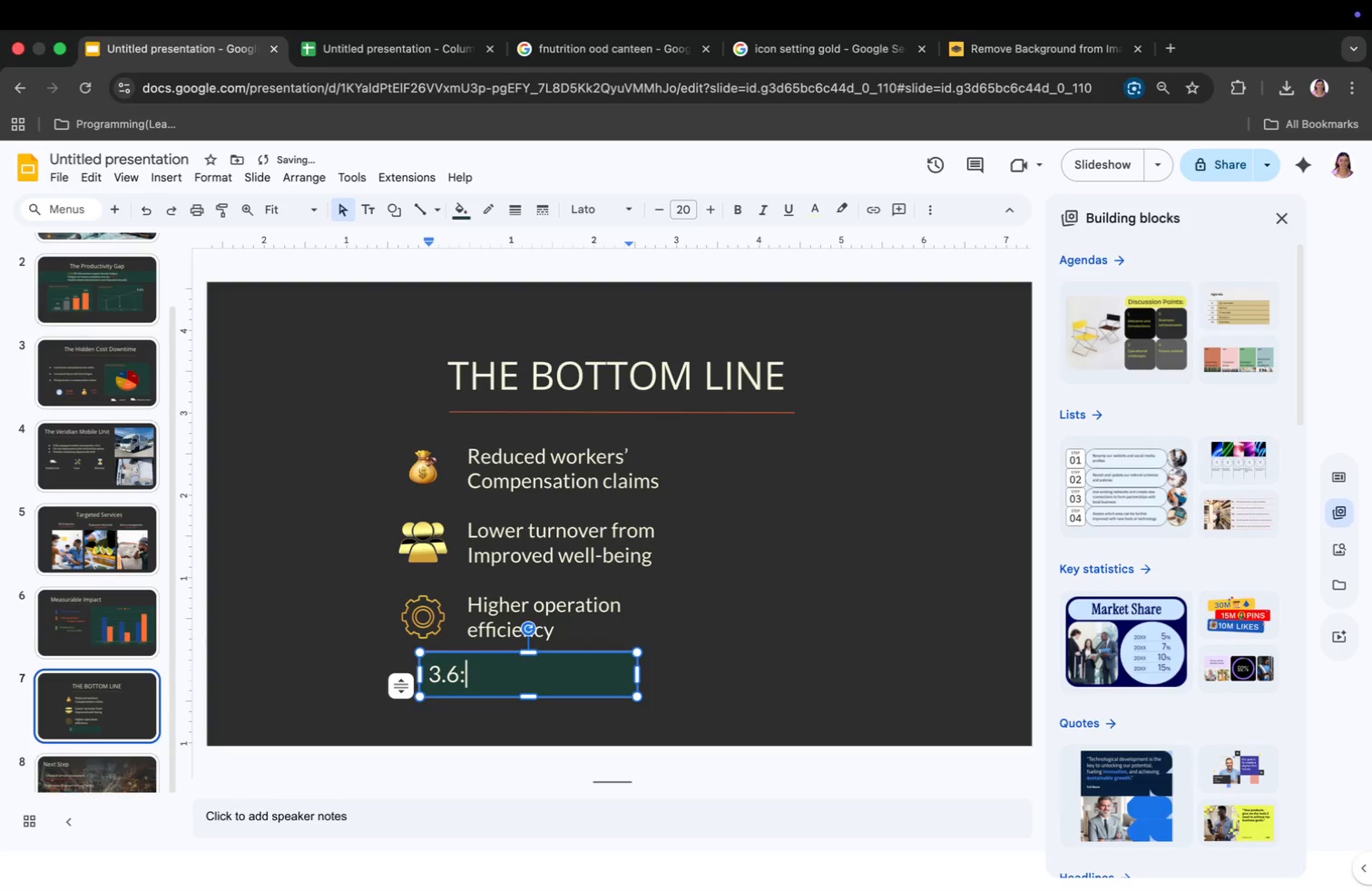 
key(1)
 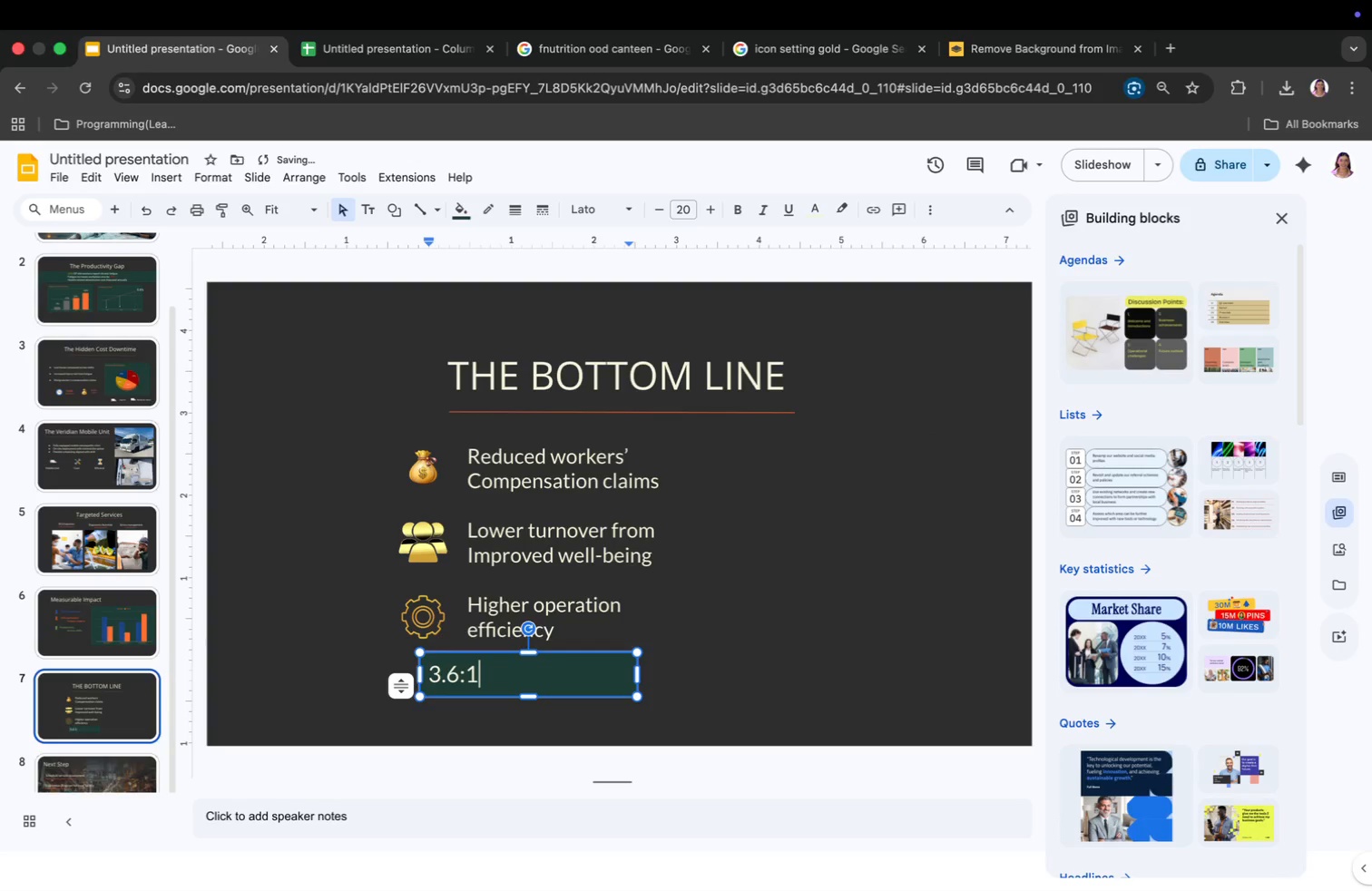 
key(Space)
 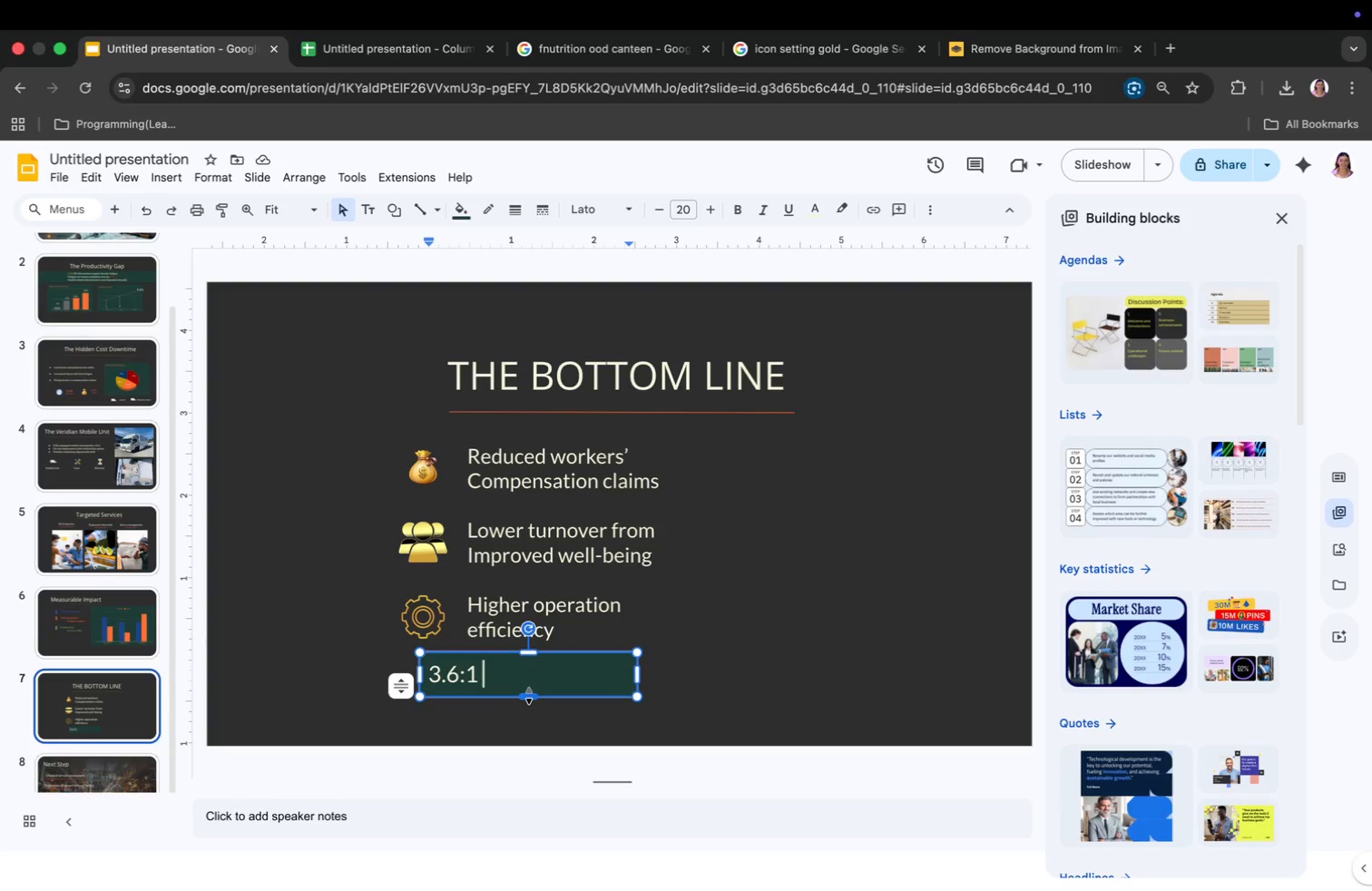 
wait(15.21)
 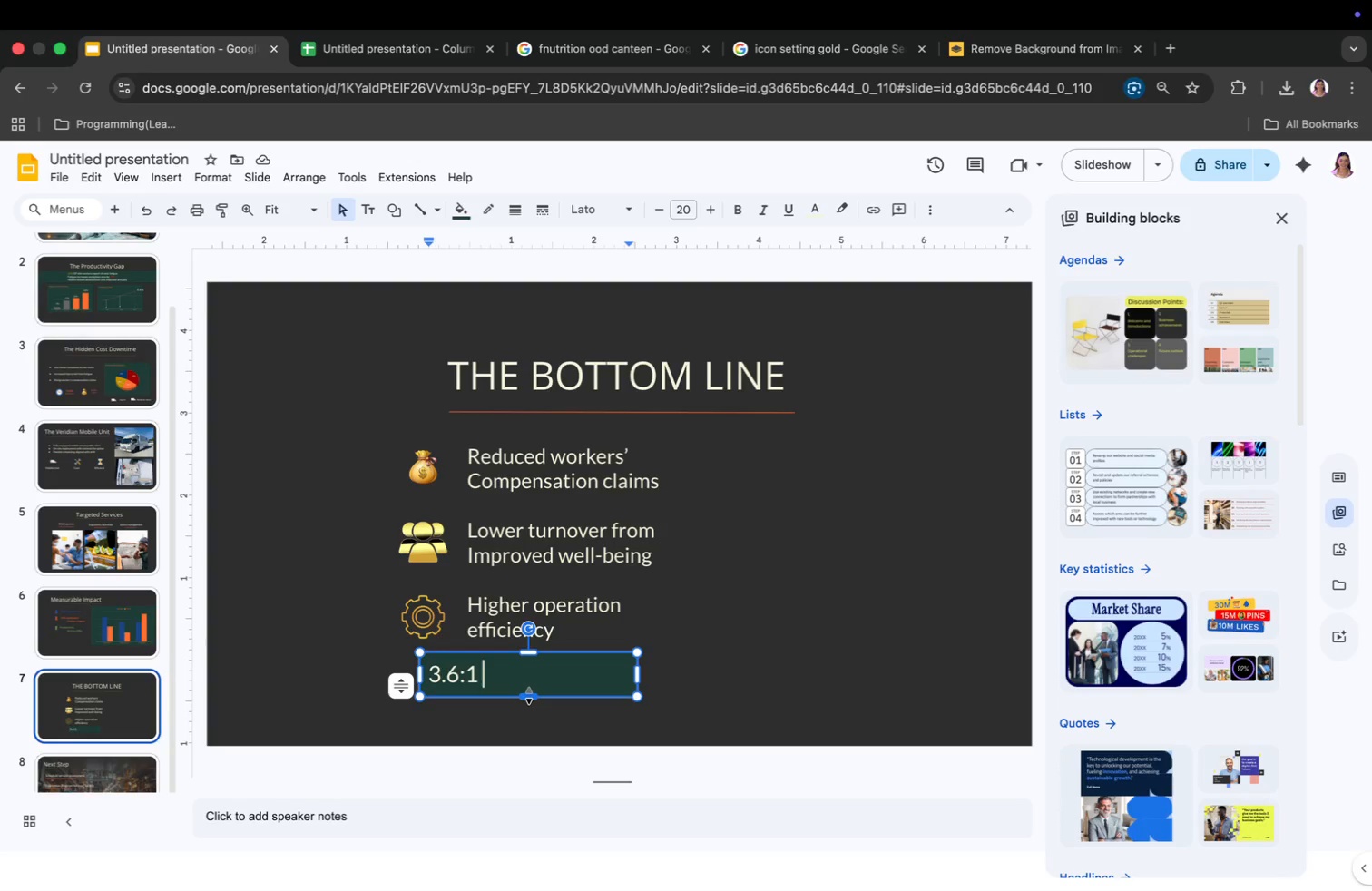 
type(Ave)
key(Backspace)
key(Backspace)
key(Backspace)
type(AVERAGE ROI)
 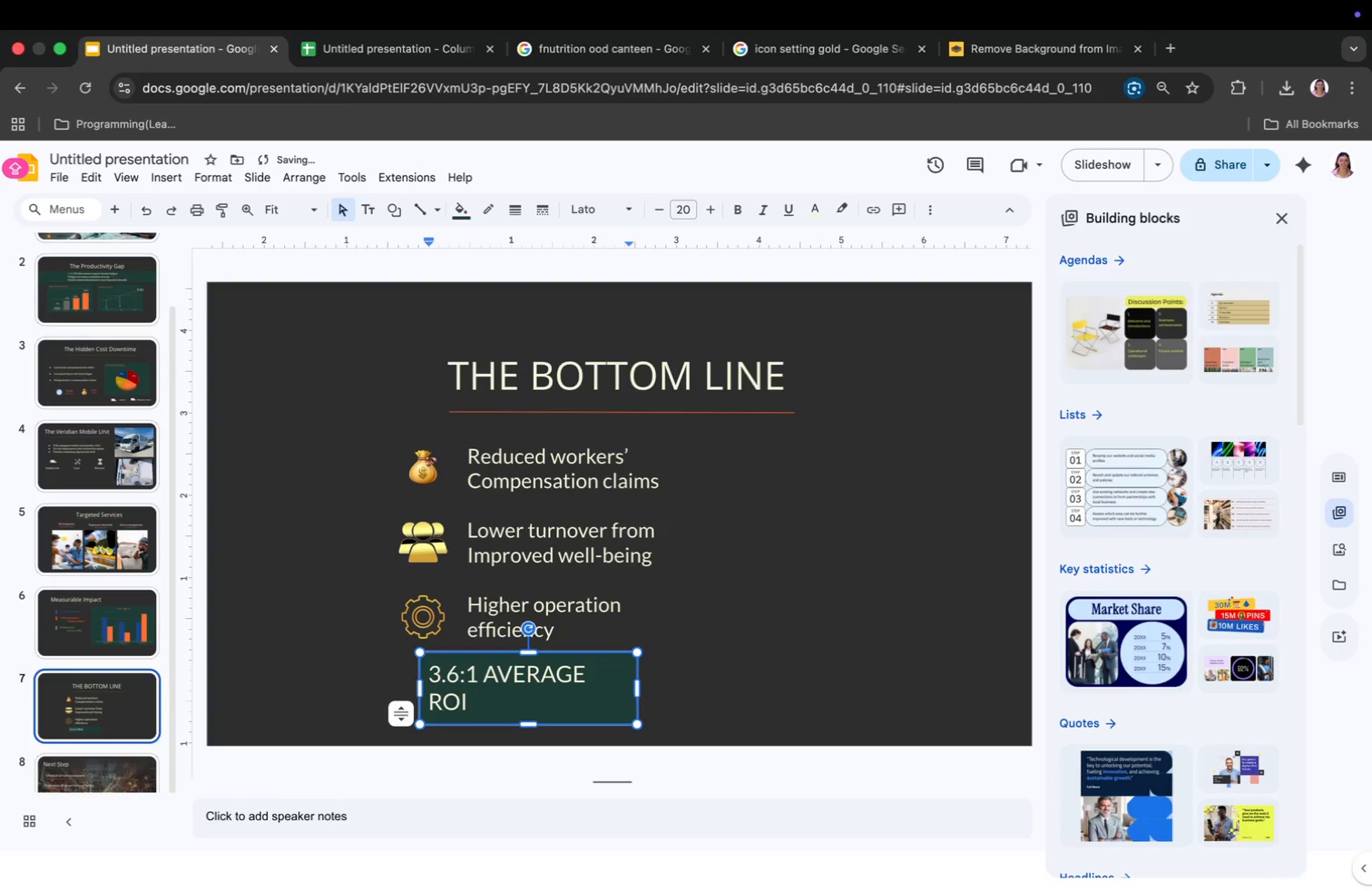 
key(ArrowLeft)
 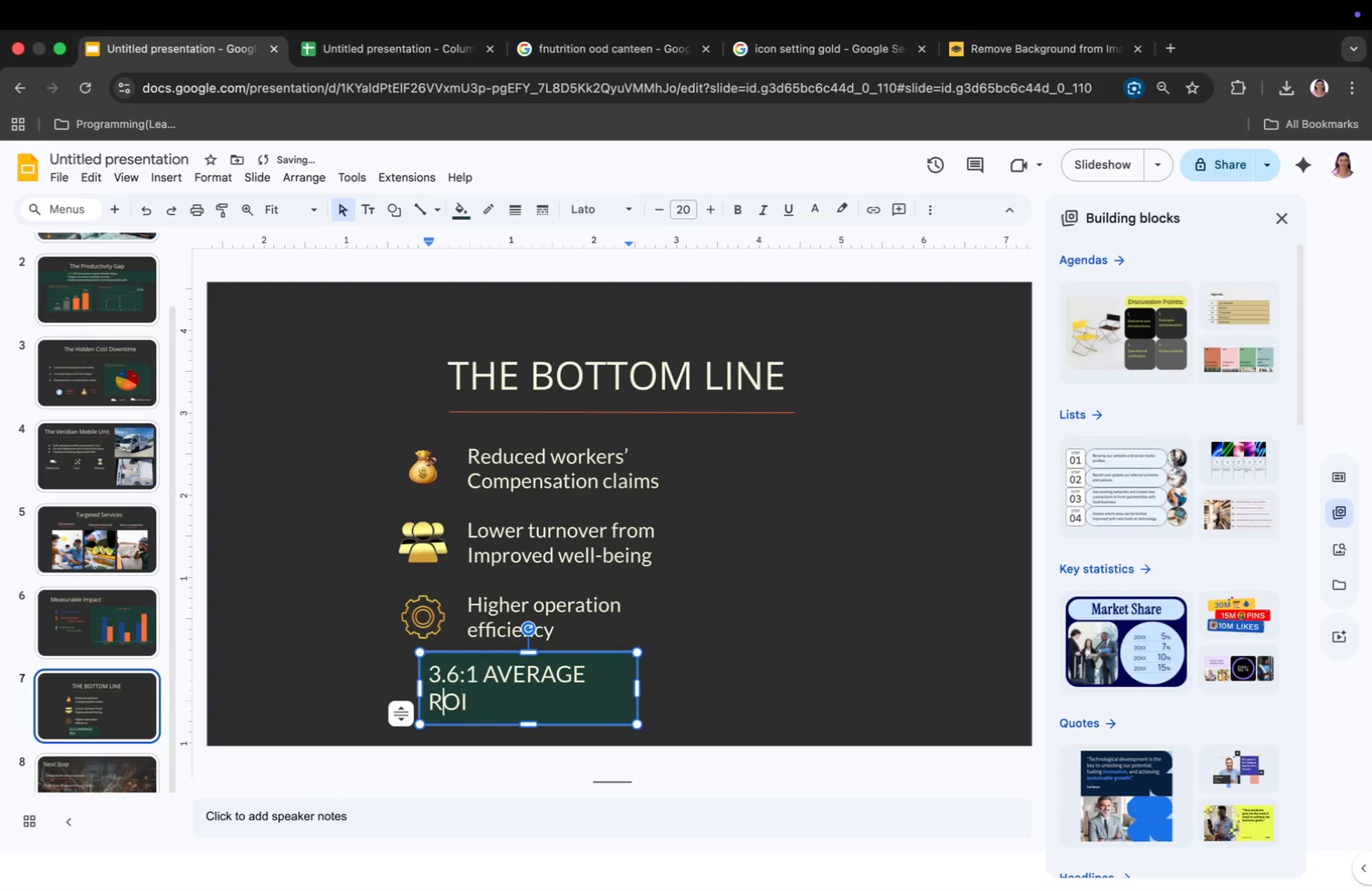 
key(ArrowLeft)
 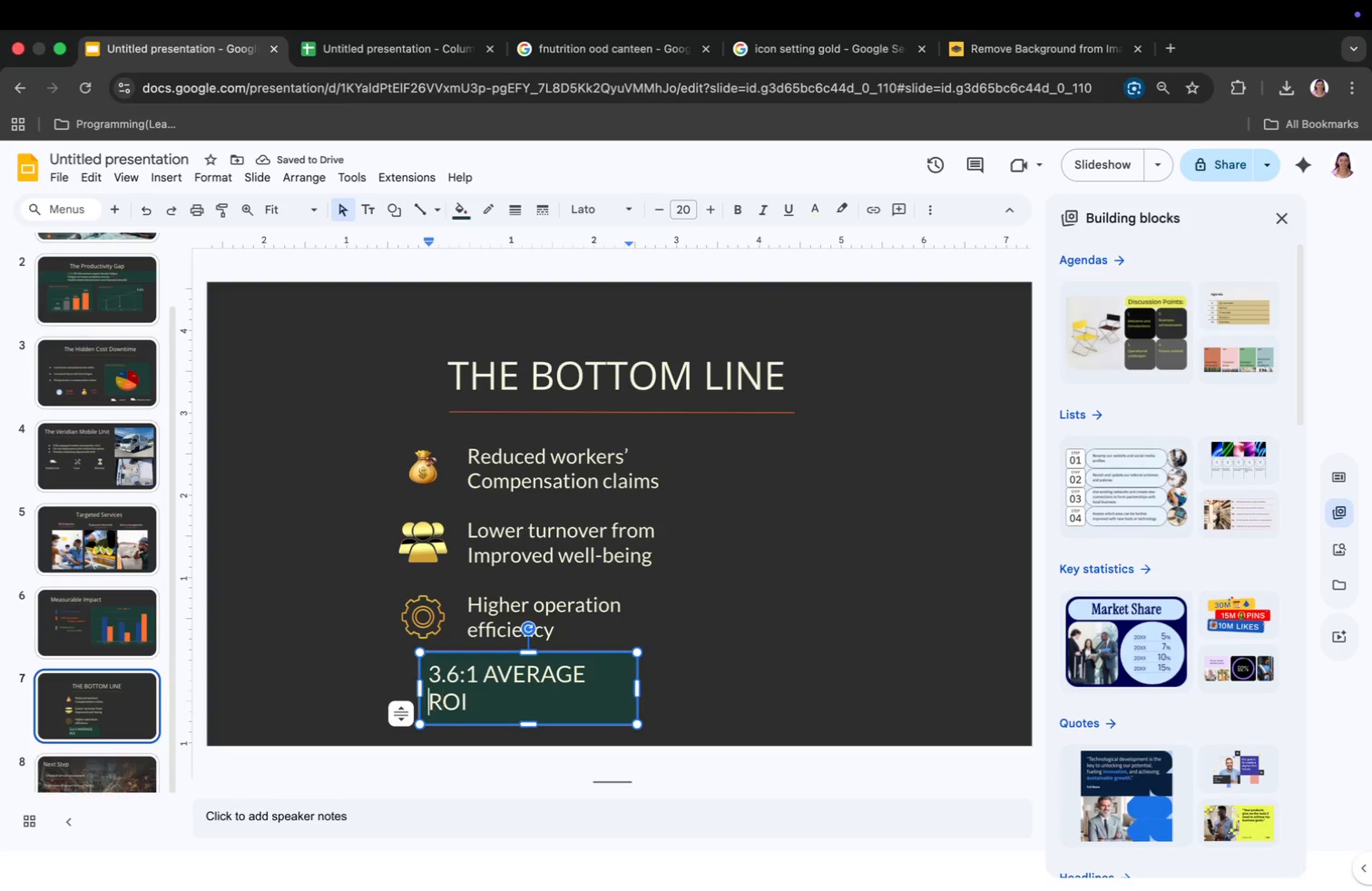 
key(ArrowLeft)
 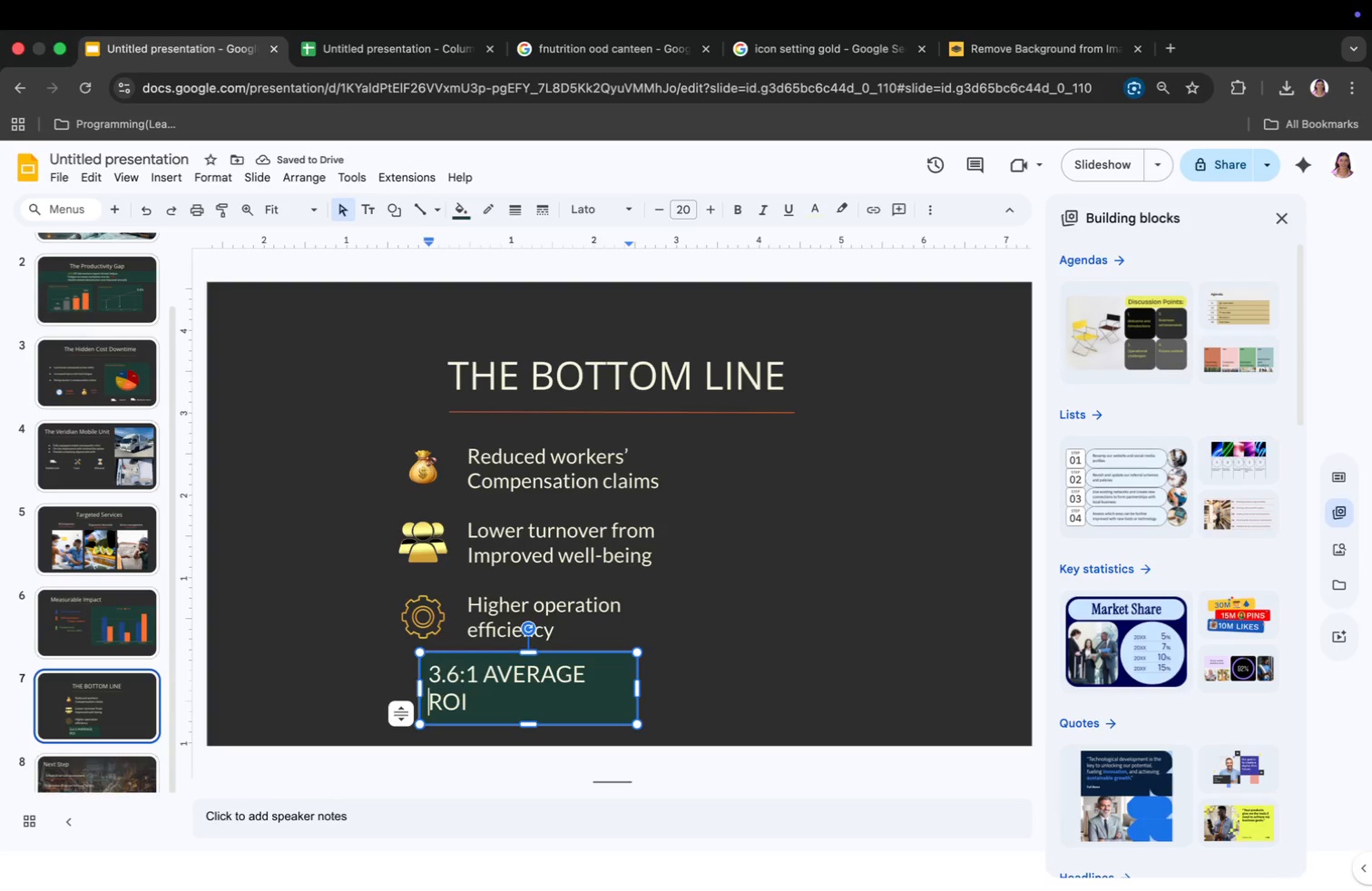 
key(Tab)
 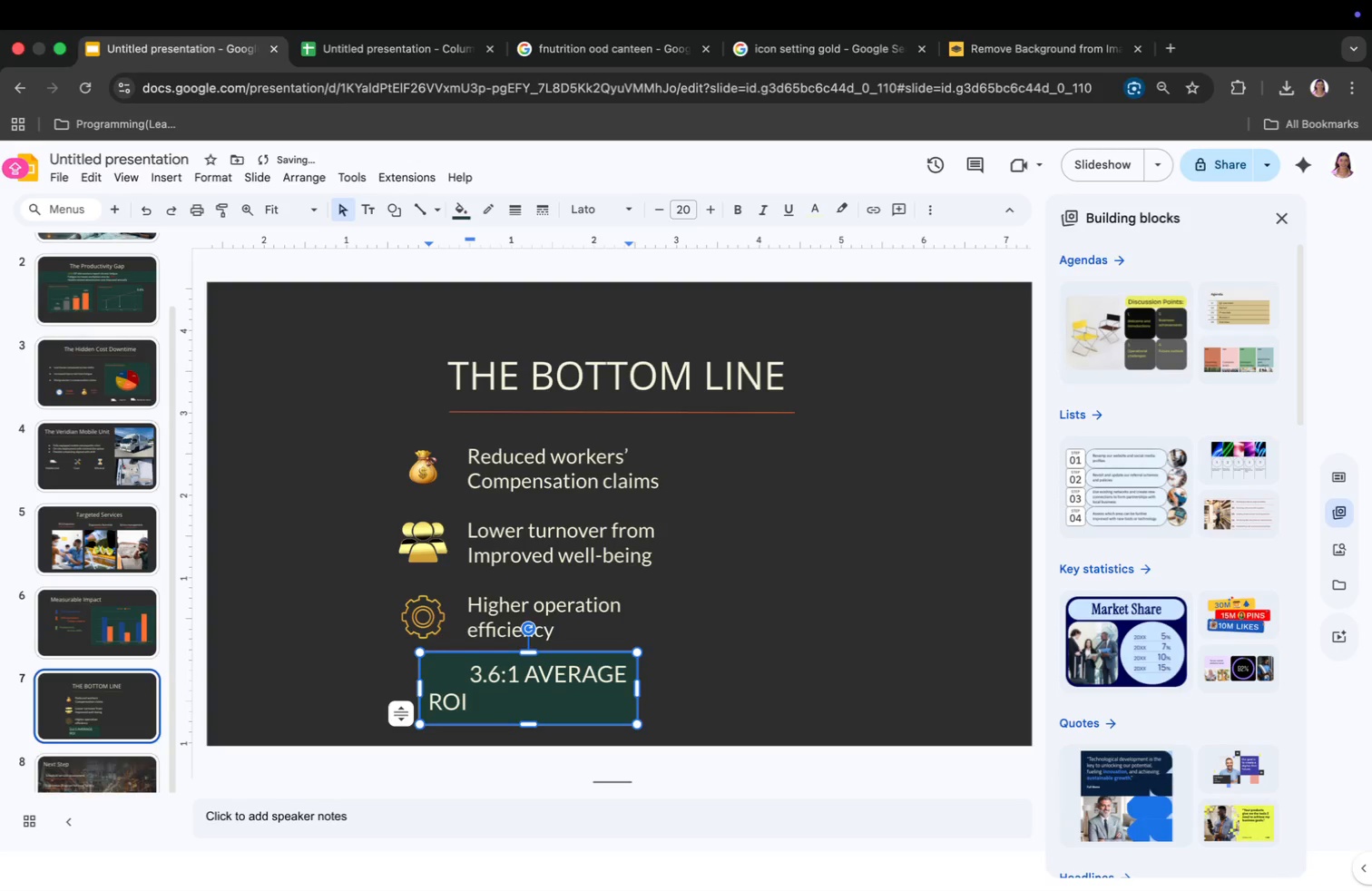 
key(Backspace)
 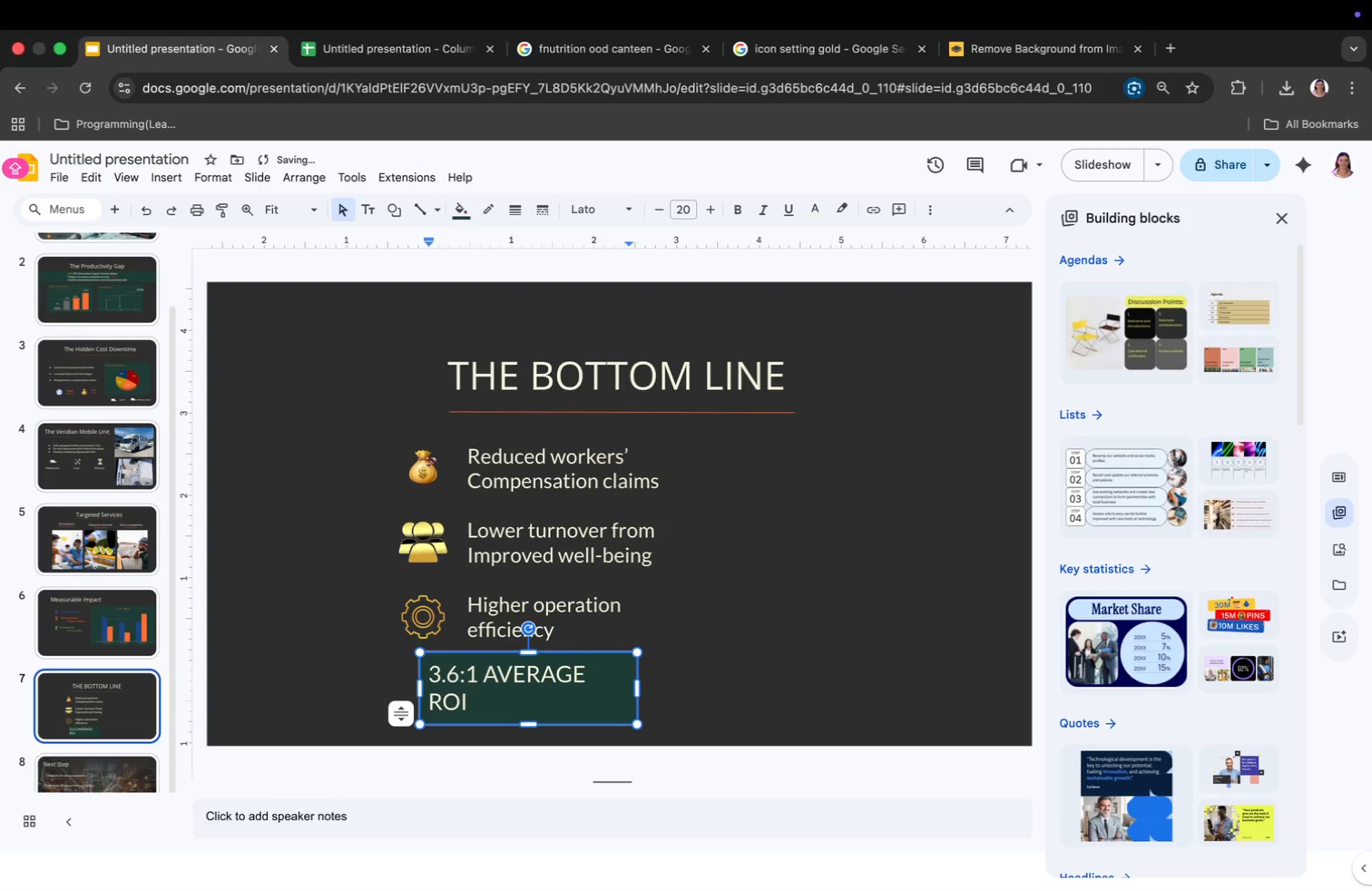 
key(ArrowDown)
 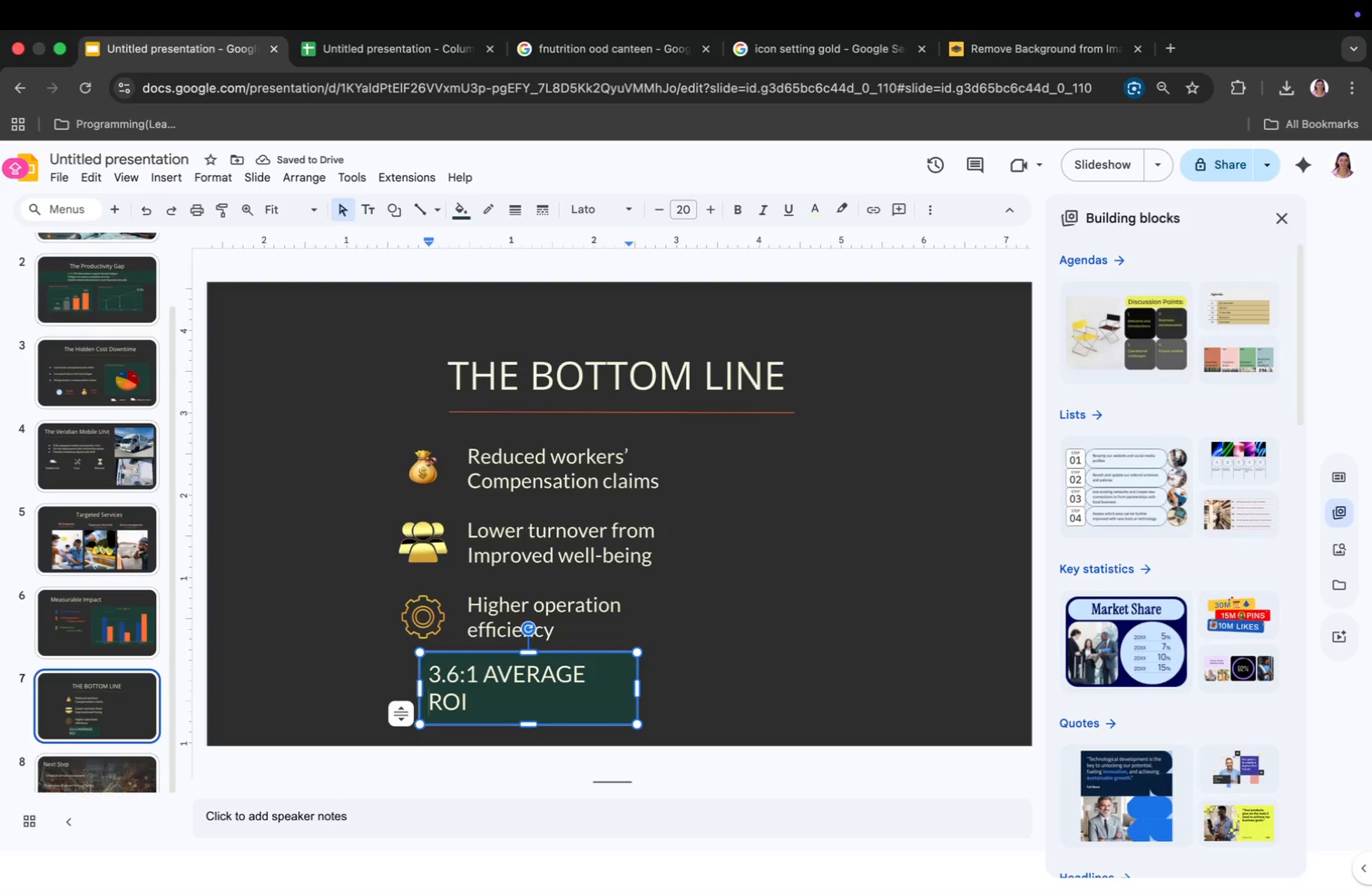 
key(Space)
 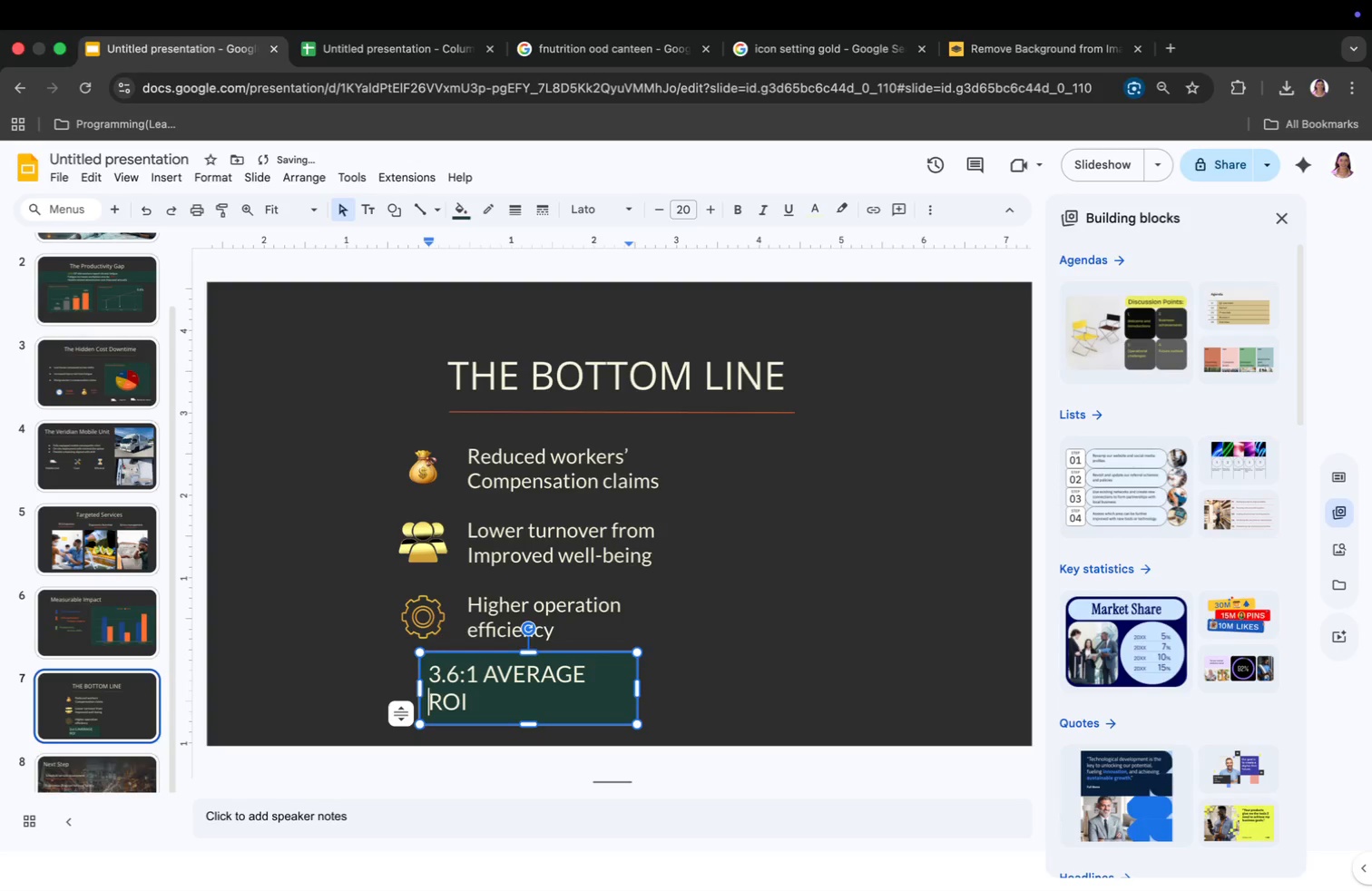 
key(Space)
 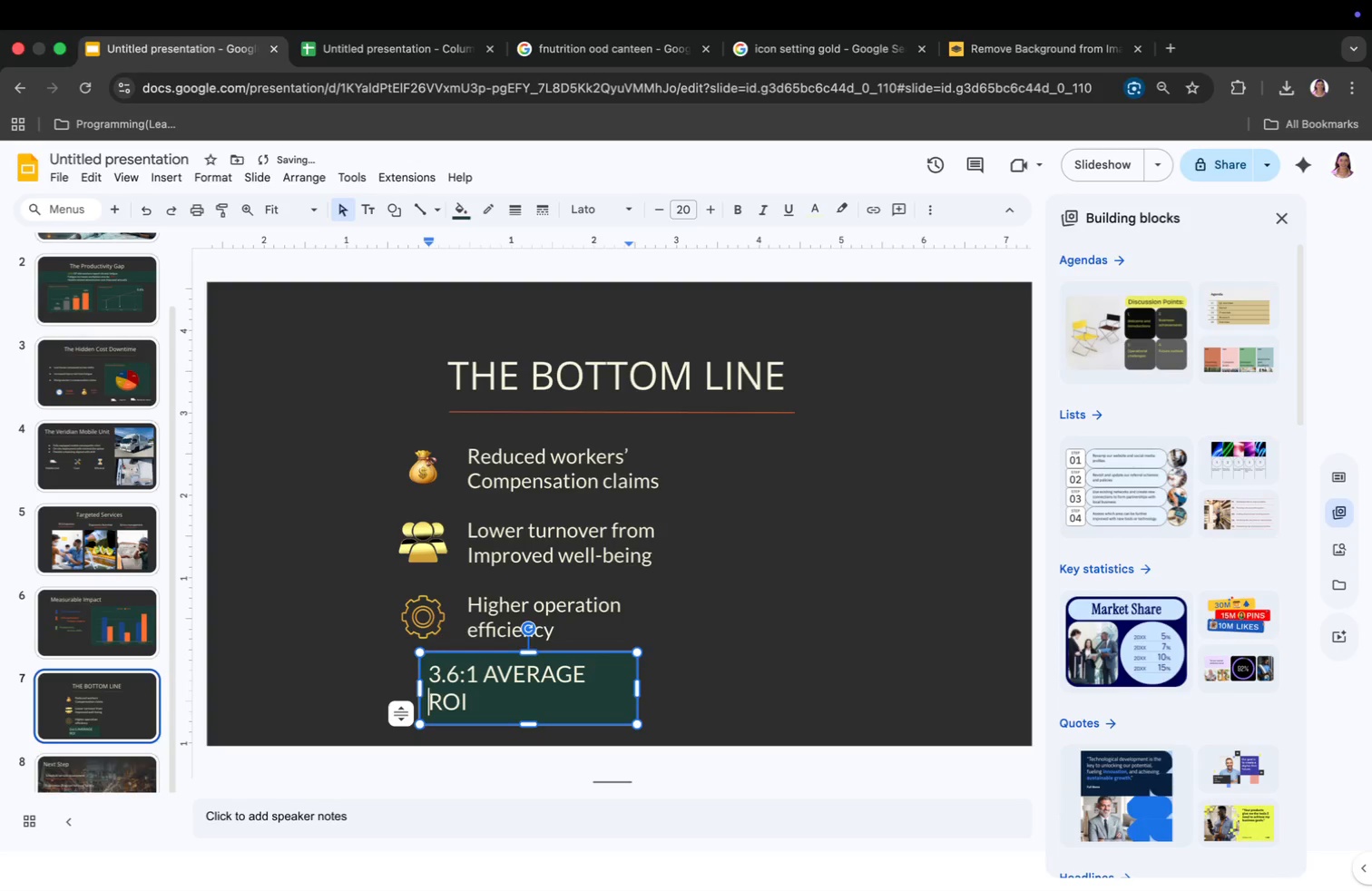 
key(Space)
 